 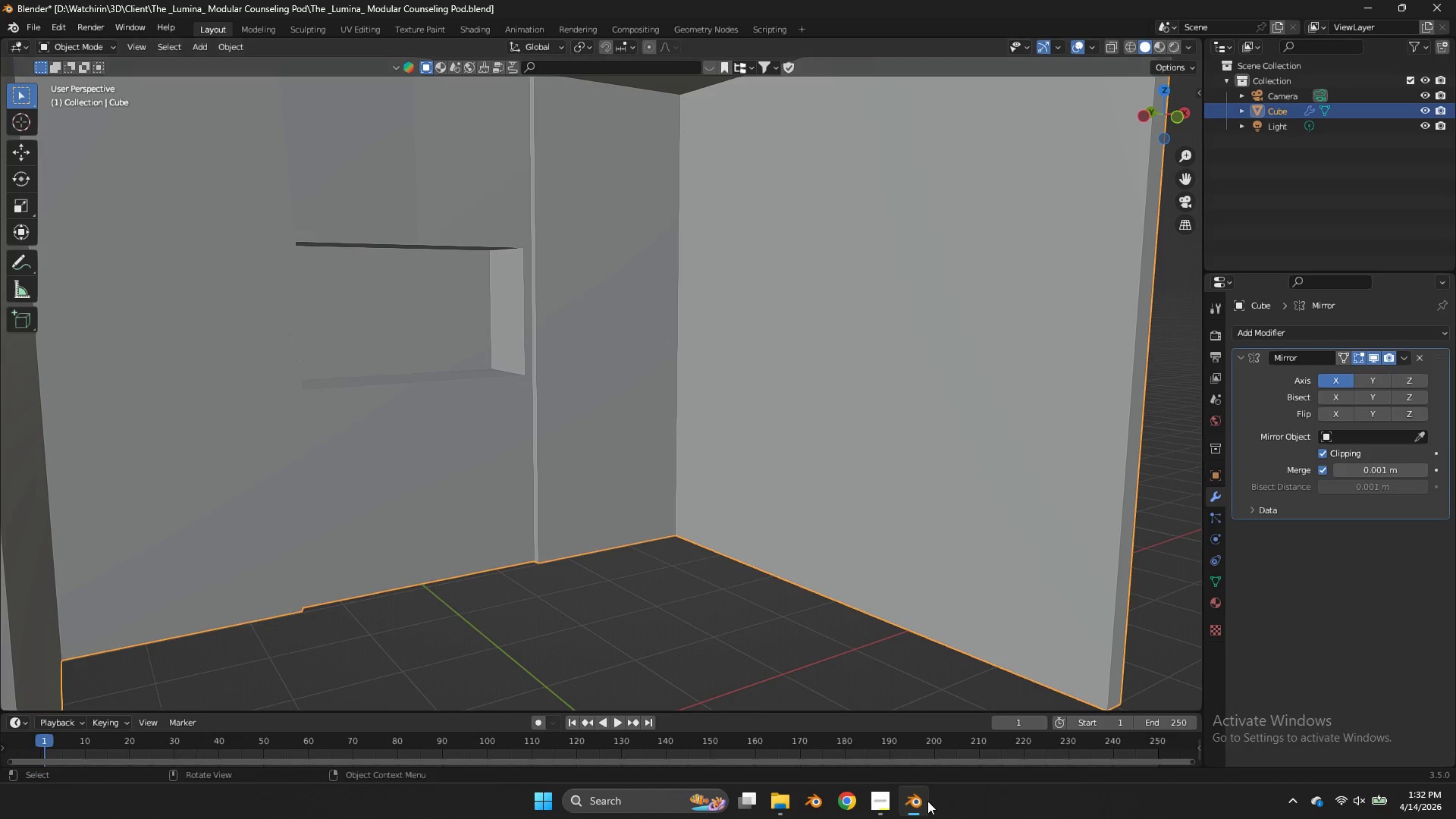 
scroll: coordinate [866, 428], scroll_direction: down, amount: 3.0
 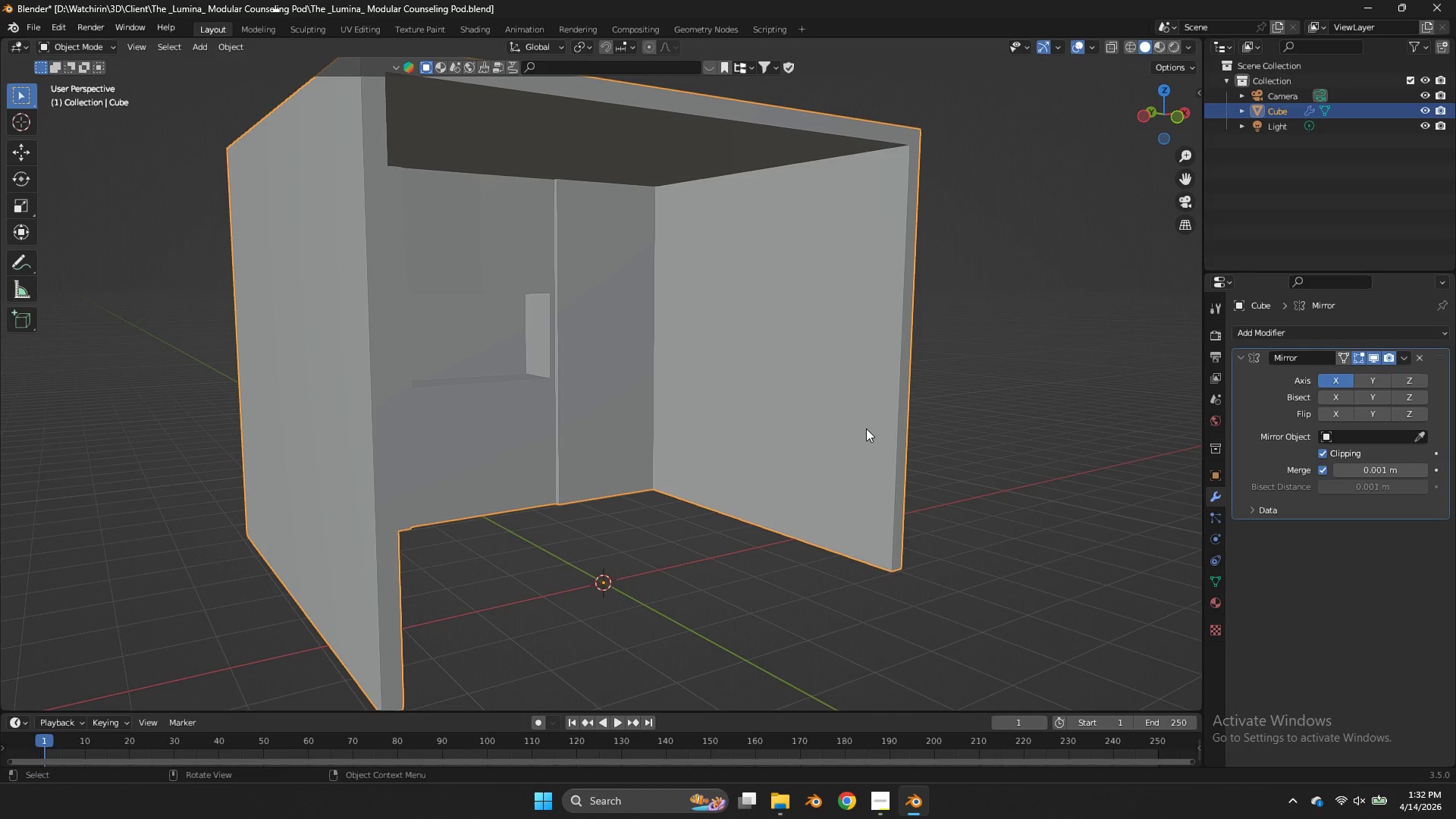 
wait(9.19)
 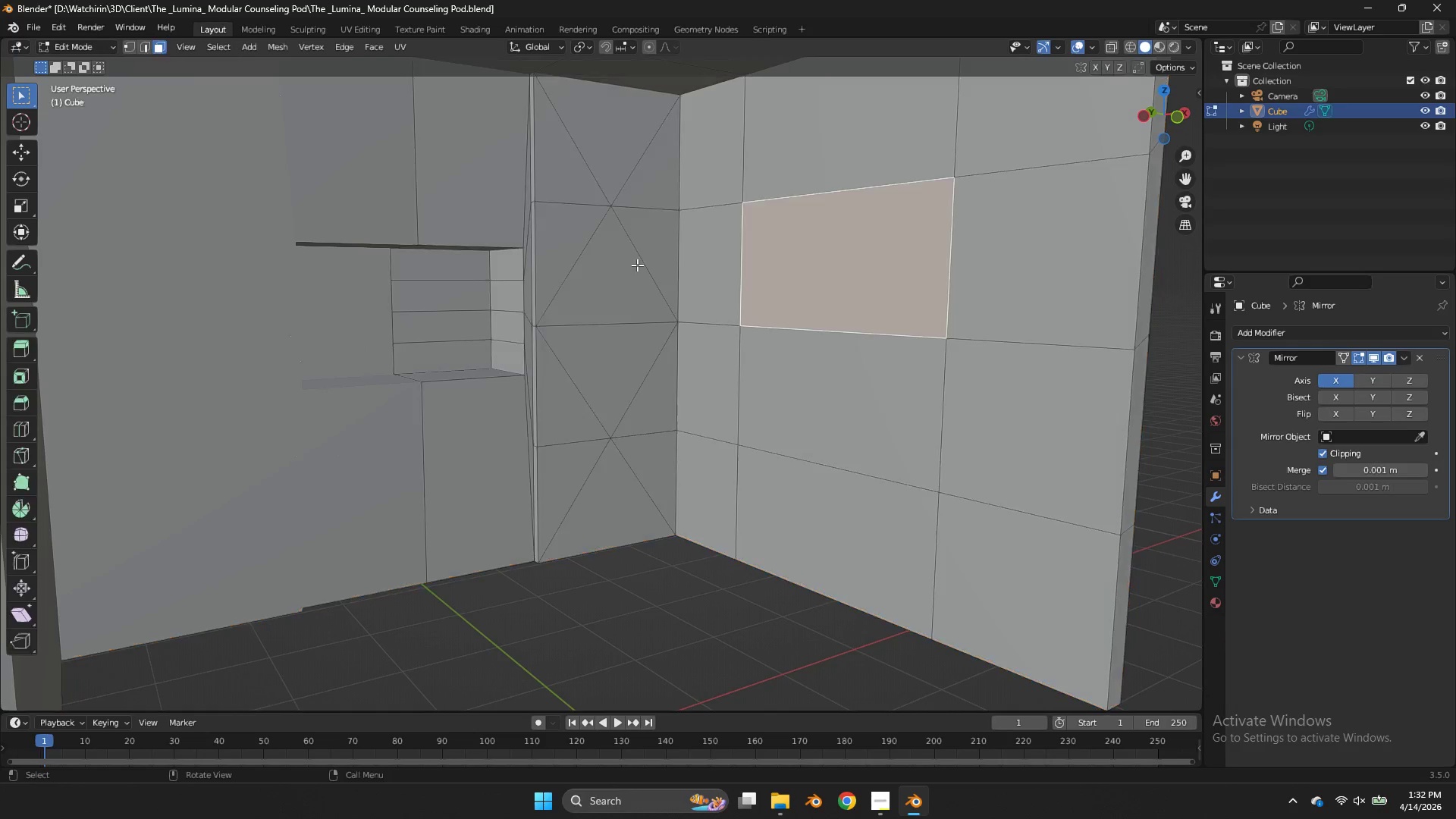 
key(Tab)
 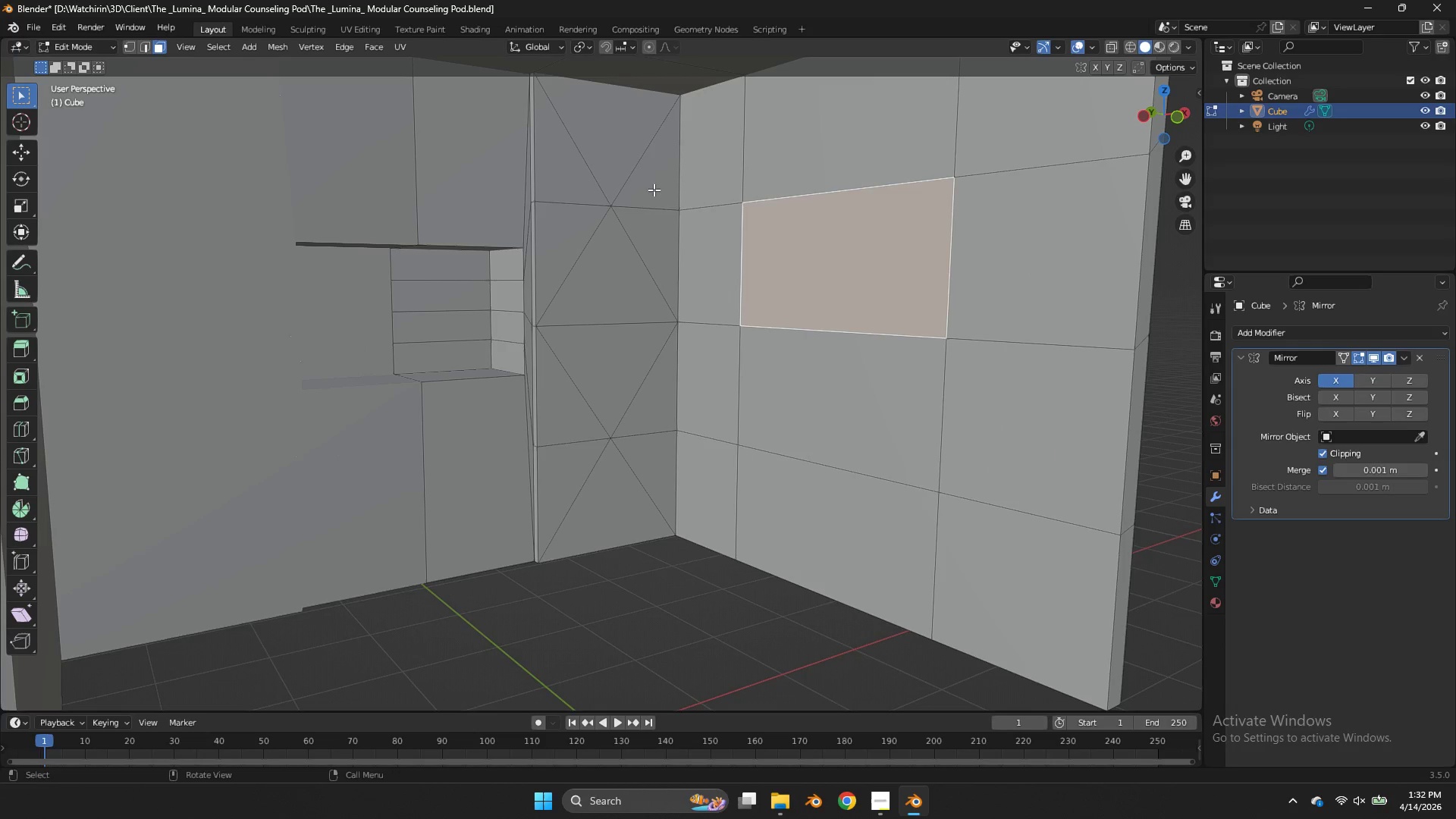 
scroll: coordinate [644, 331], scroll_direction: up, amount: 3.0
 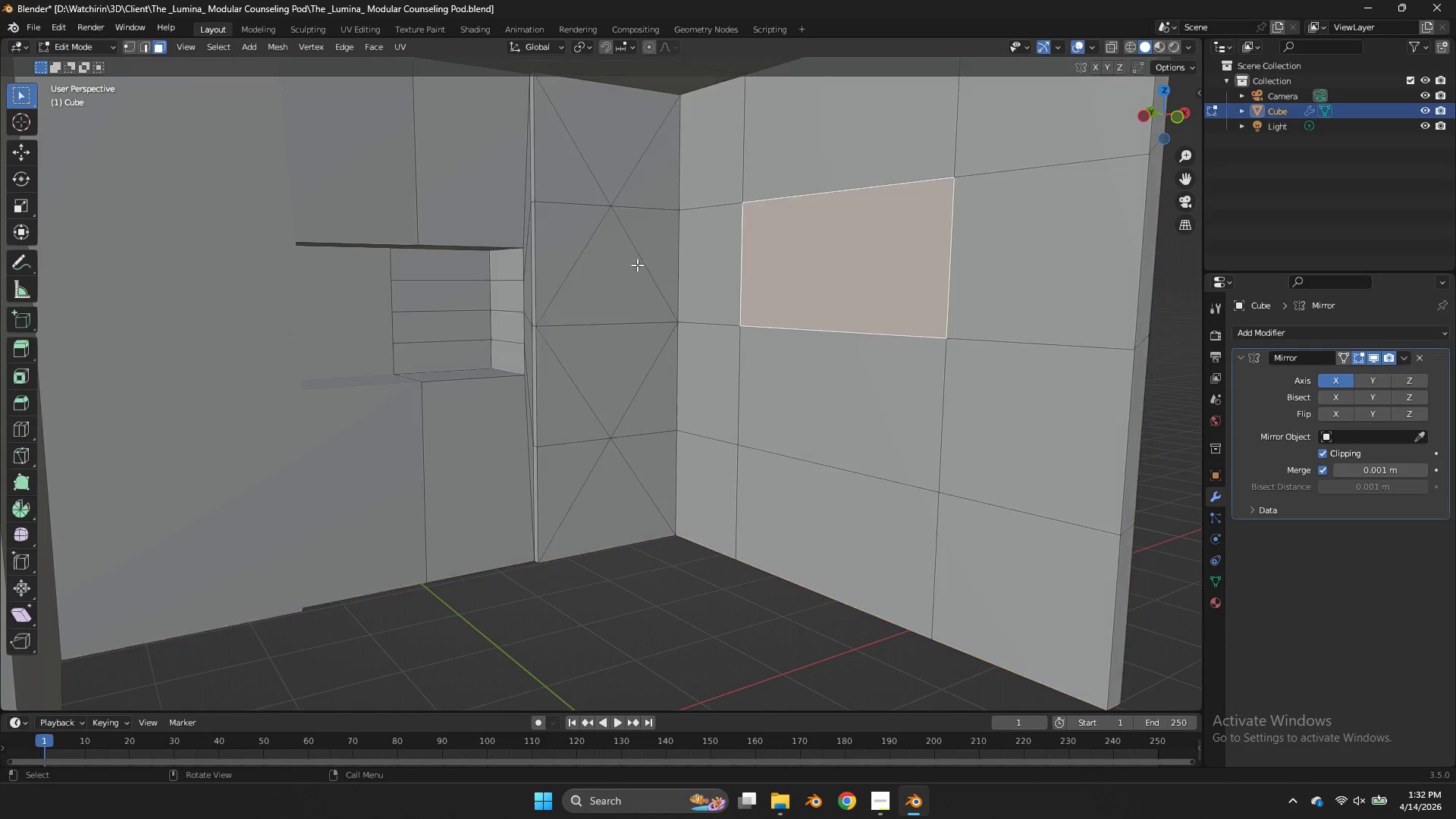 
double_click([646, 173])
 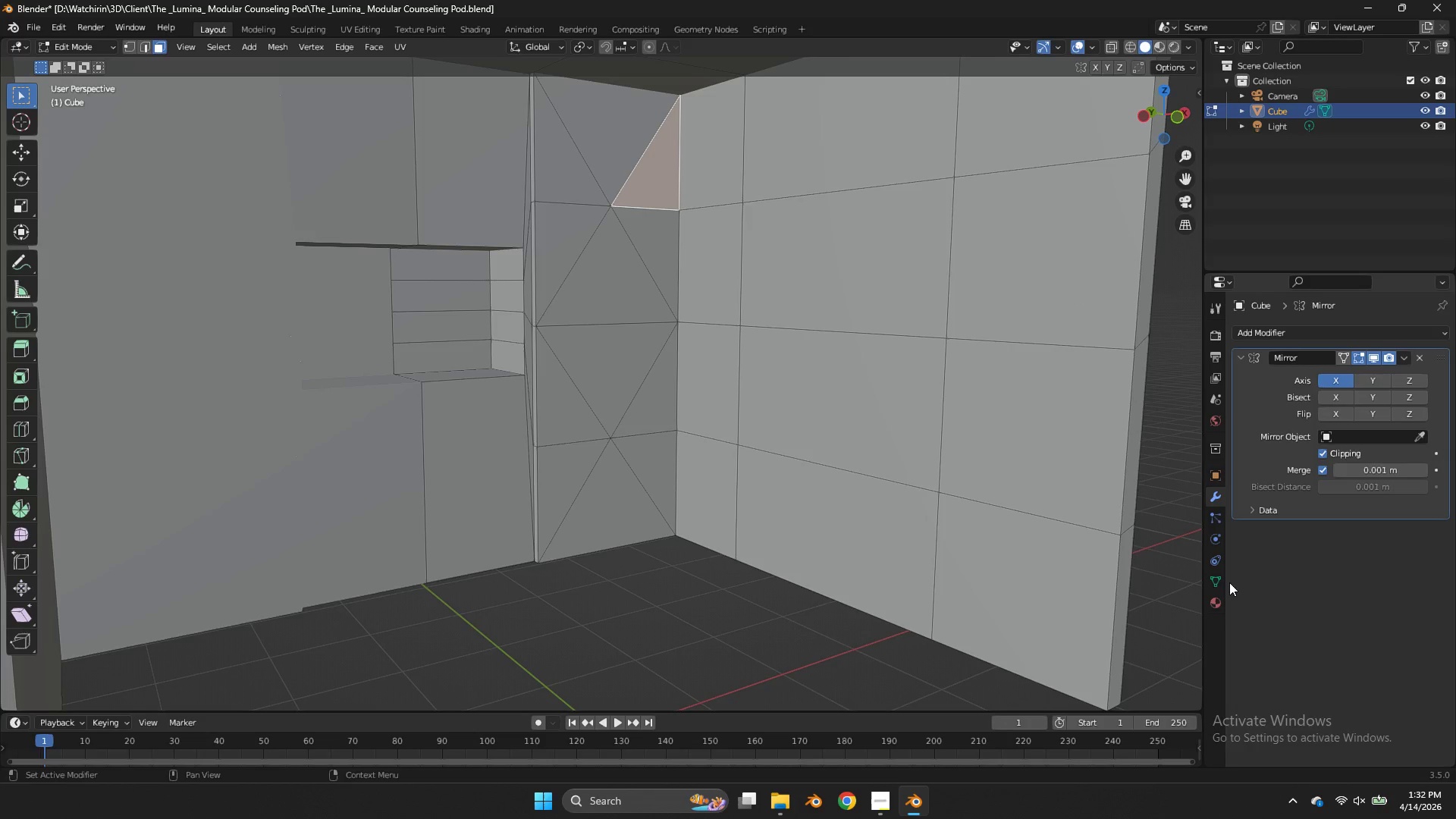 
double_click([1216, 586])
 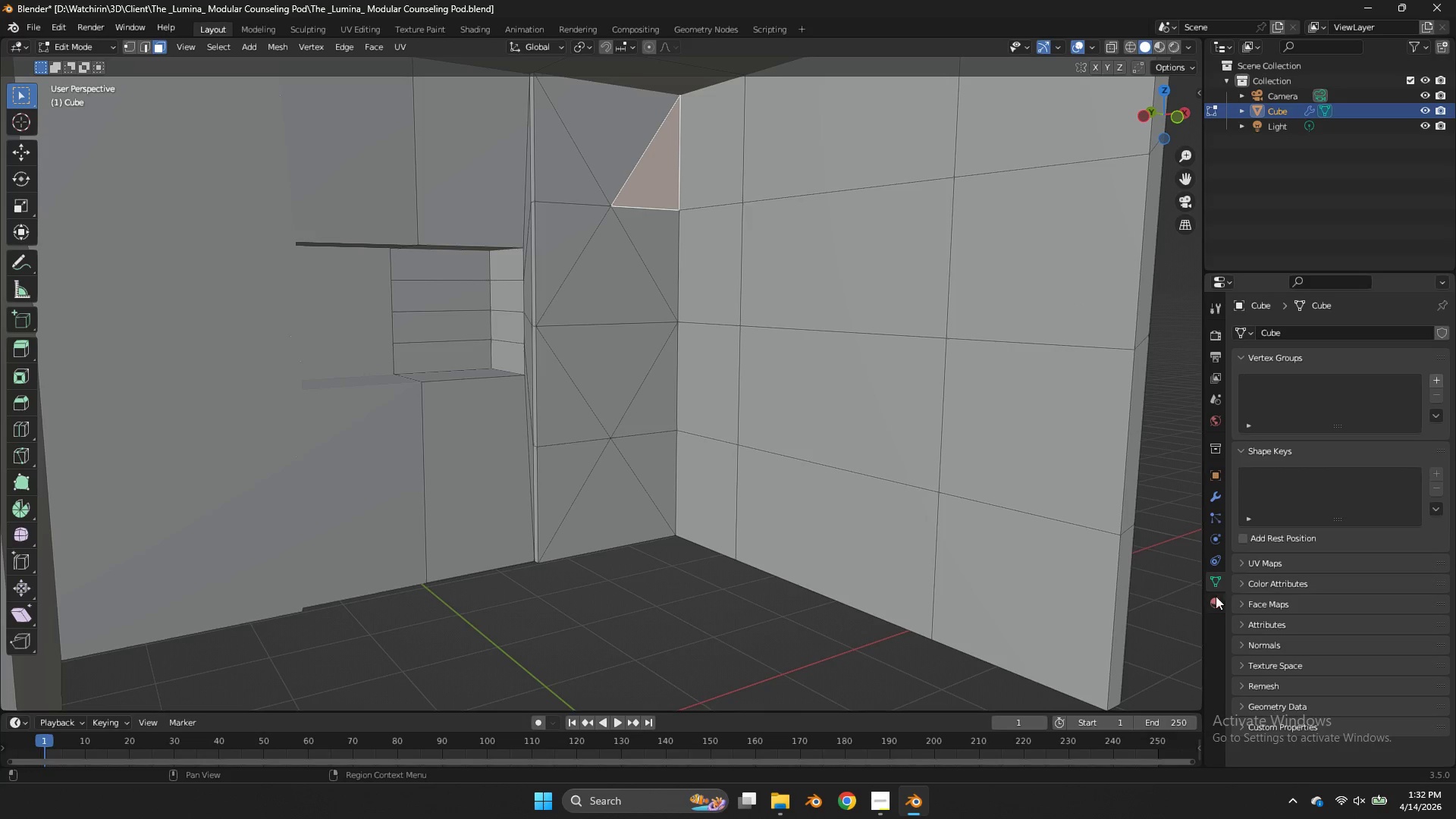 
left_click([1216, 586])
 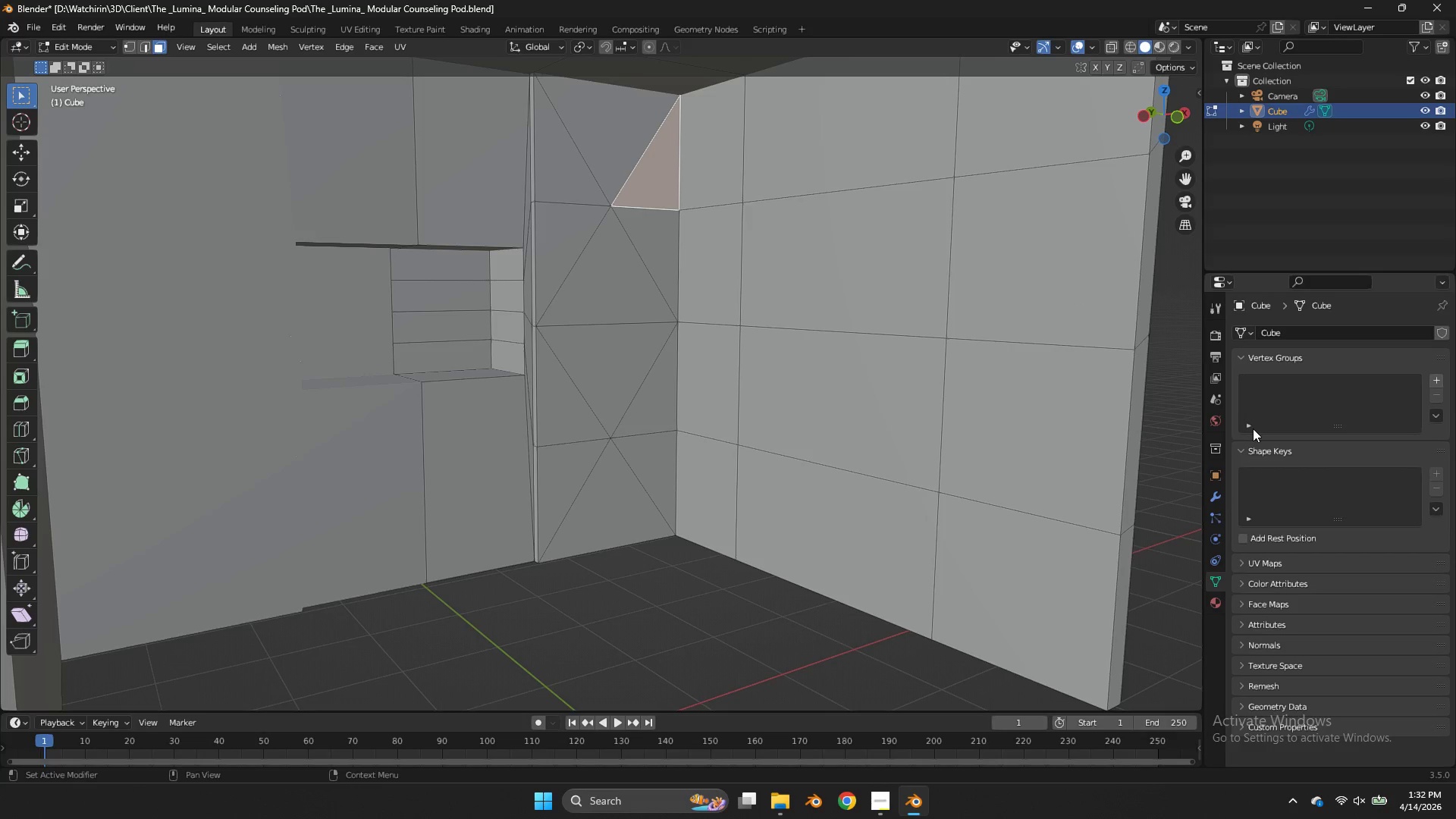 
double_click([1214, 604])
 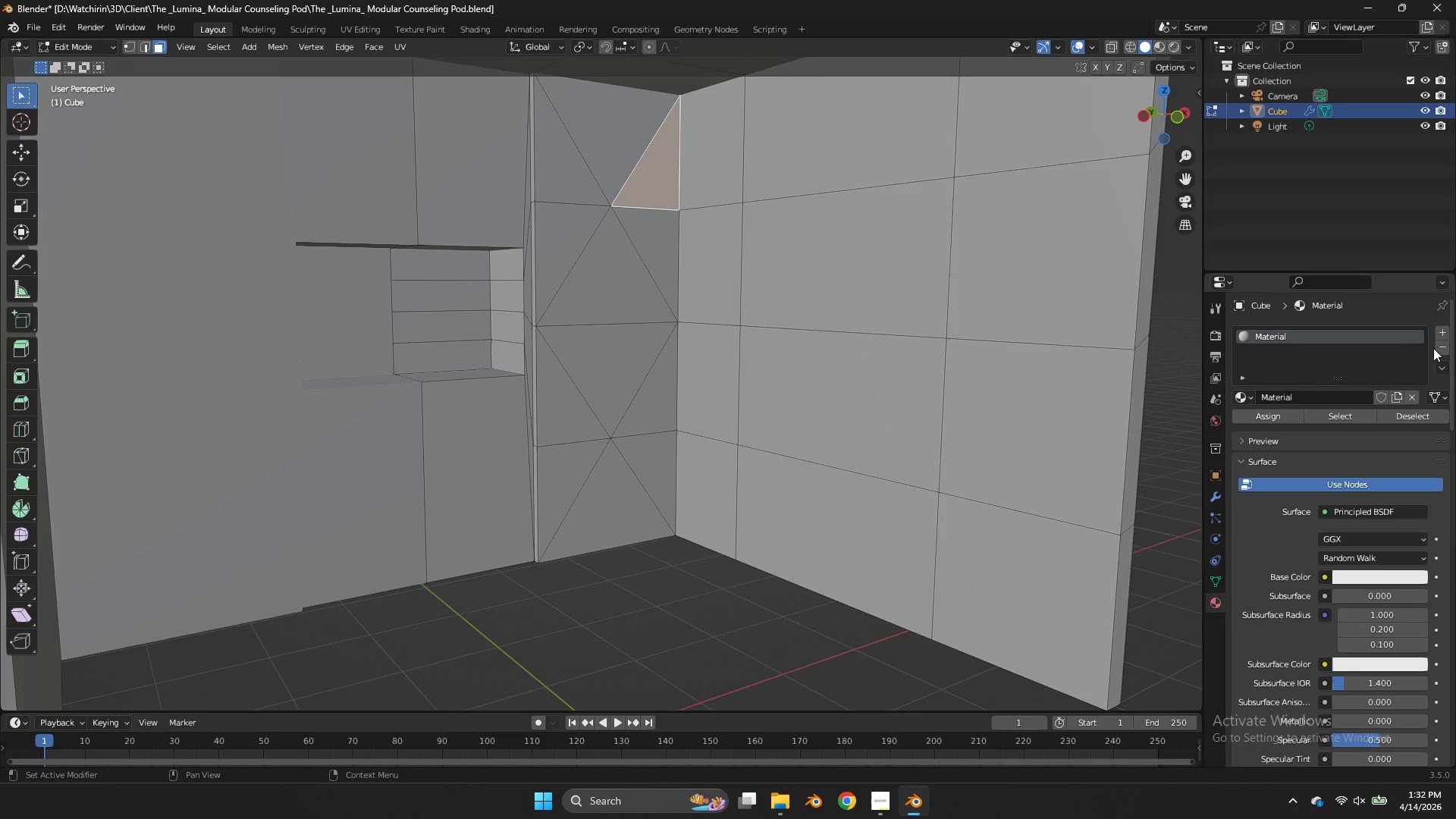 
double_click([1439, 337])
 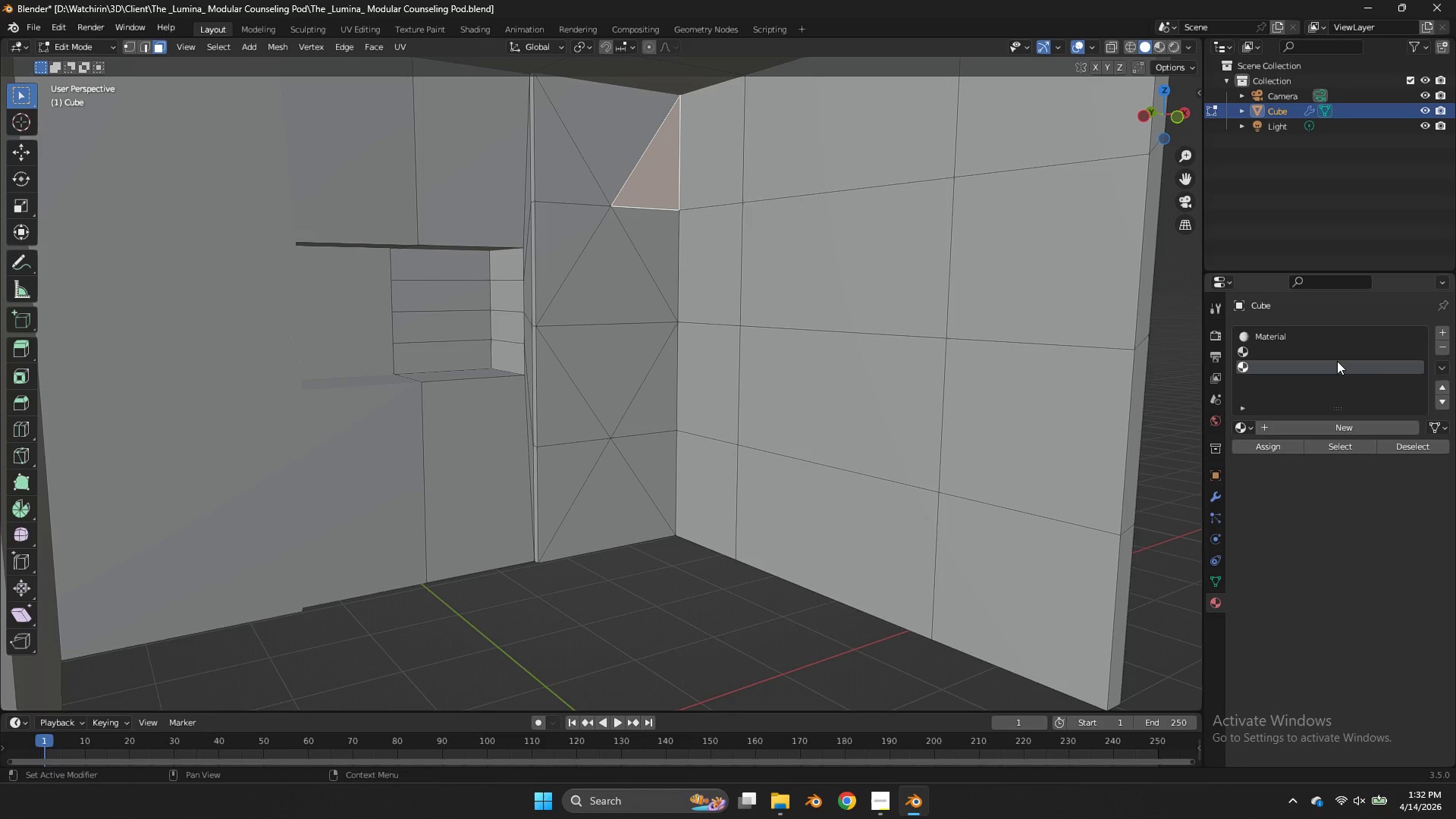 
double_click([1303, 352])
 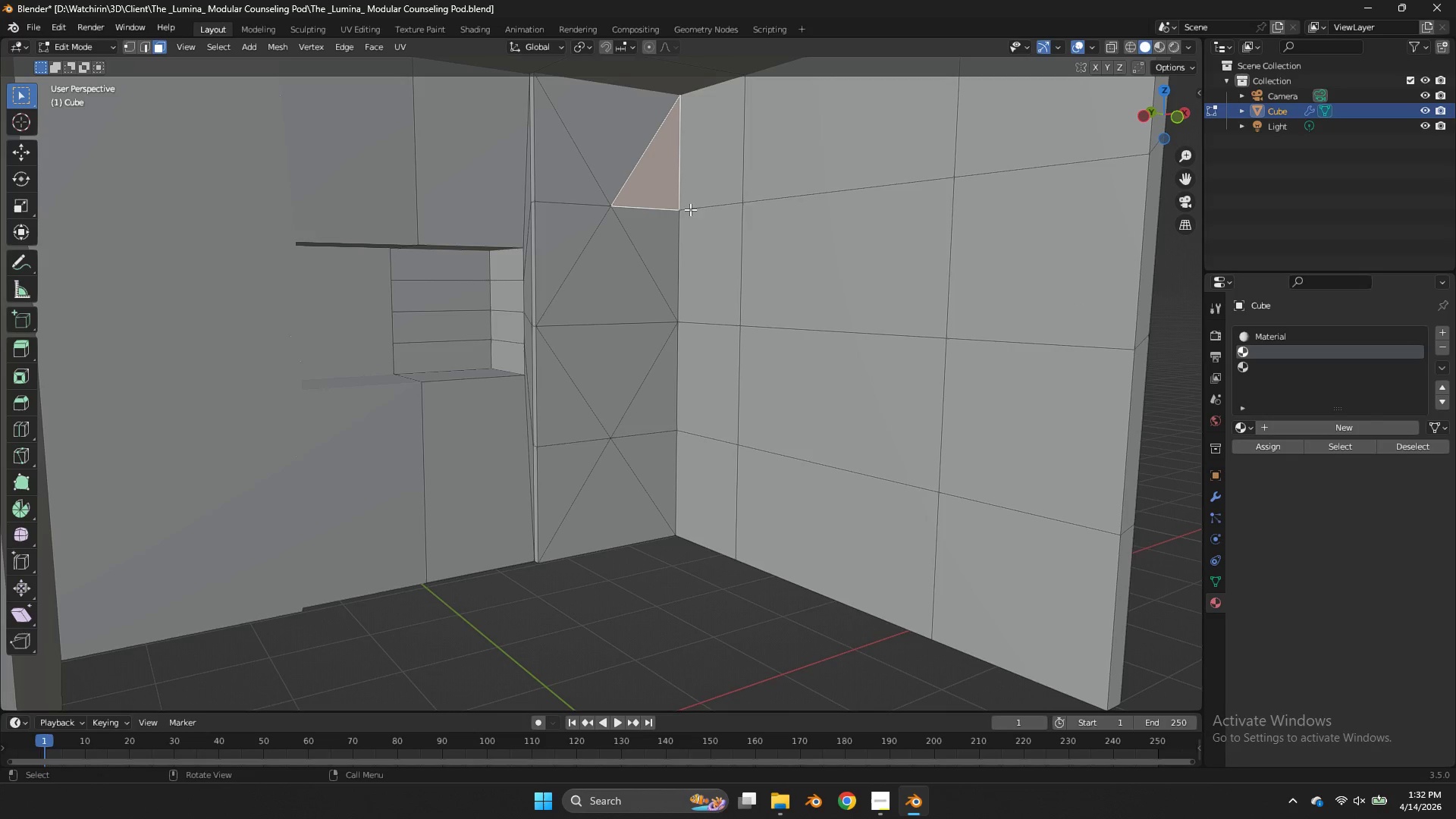 
left_click([1303, 352])
 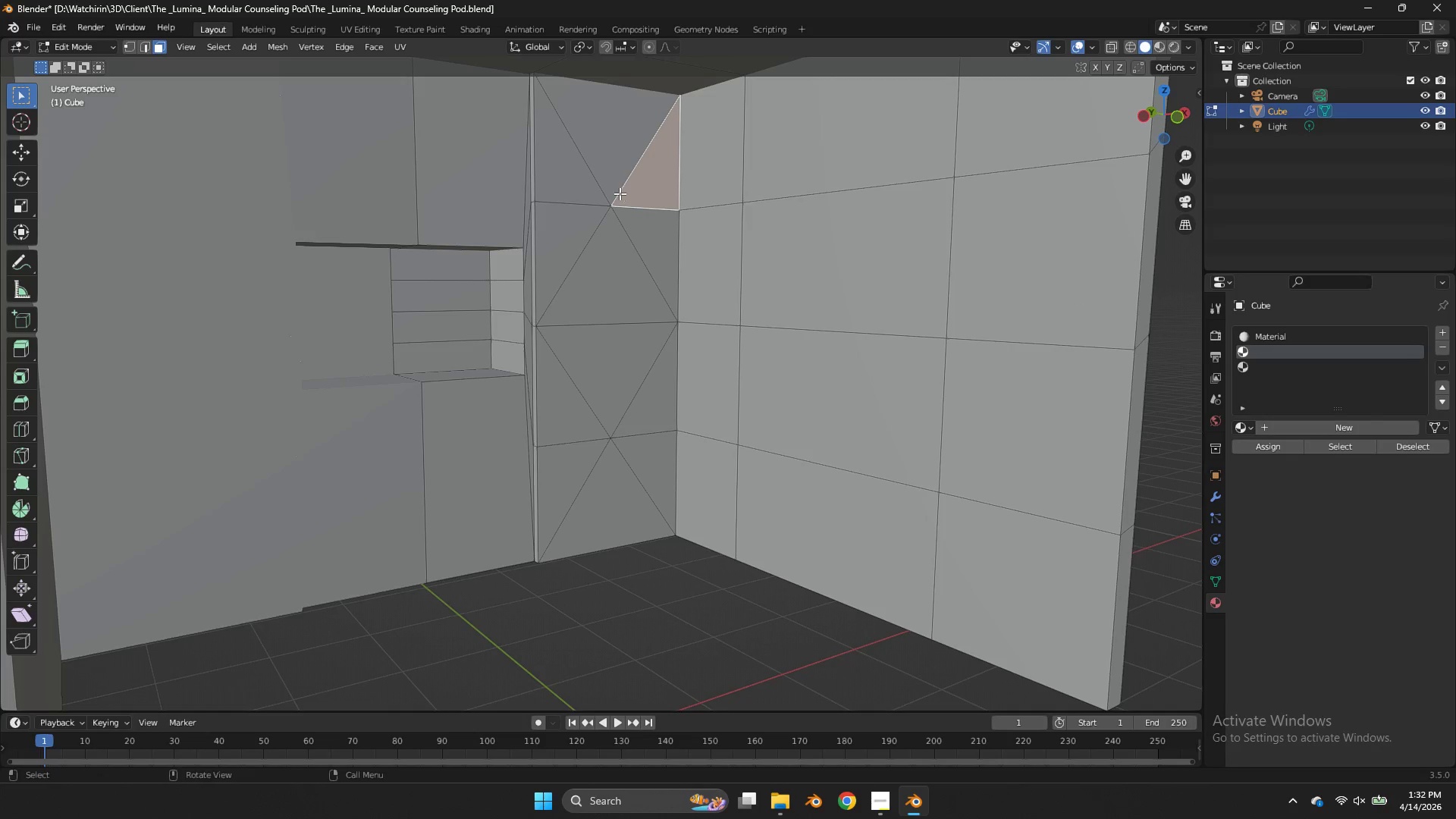 
hold_key(key=ShiftLeft, duration=9.09)
double_click([574, 234])
 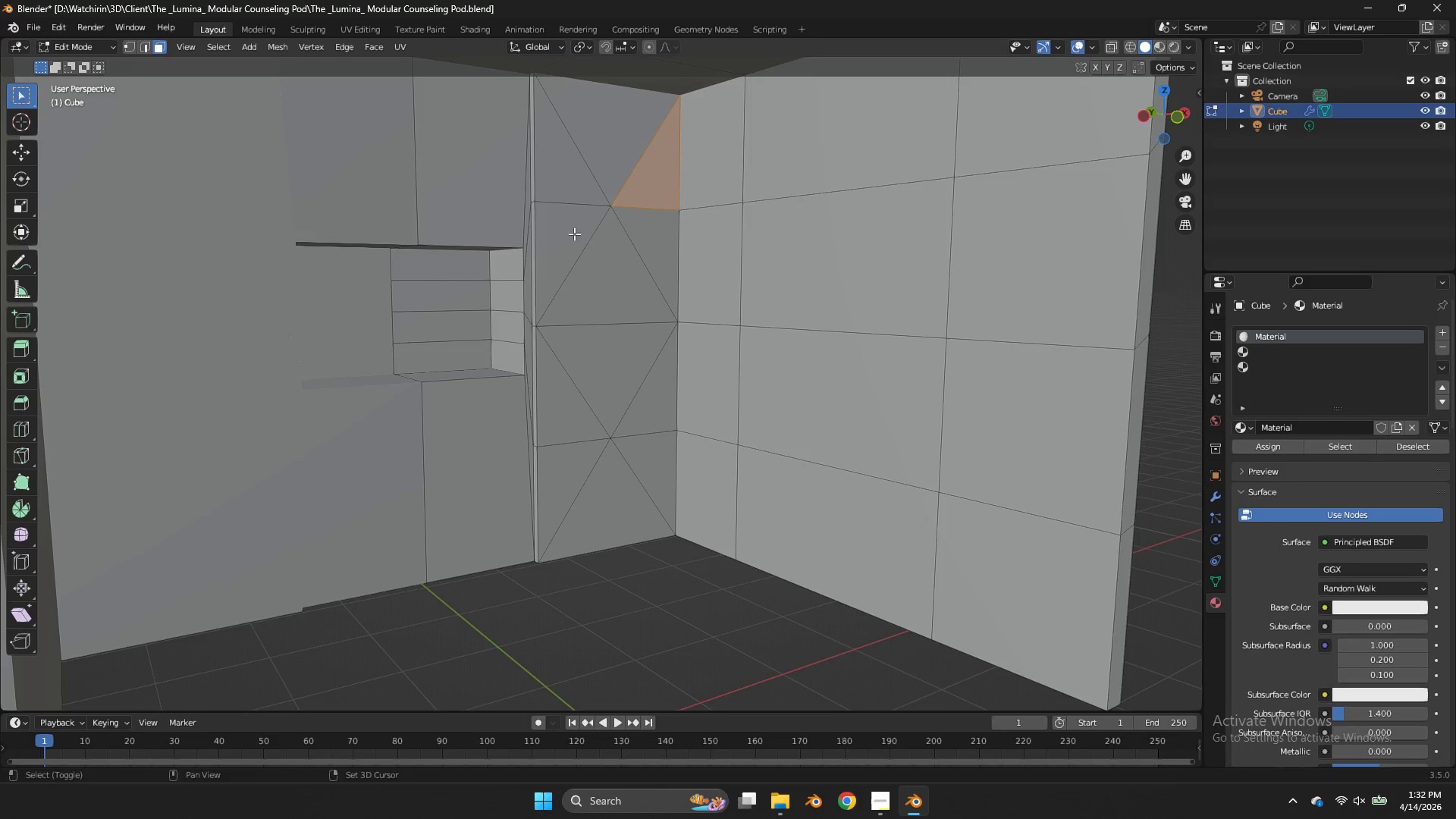 
triple_click([574, 234])
 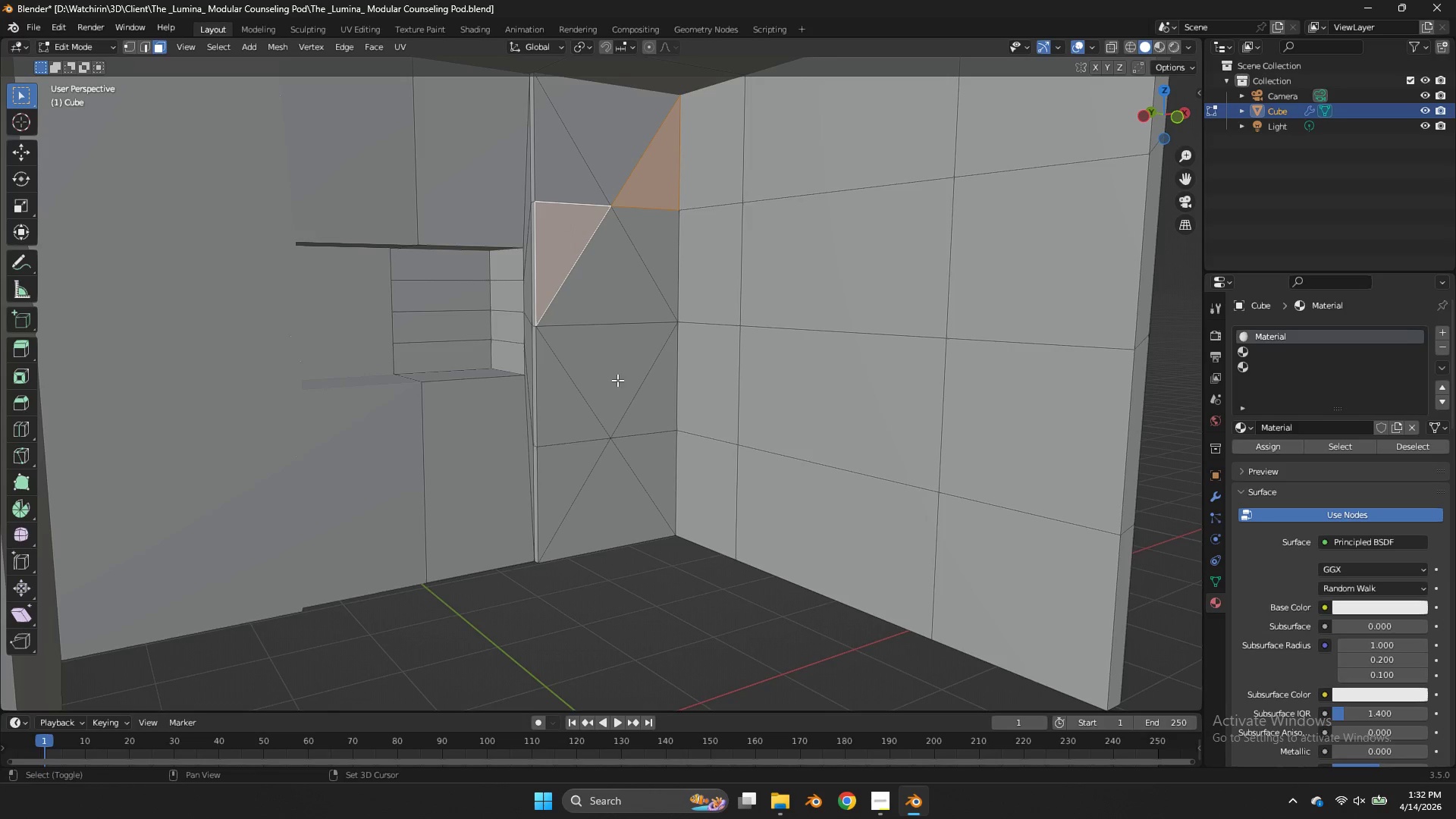 
left_click([617, 380])
 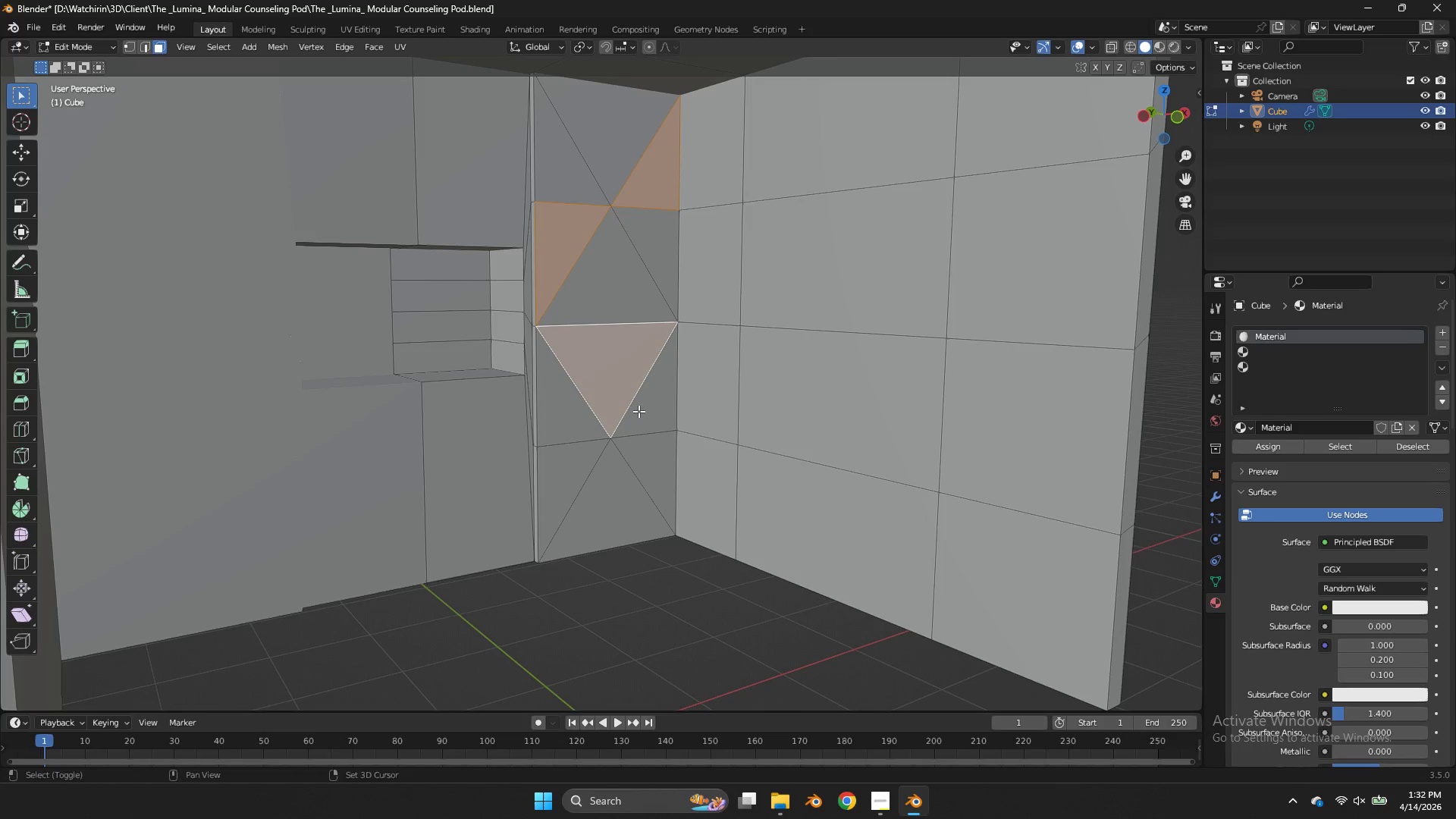 
left_click([575, 457])
 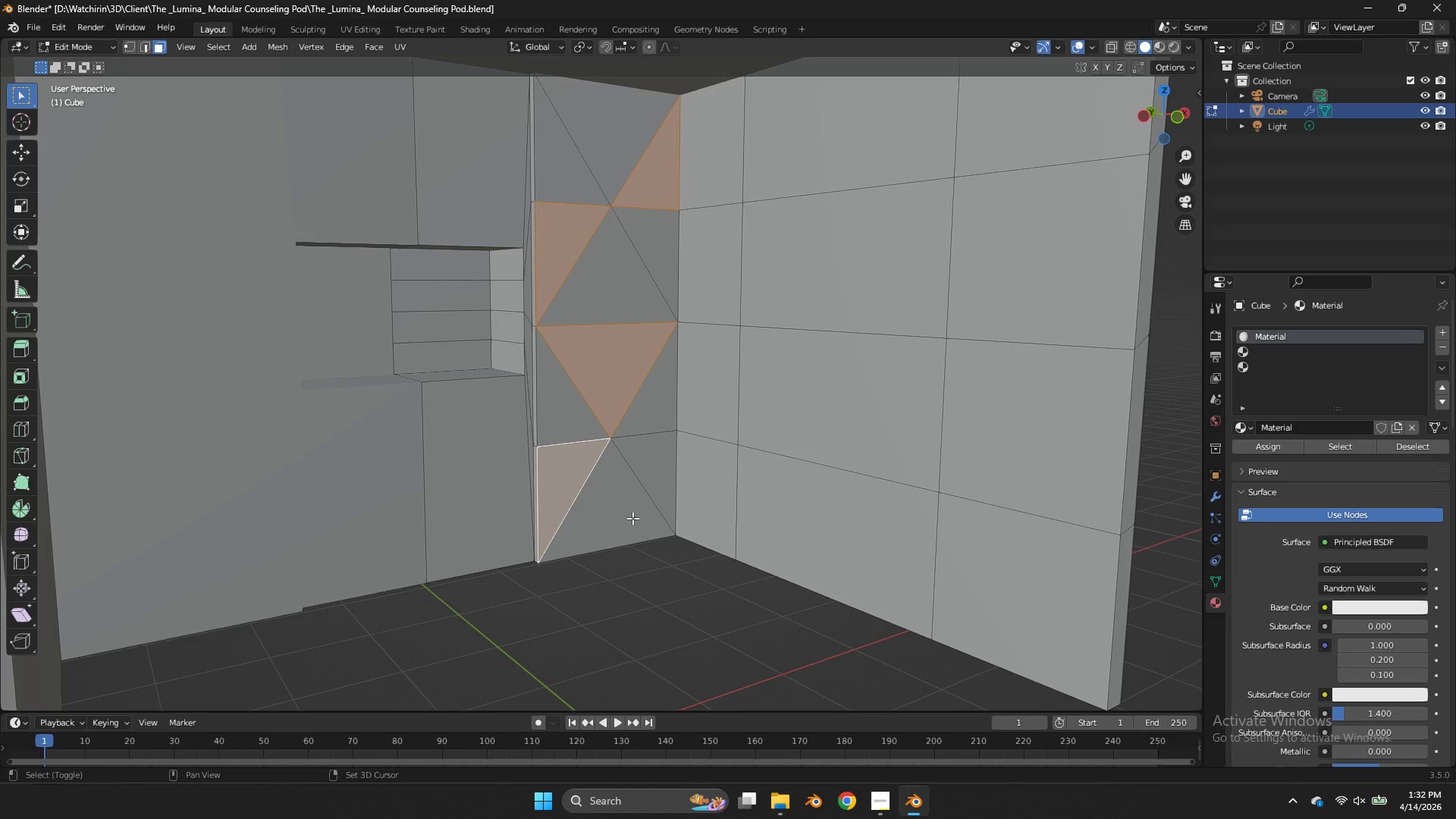 
left_click([632, 518])
 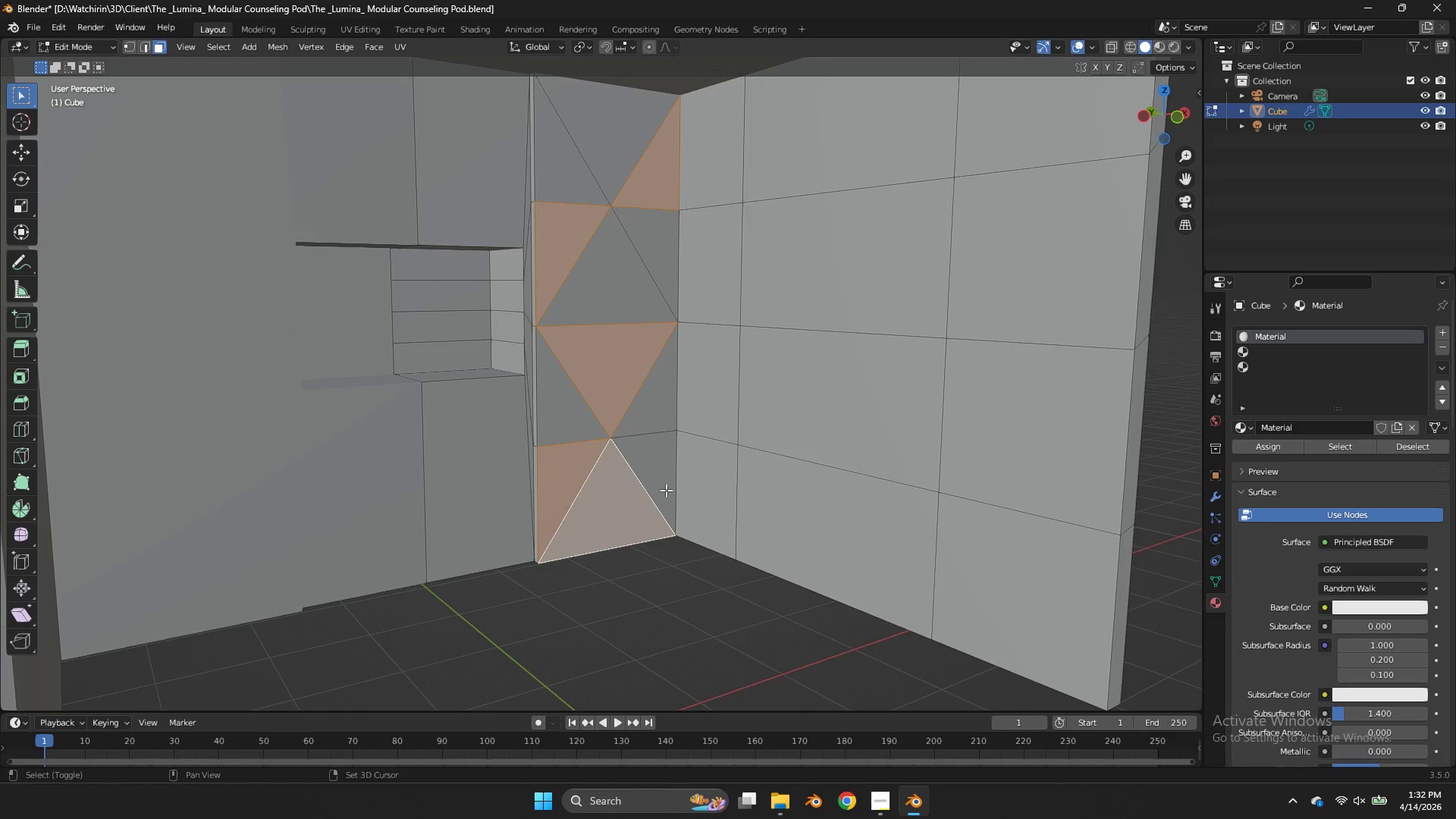 
double_click([626, 515])
 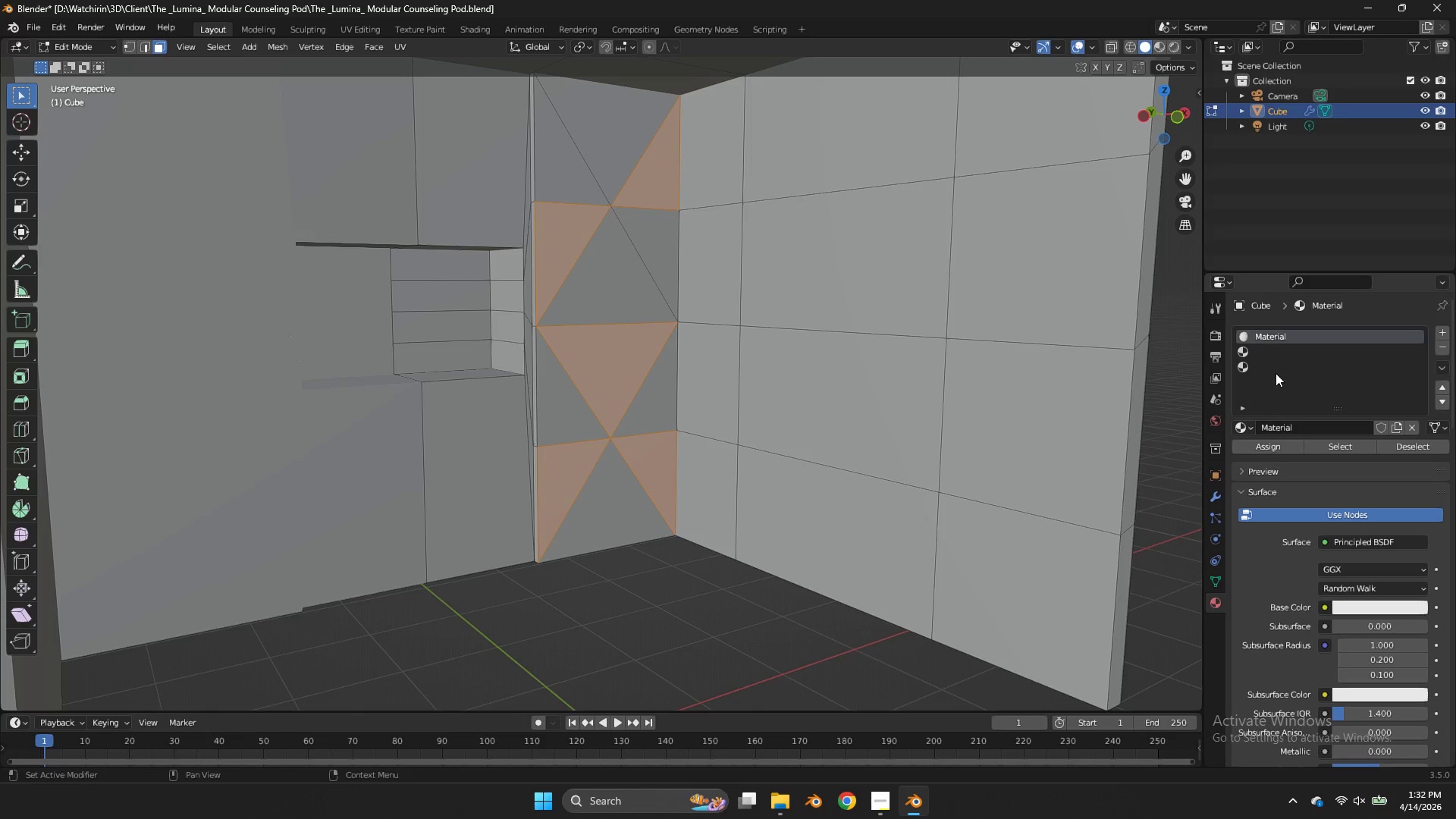 
double_click([1280, 353])
 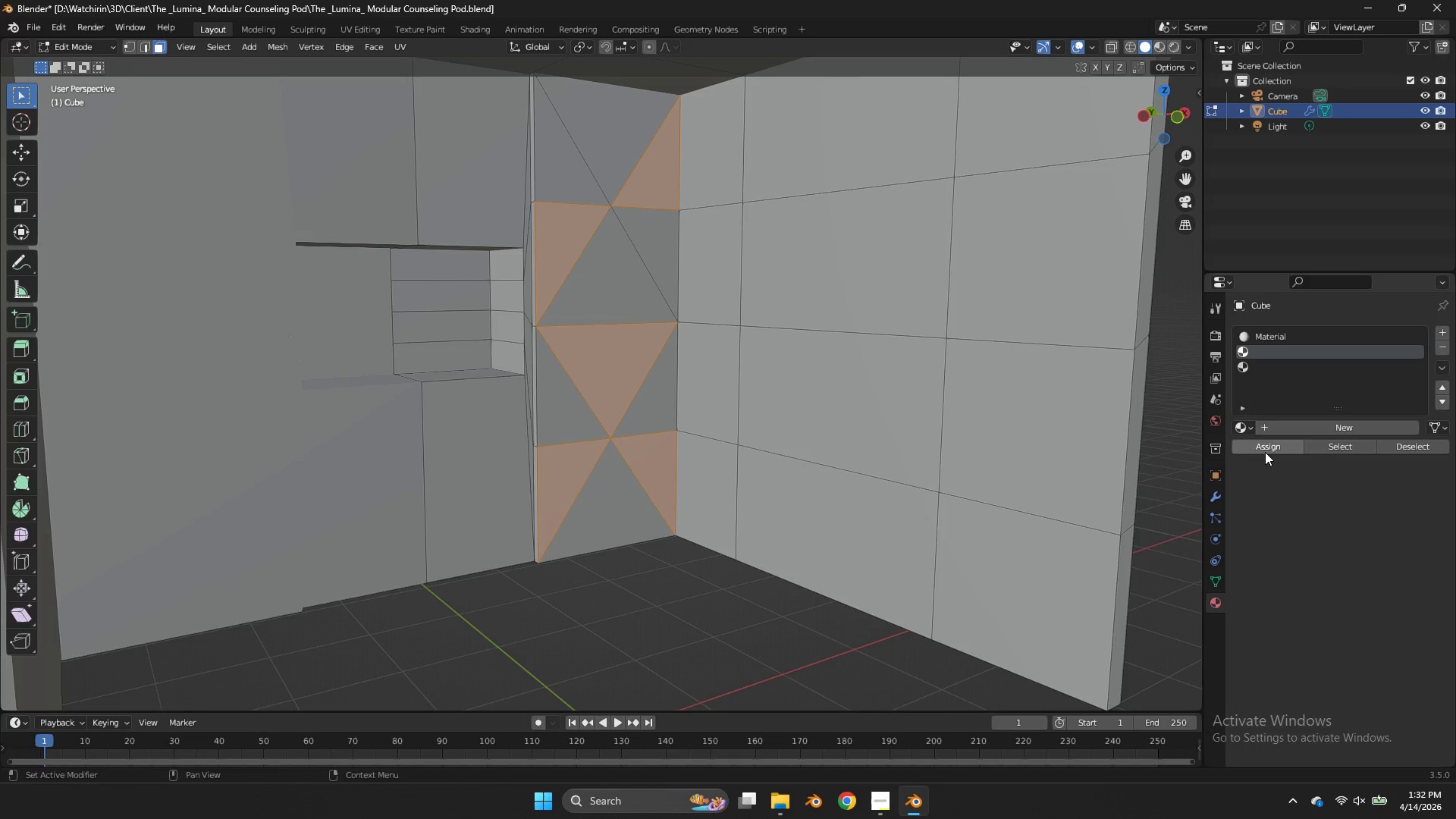 
left_click([1265, 452])
 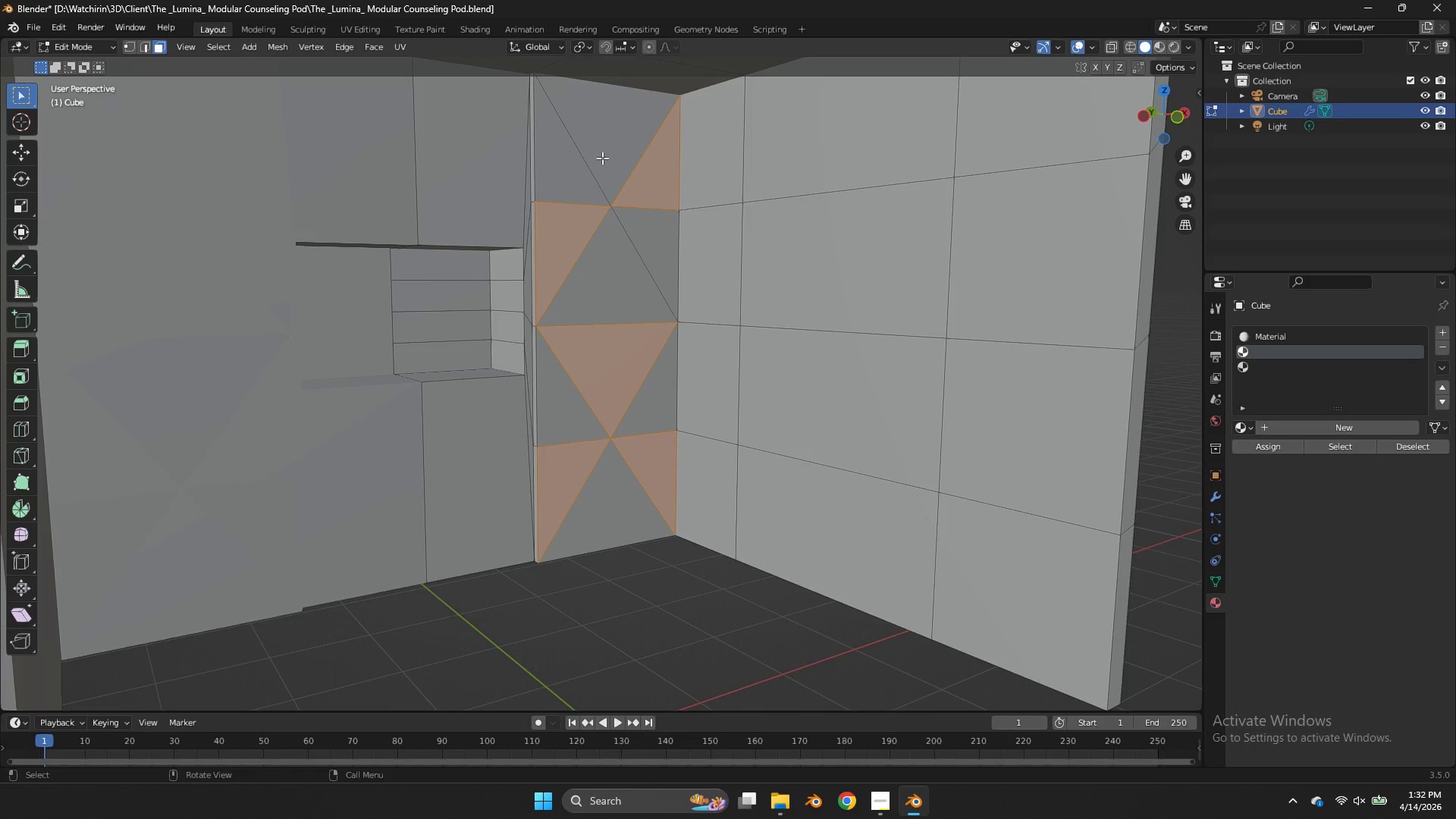 
hold_key(key=ShiftLeft, duration=1.48)
left_click([575, 174])
 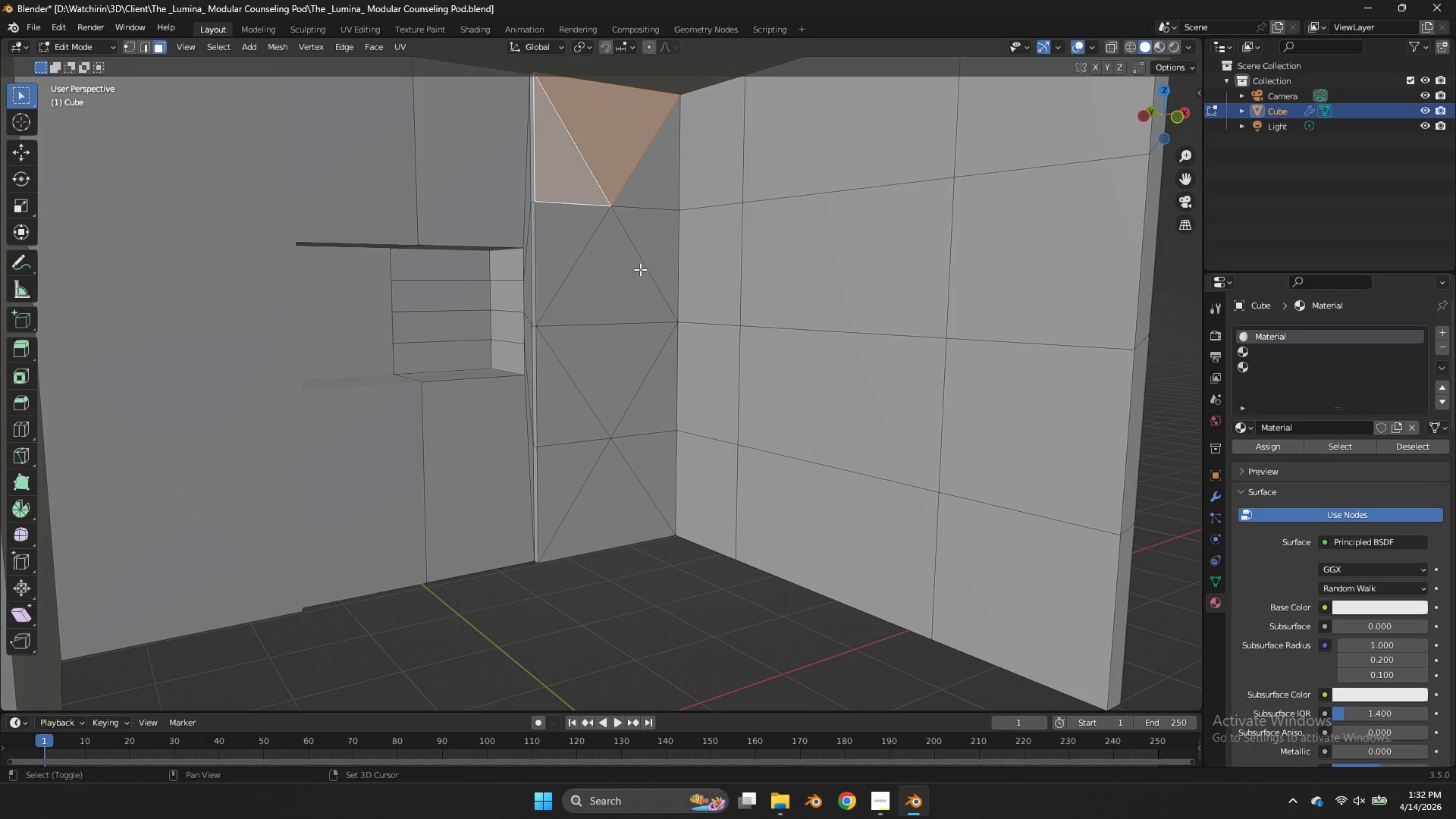 
left_click([640, 269])
 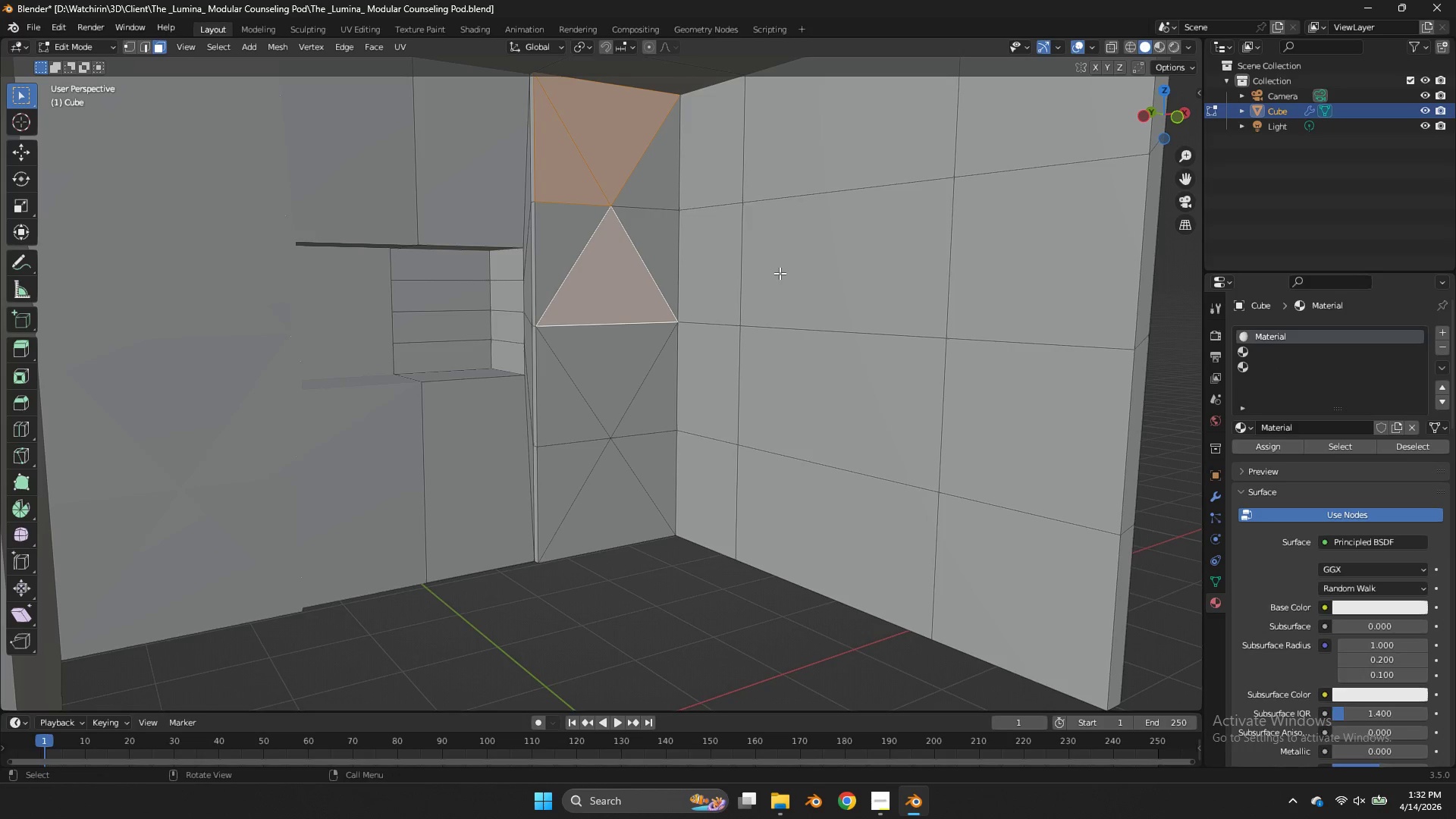 
key(Z)
 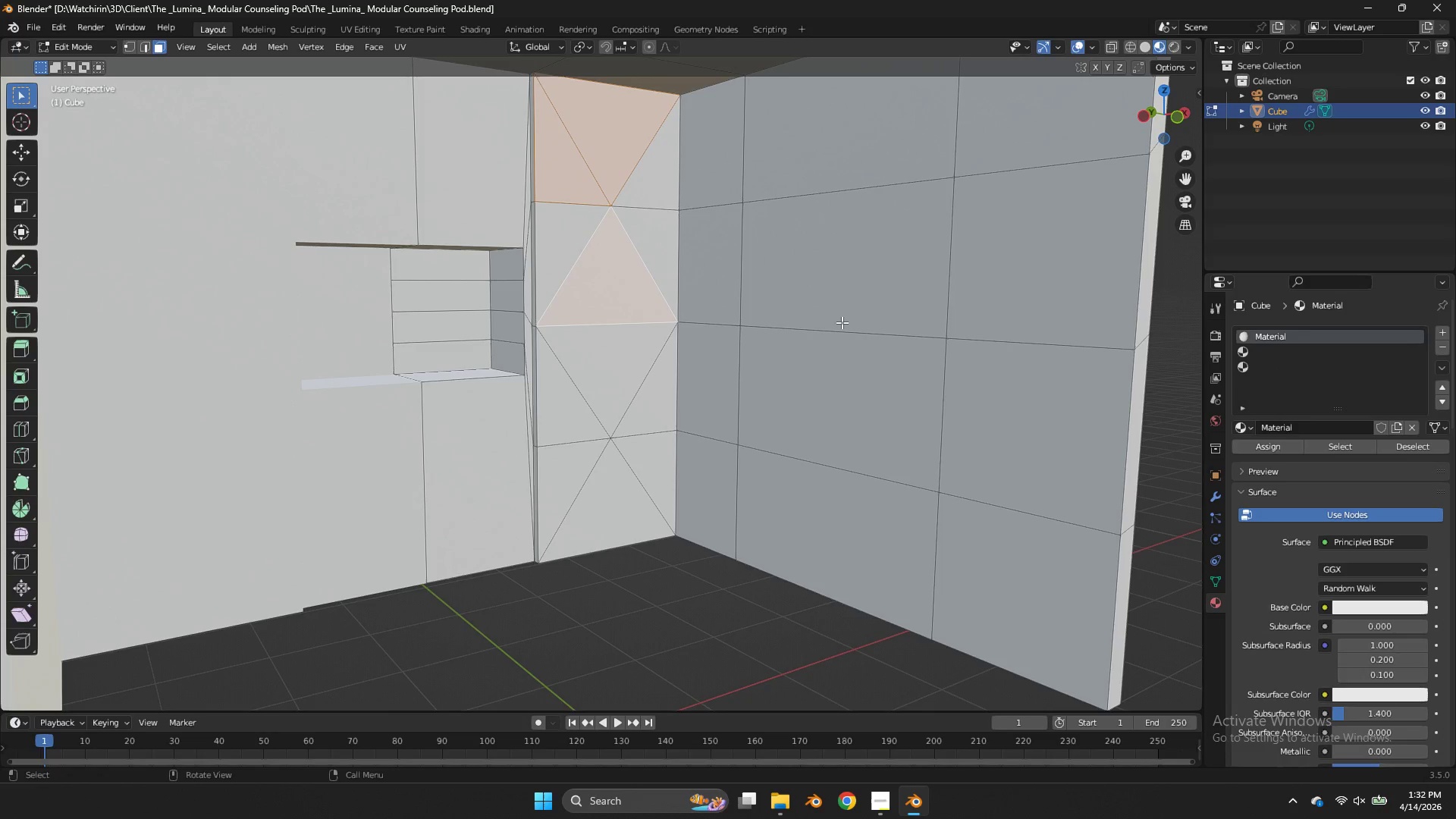 
left_click([844, 315])
 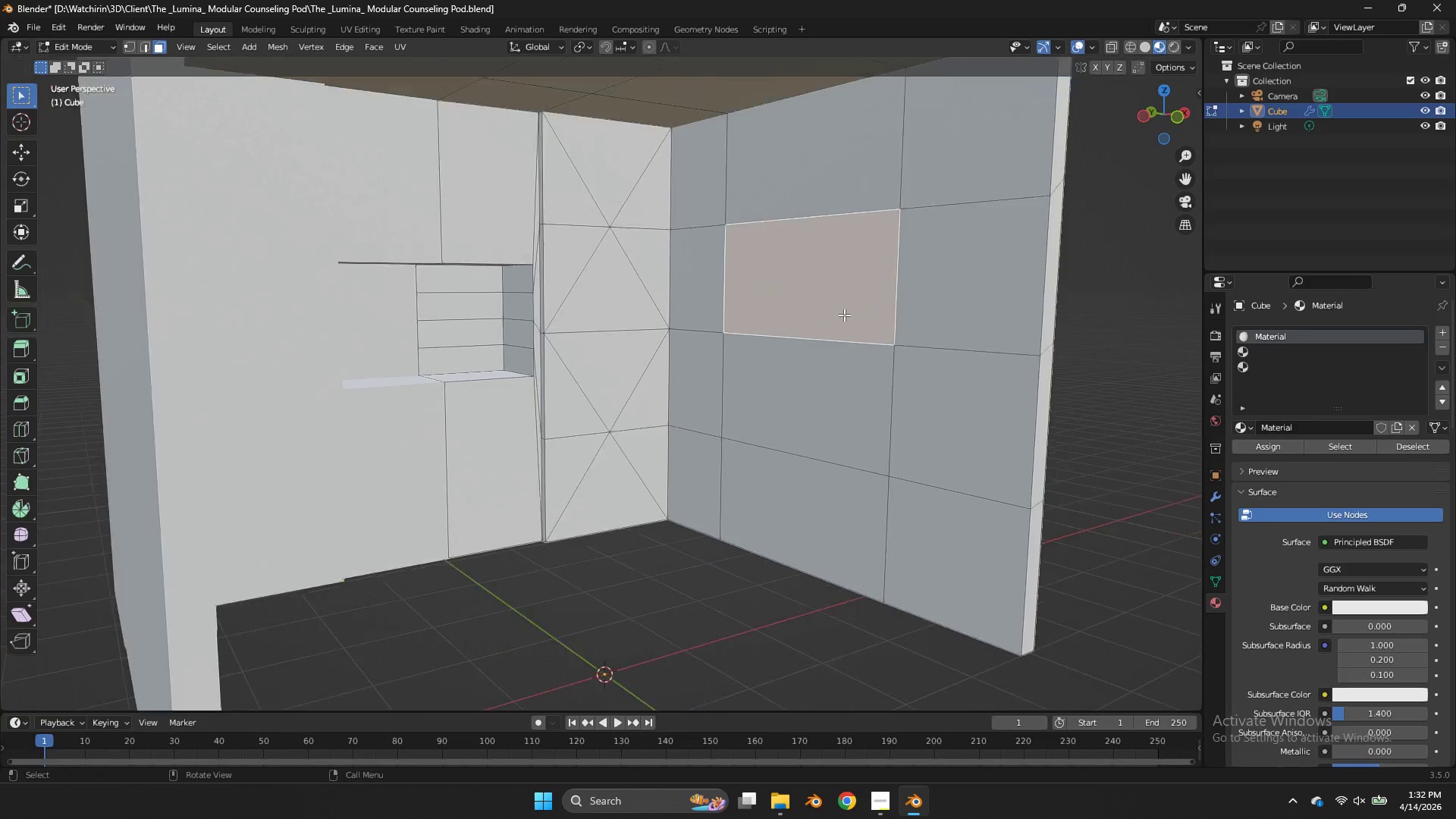 
scroll: coordinate [844, 315], scroll_direction: down, amount: 3.0
 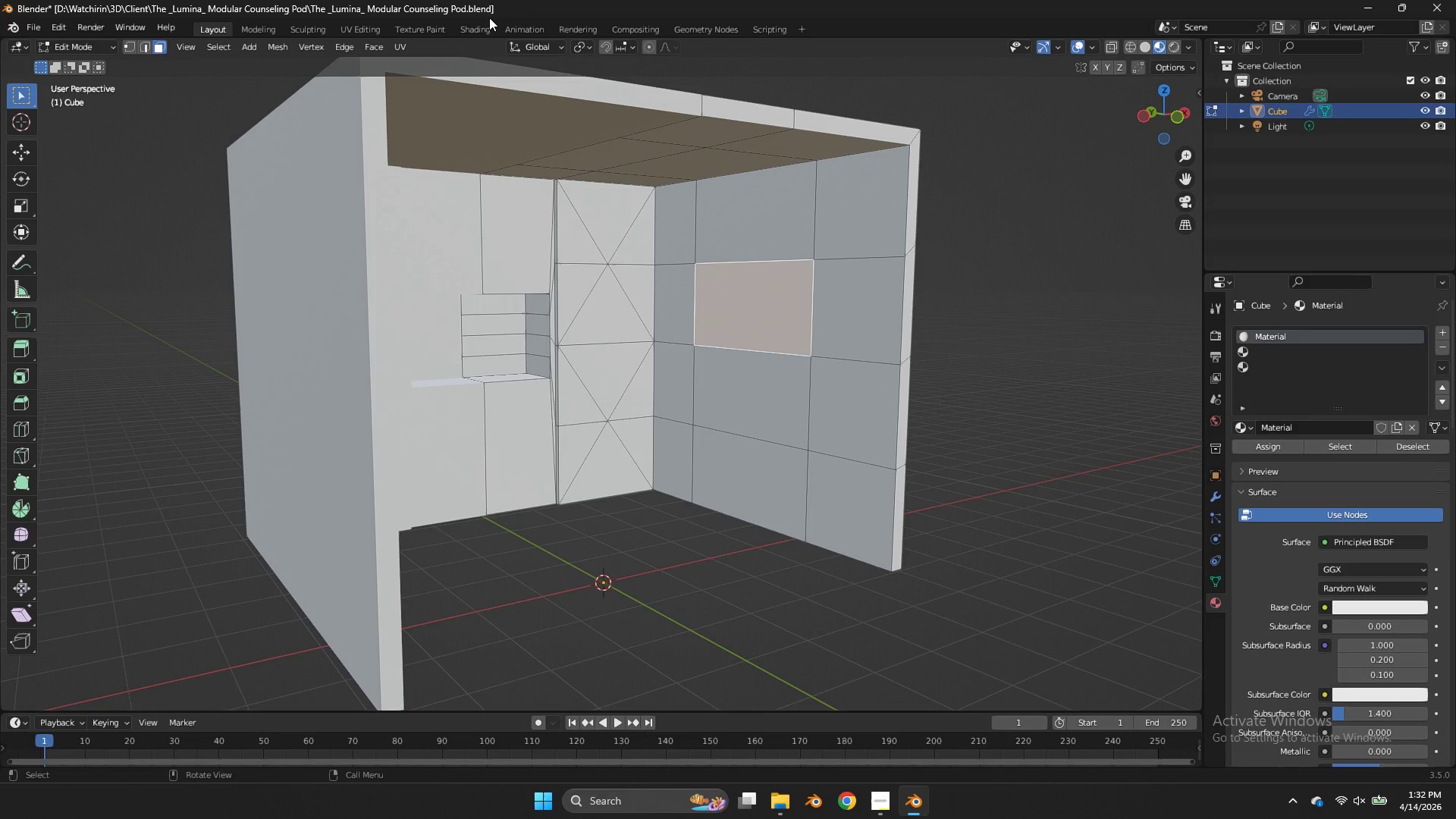 
left_click([477, 27])
 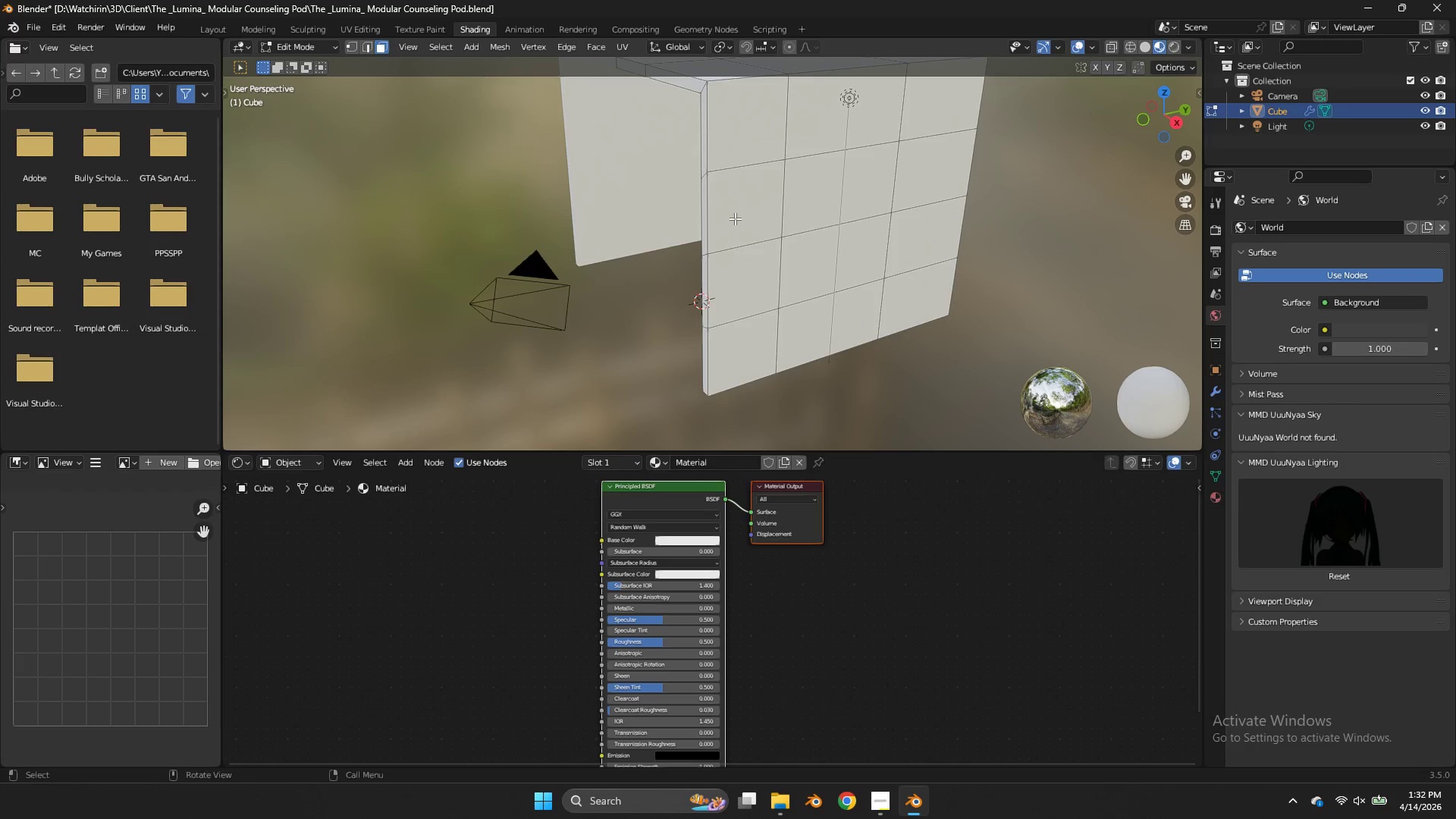 
left_click([426, 562])
 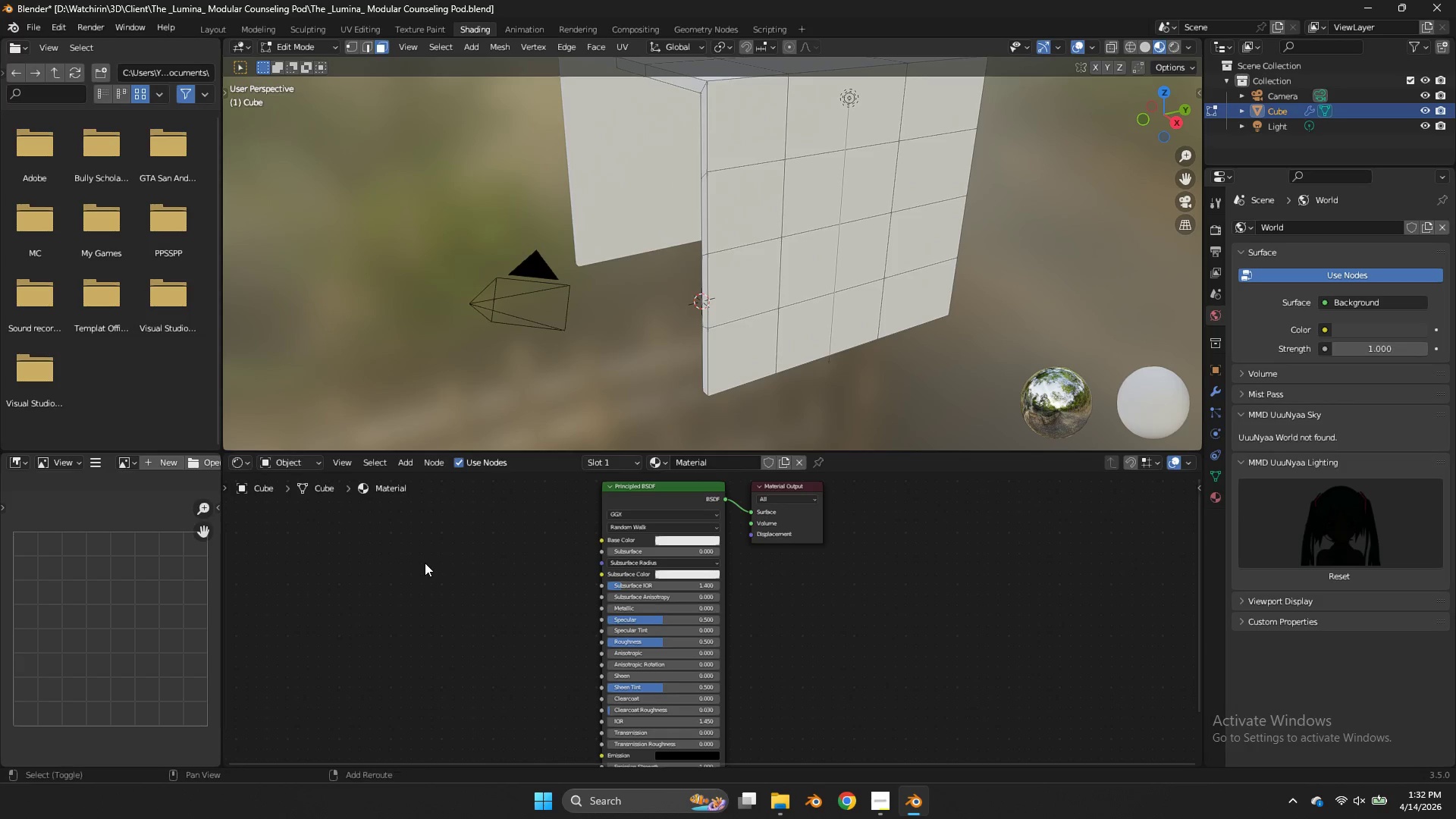 
key(Shift+ShiftLeft)
 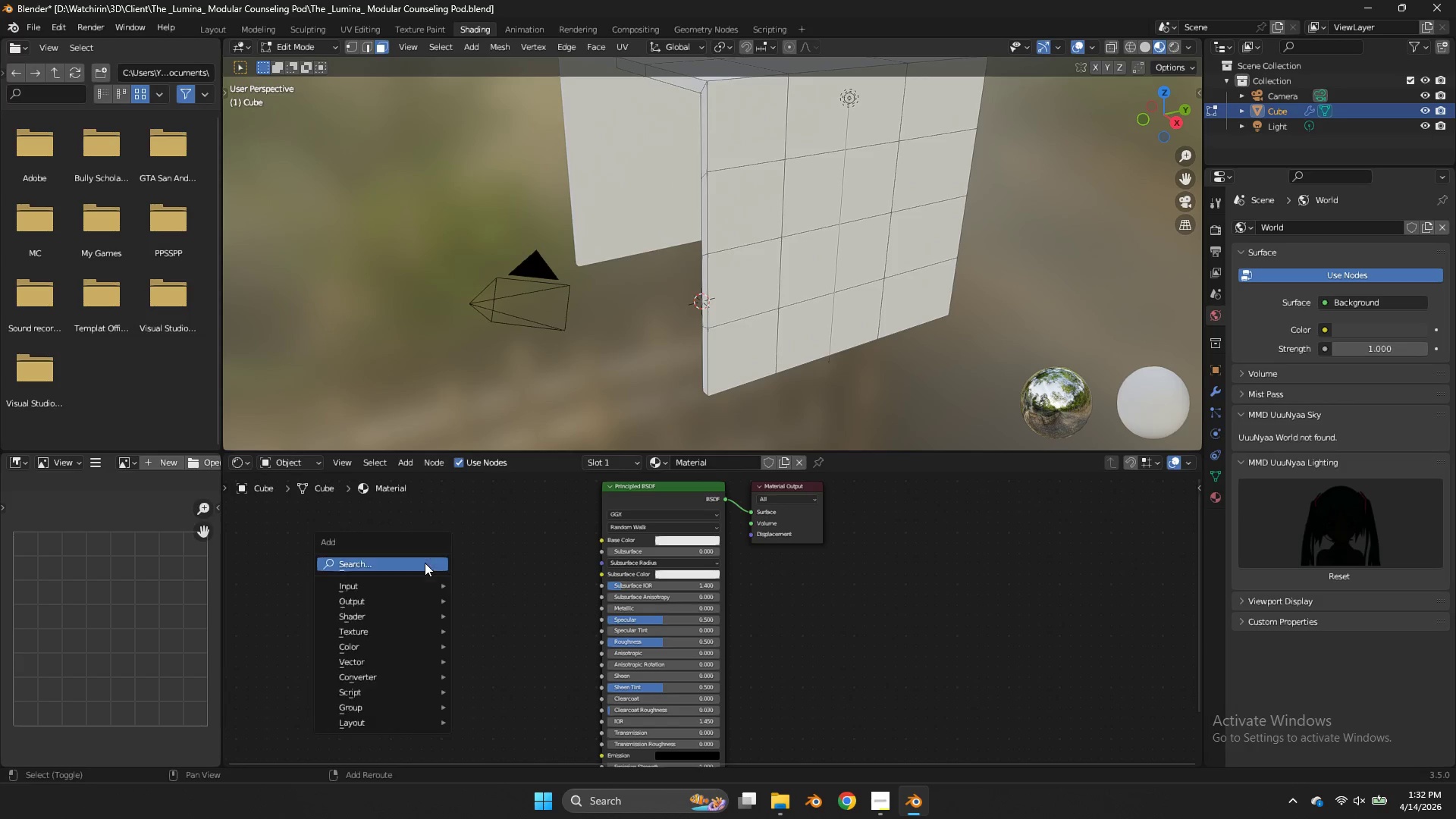 
key(Shift+A)
 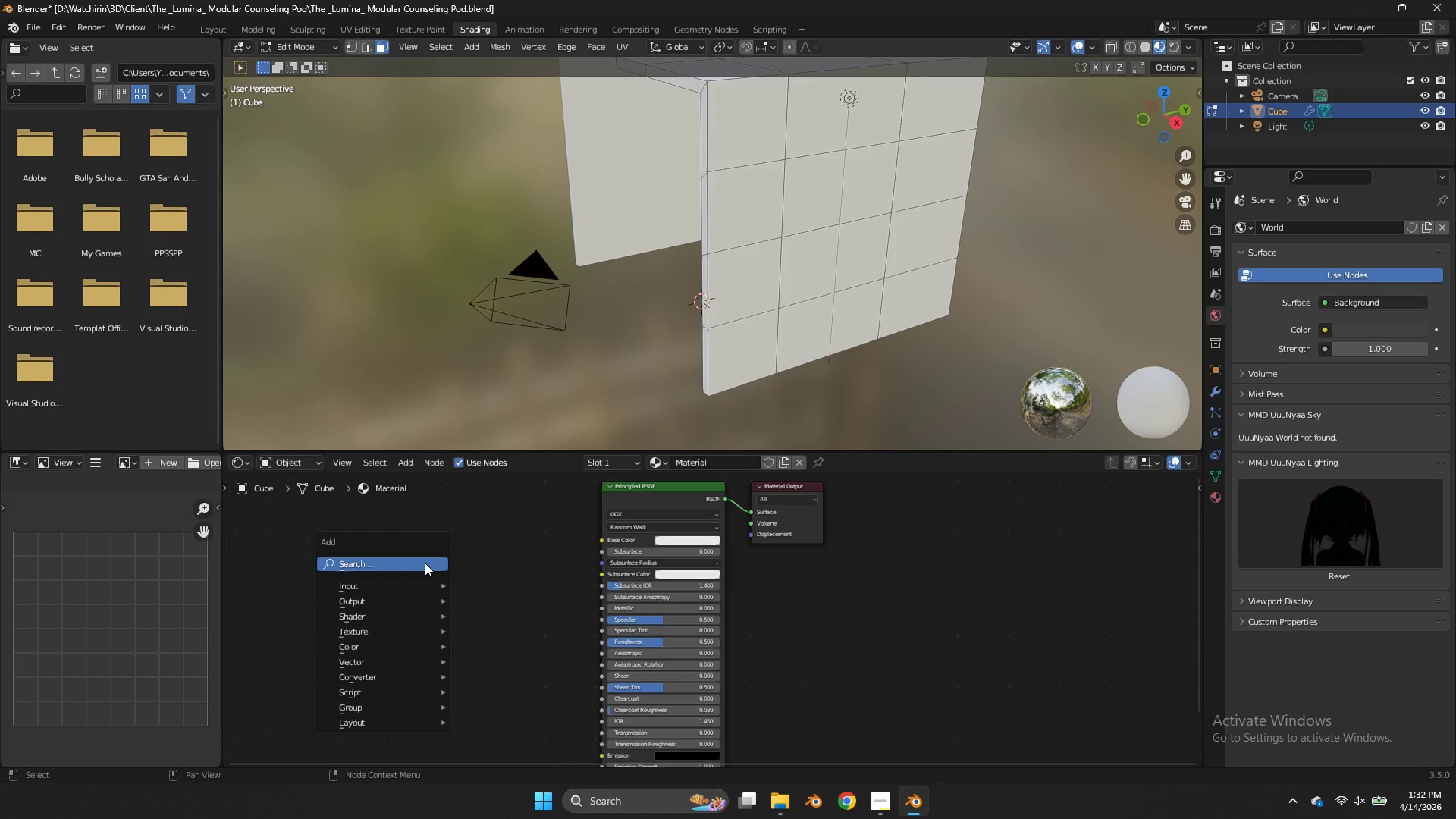 
left_click([425, 563])
 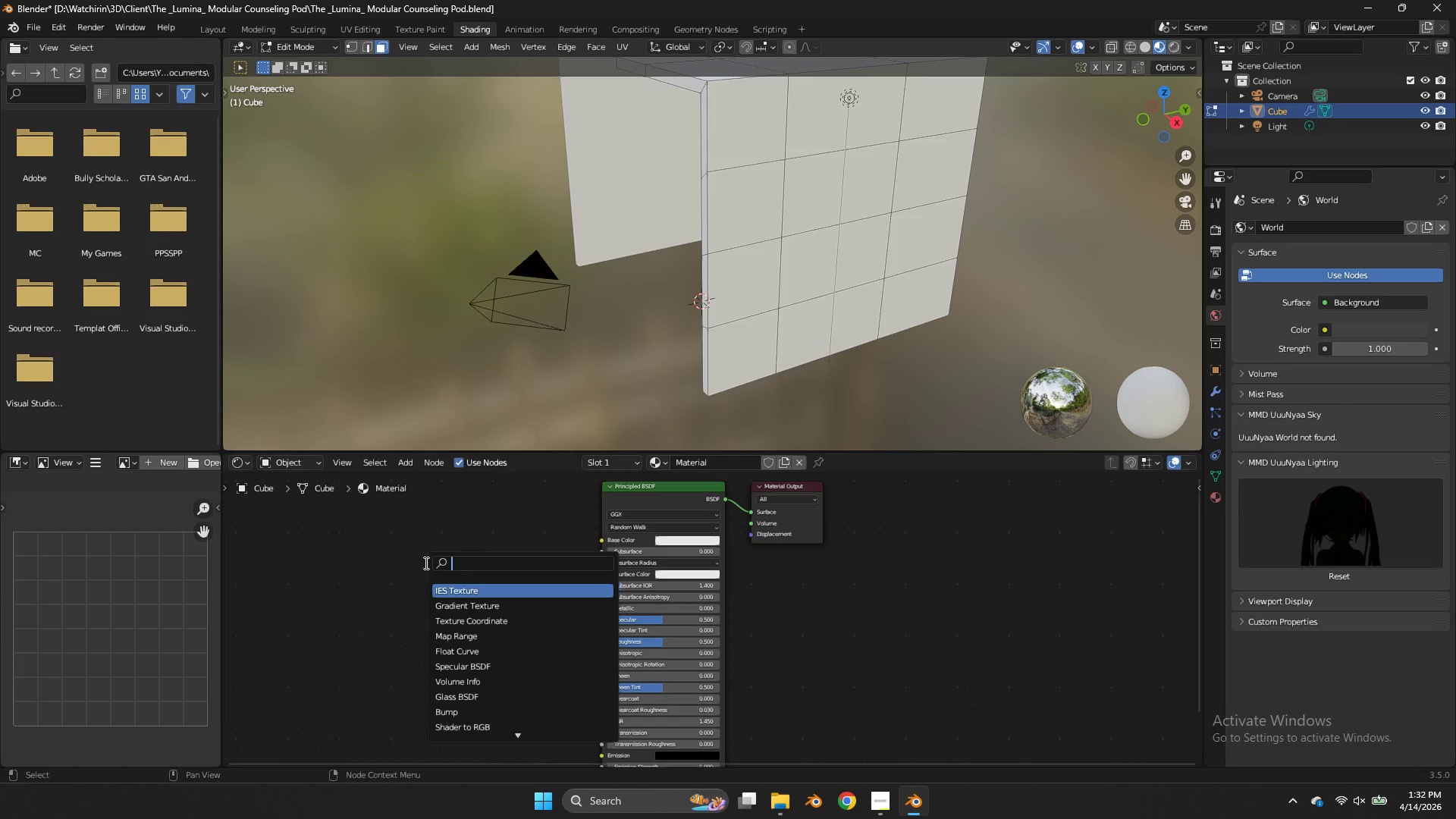 
type(coo)
 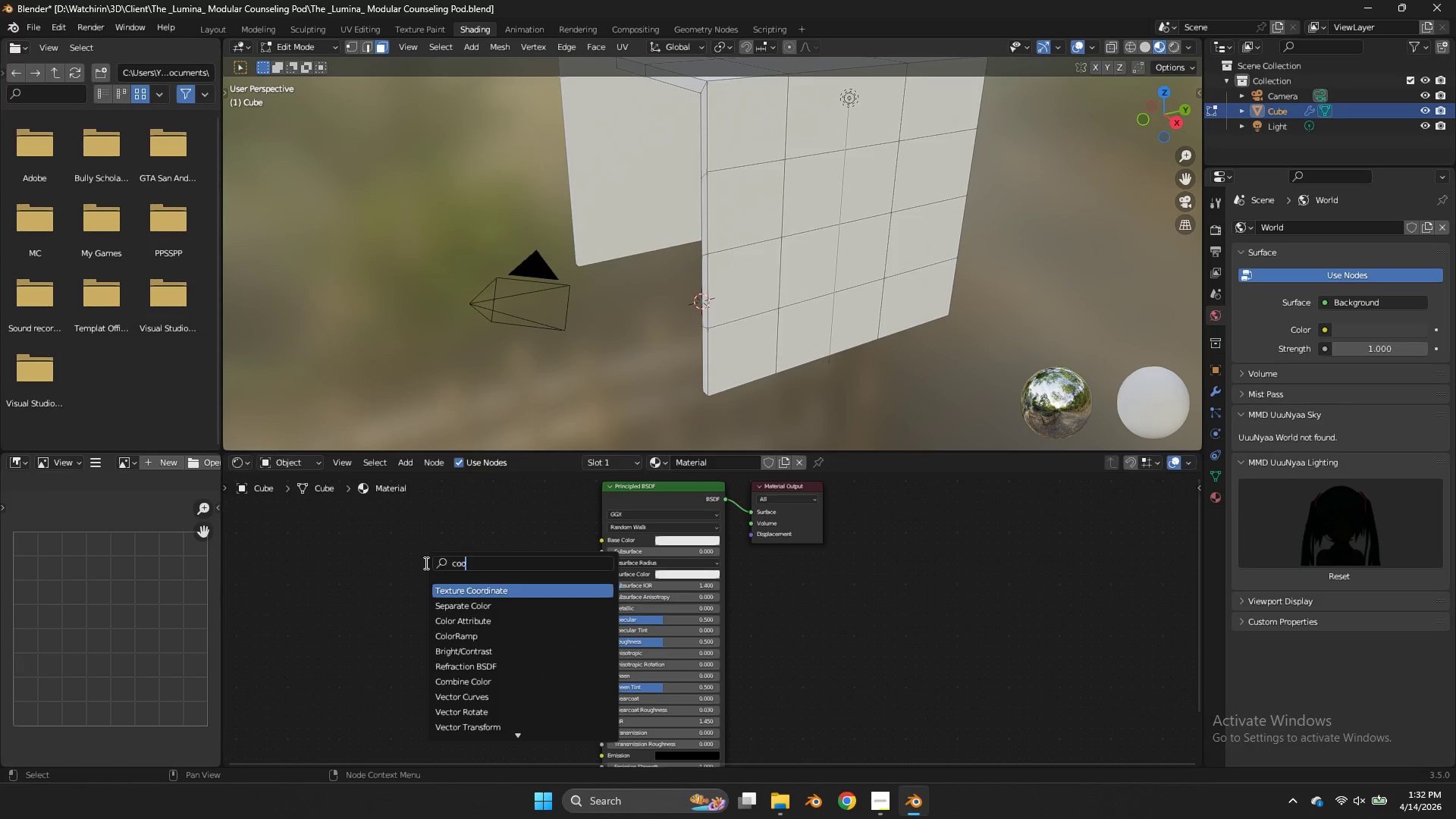 
key(Enter)
 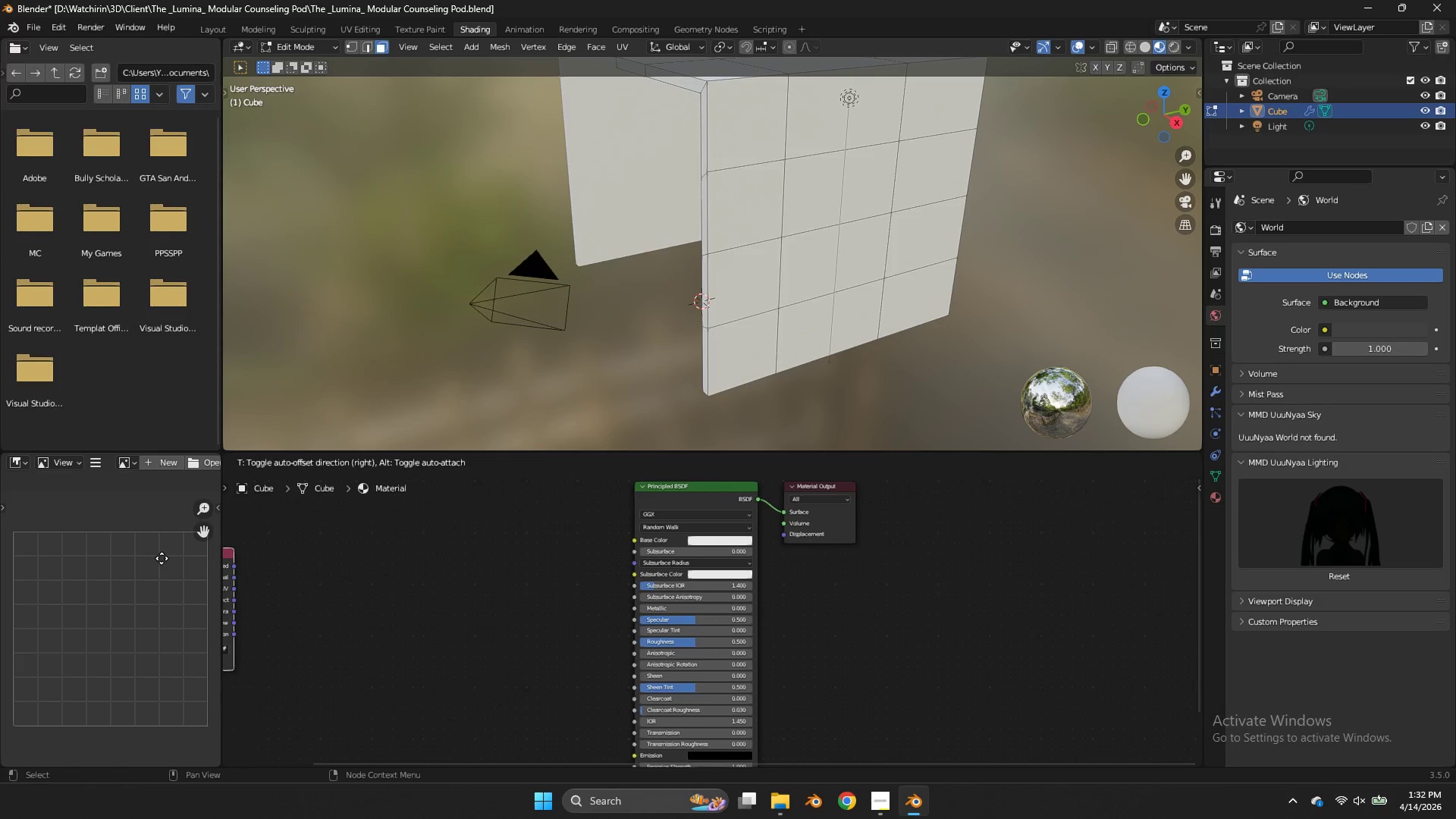 
left_click([345, 548])
 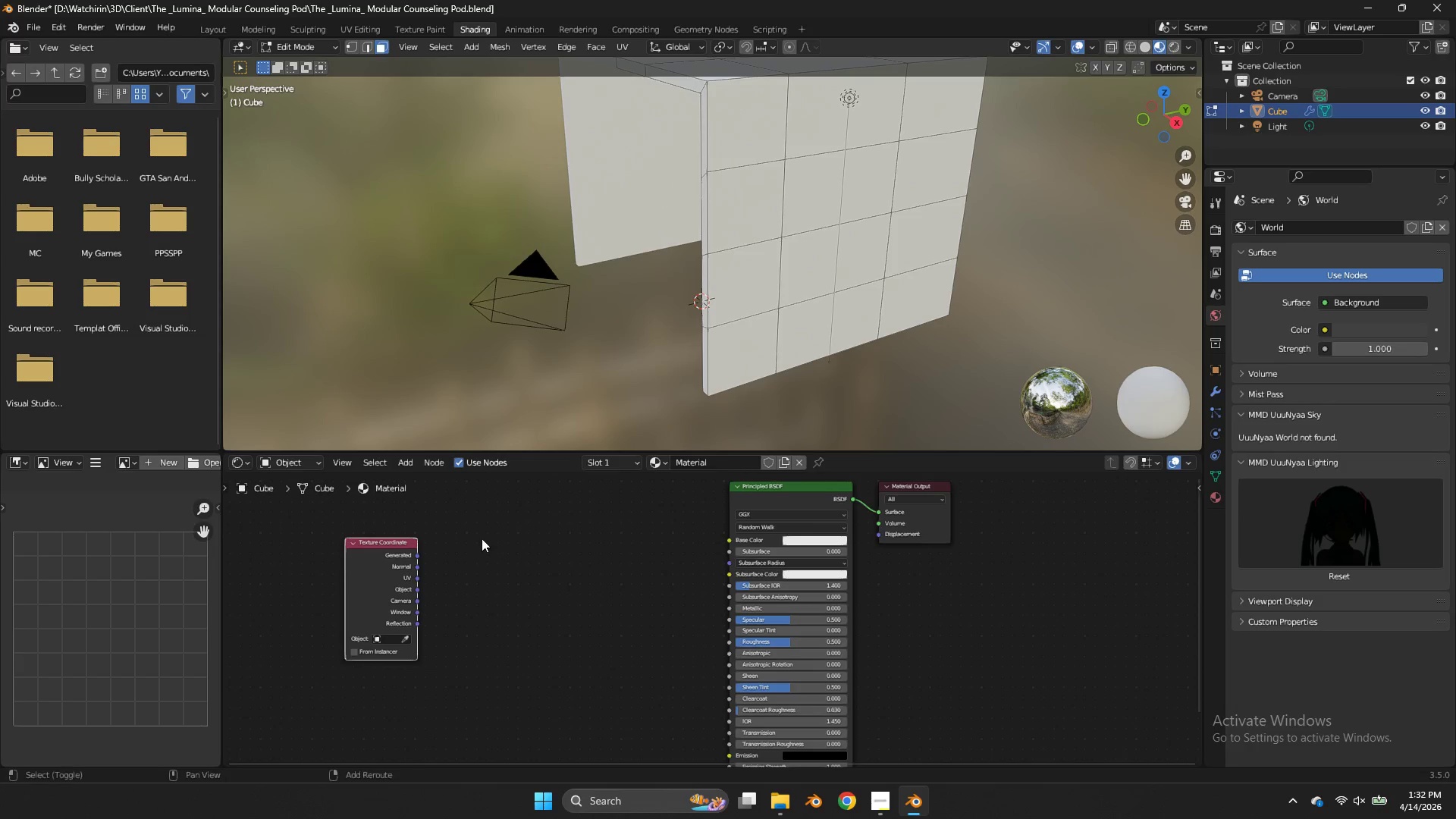 
key(Shift+ShiftLeft)
 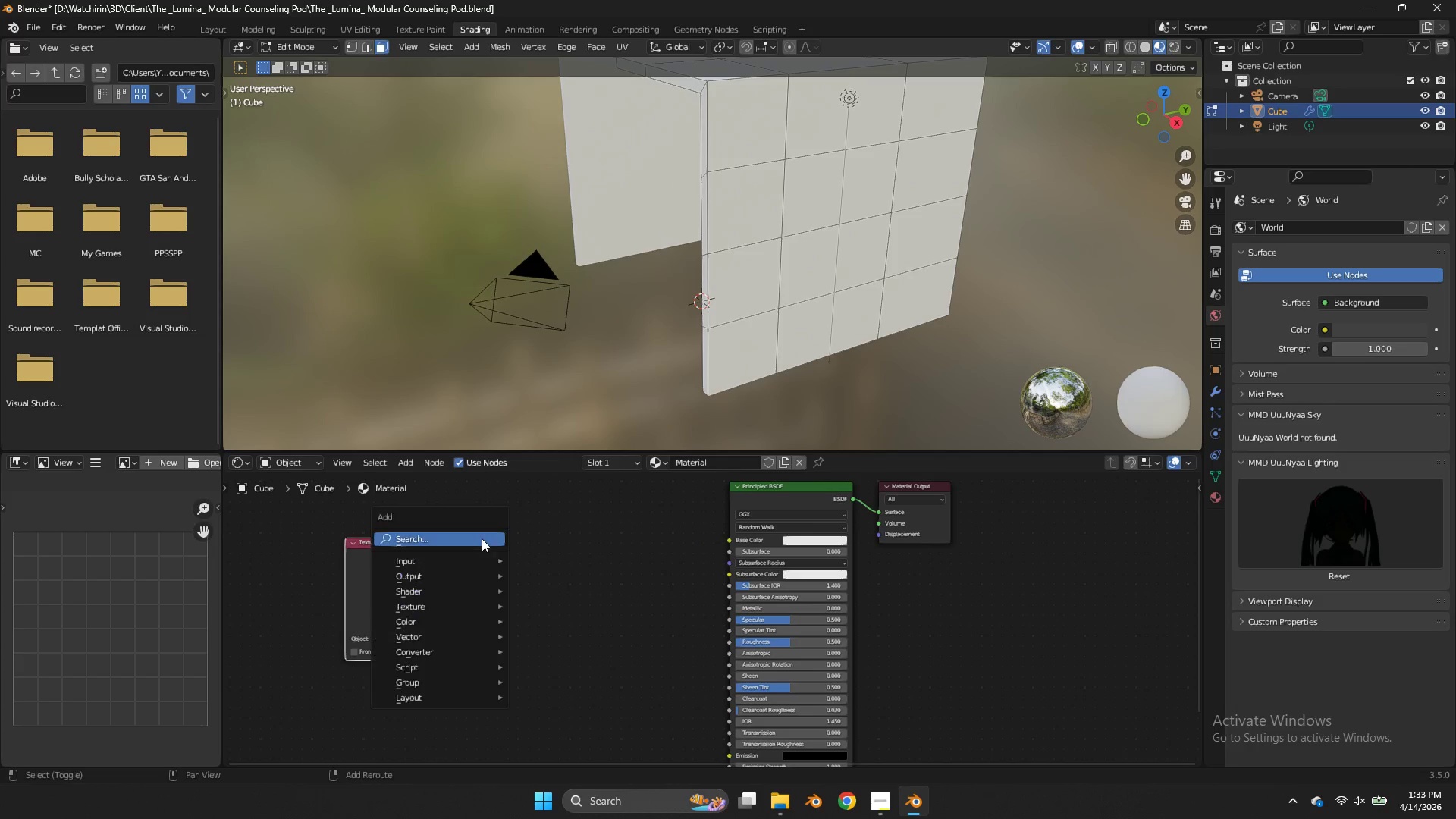 
key(Shift+A)
 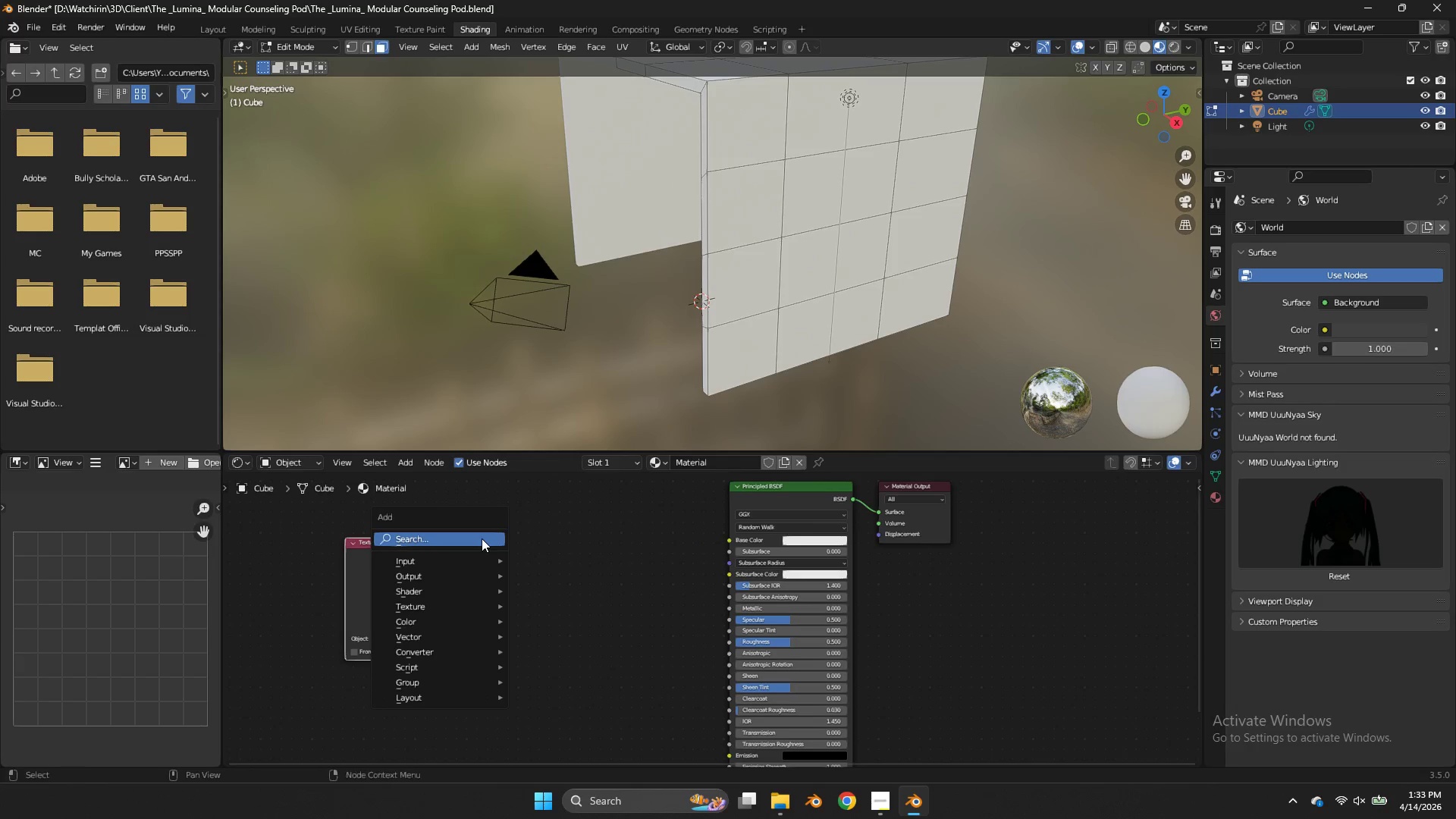 
left_click([482, 538])
 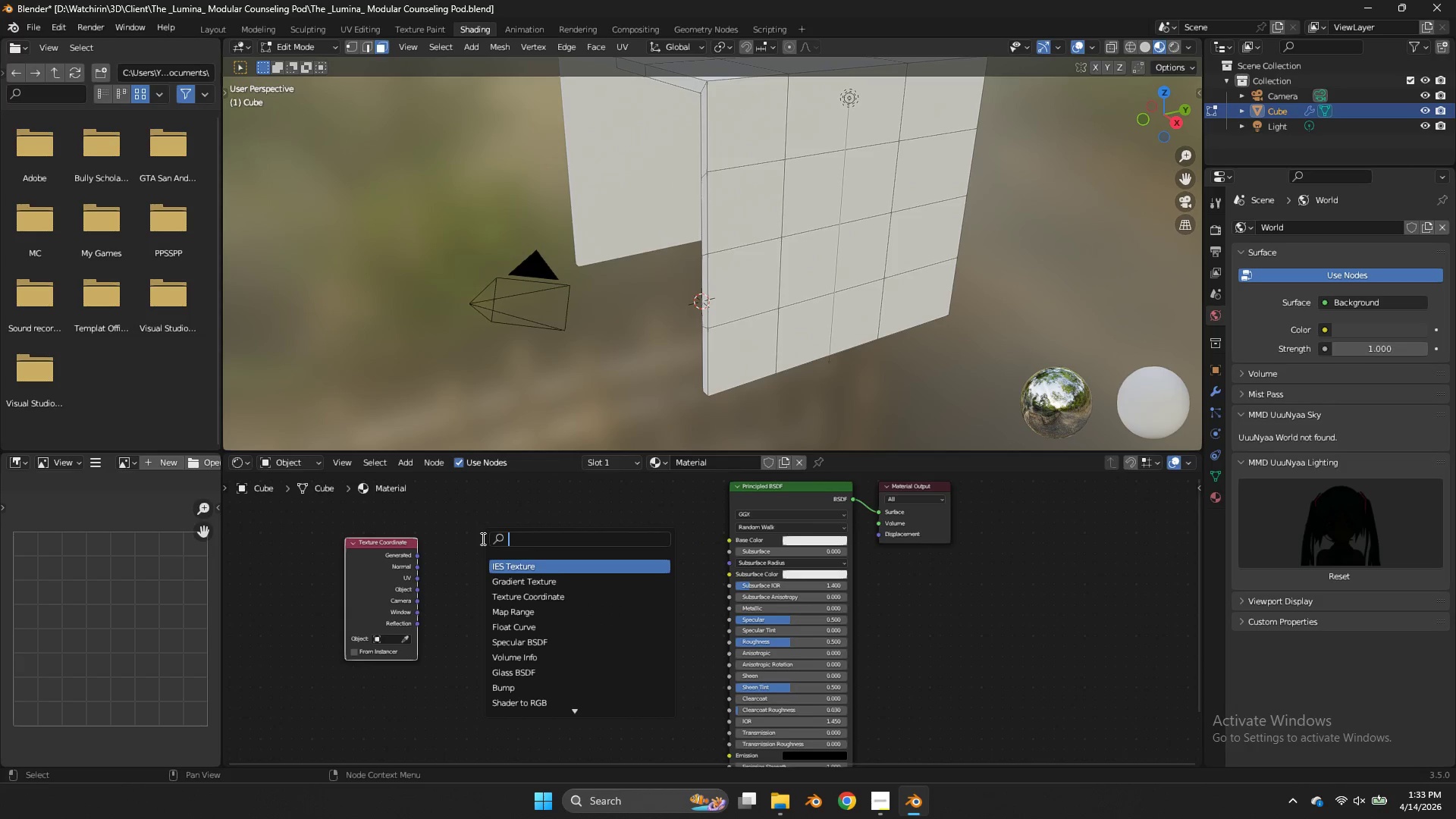 
type(mapp)
 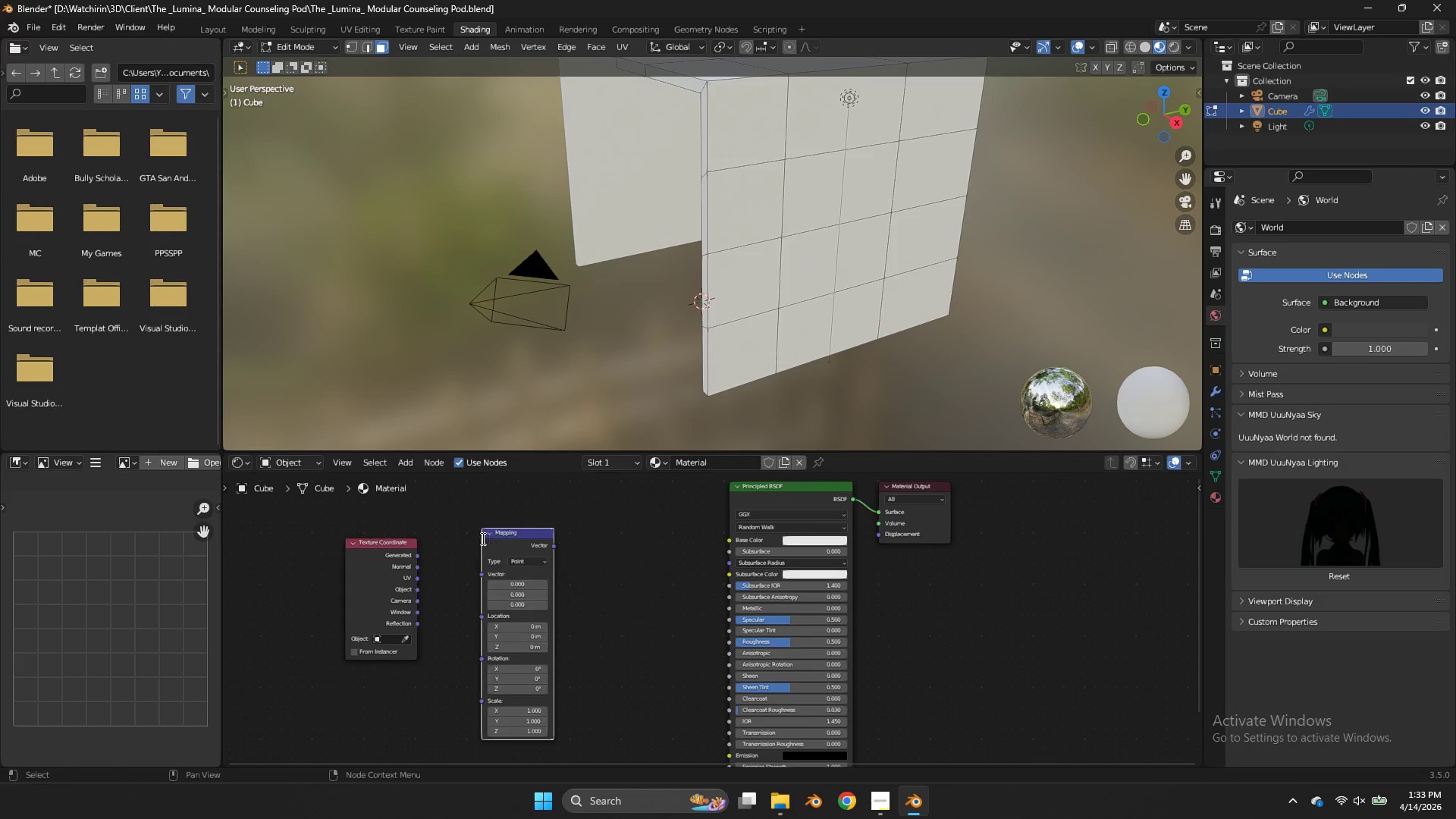 
key(Enter)
 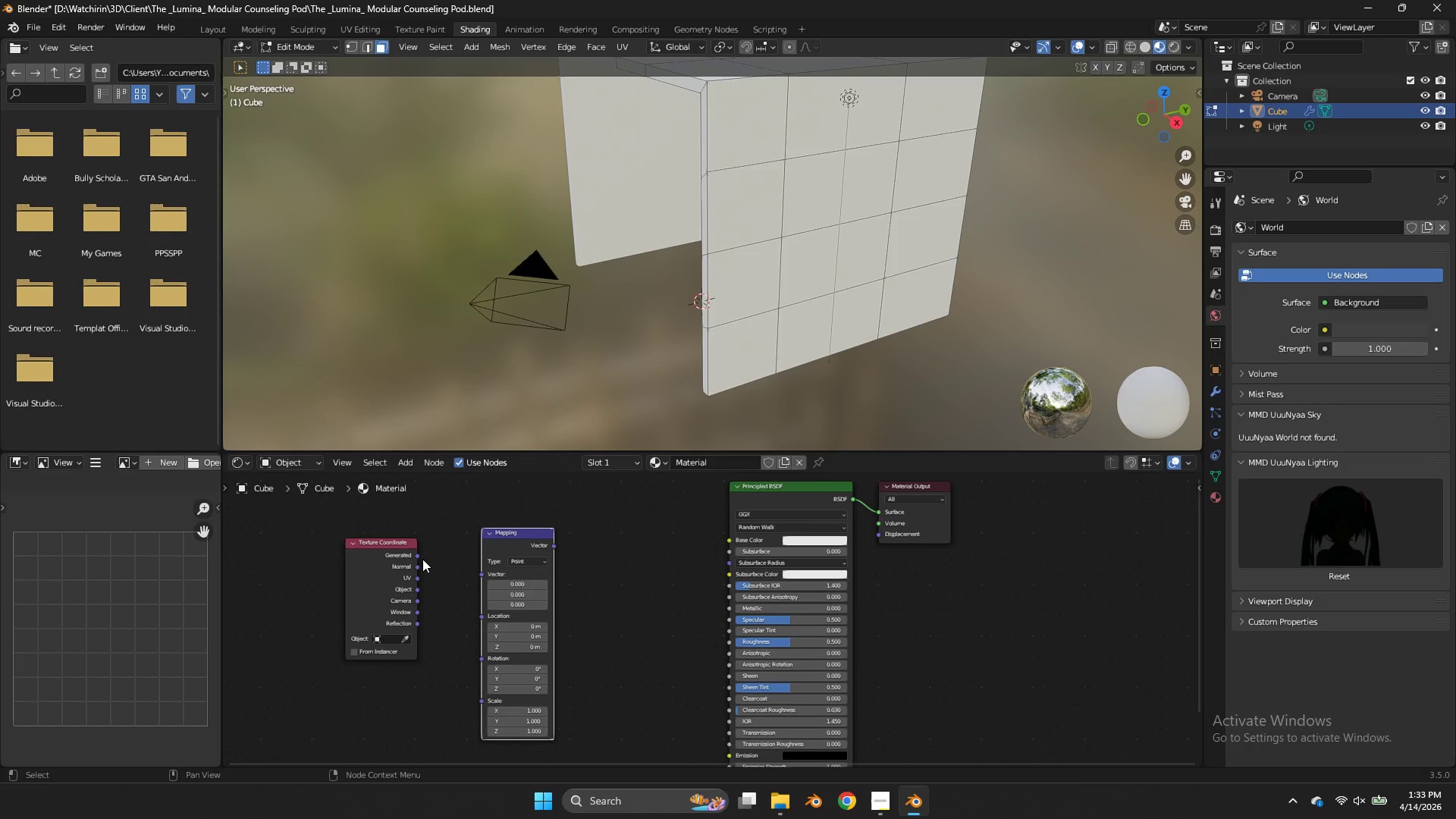 
left_click_drag(start_coordinate=[419, 557], to_coordinate=[484, 573])
 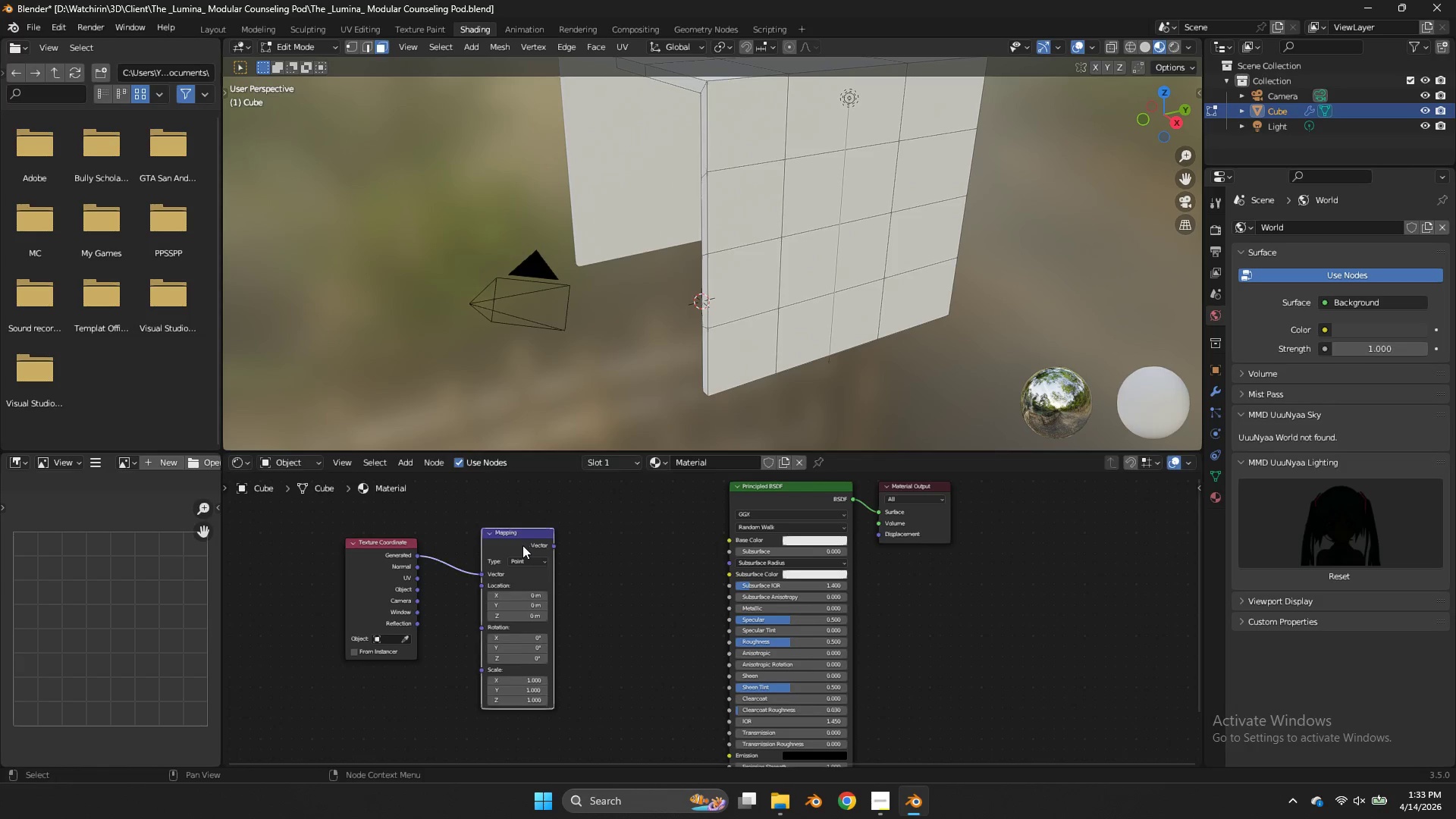 
left_click_drag(start_coordinate=[525, 545], to_coordinate=[491, 541])
 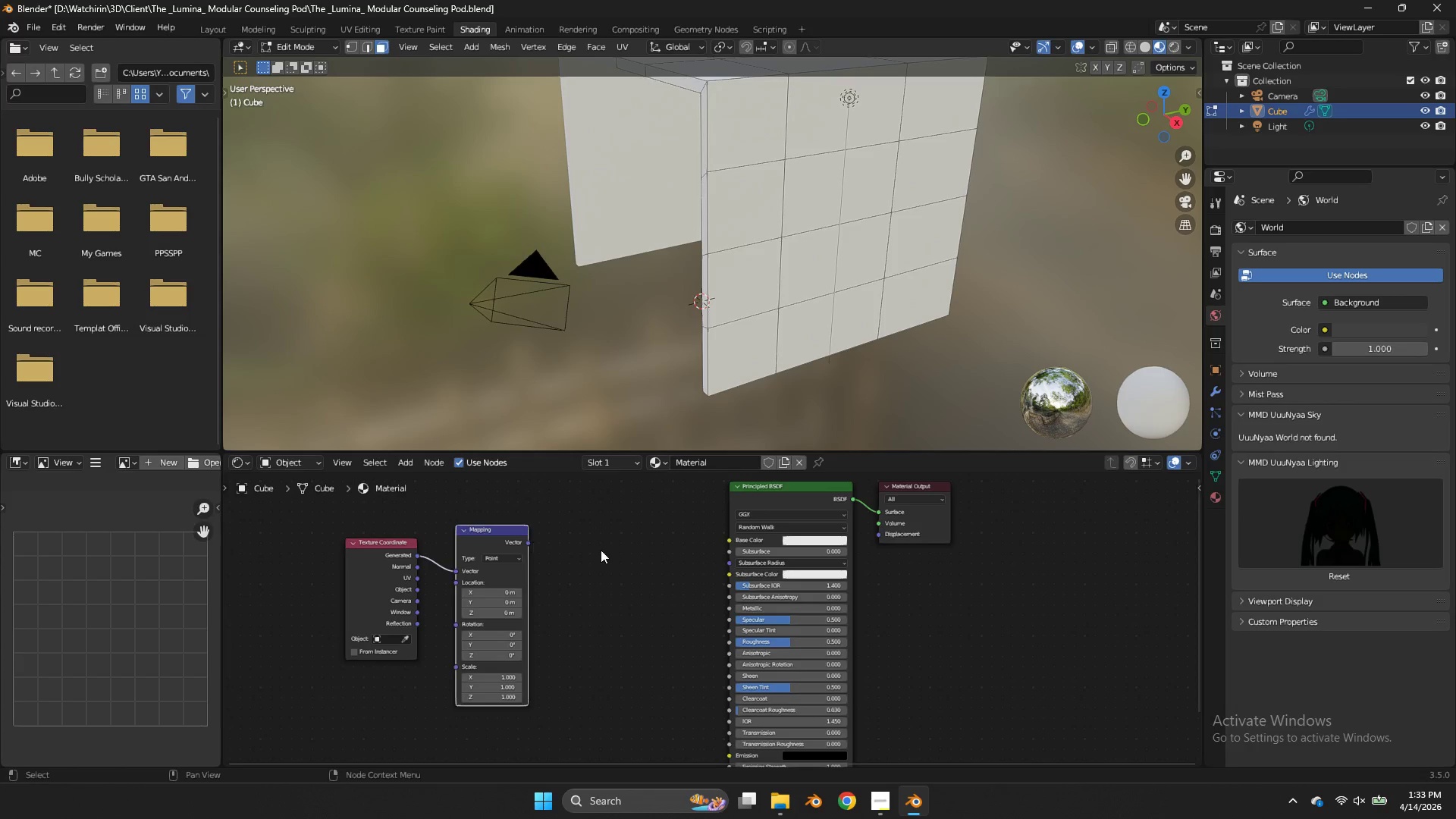 
left_click([604, 550])
 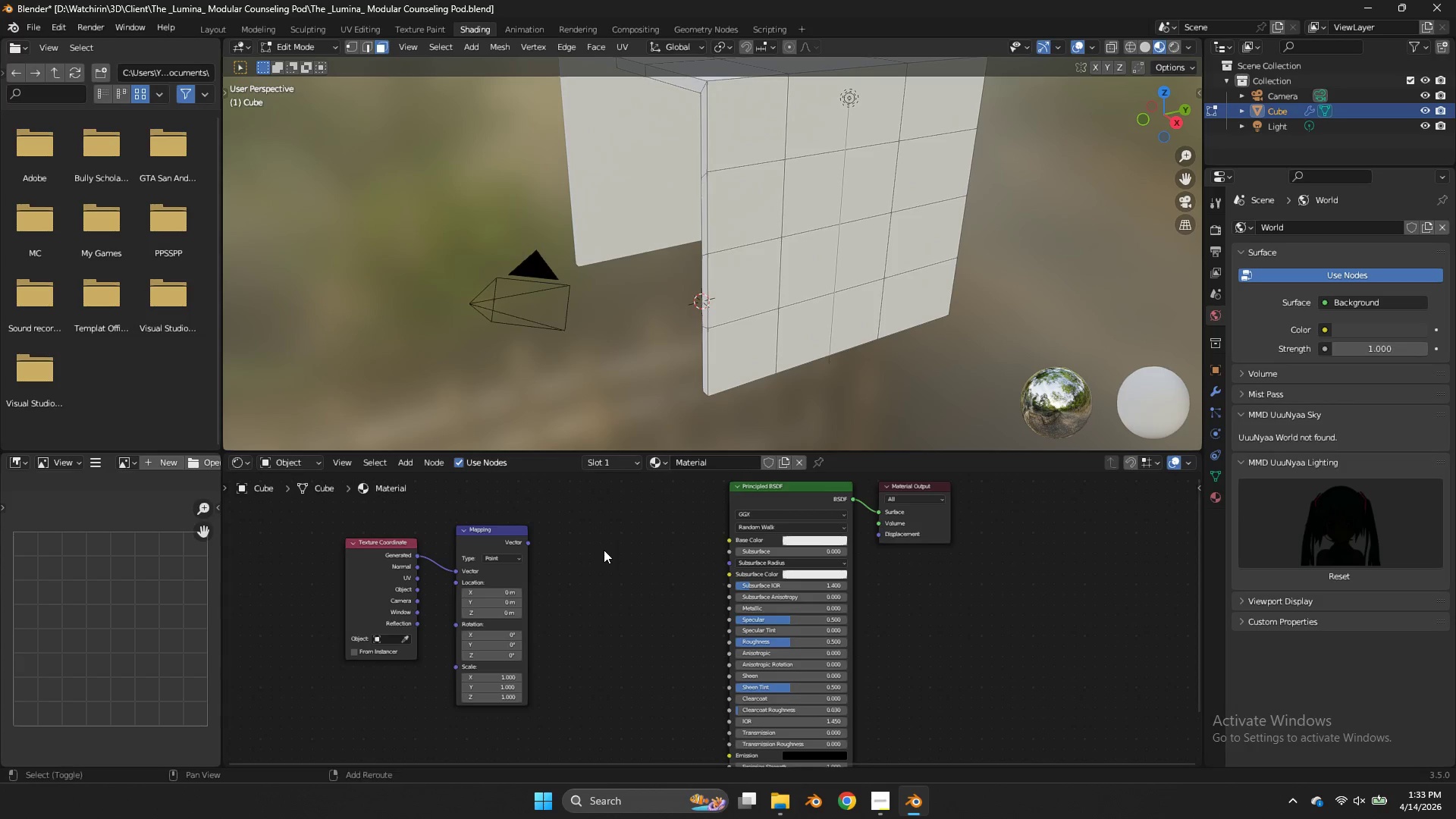 
key(Shift+ShiftLeft)
 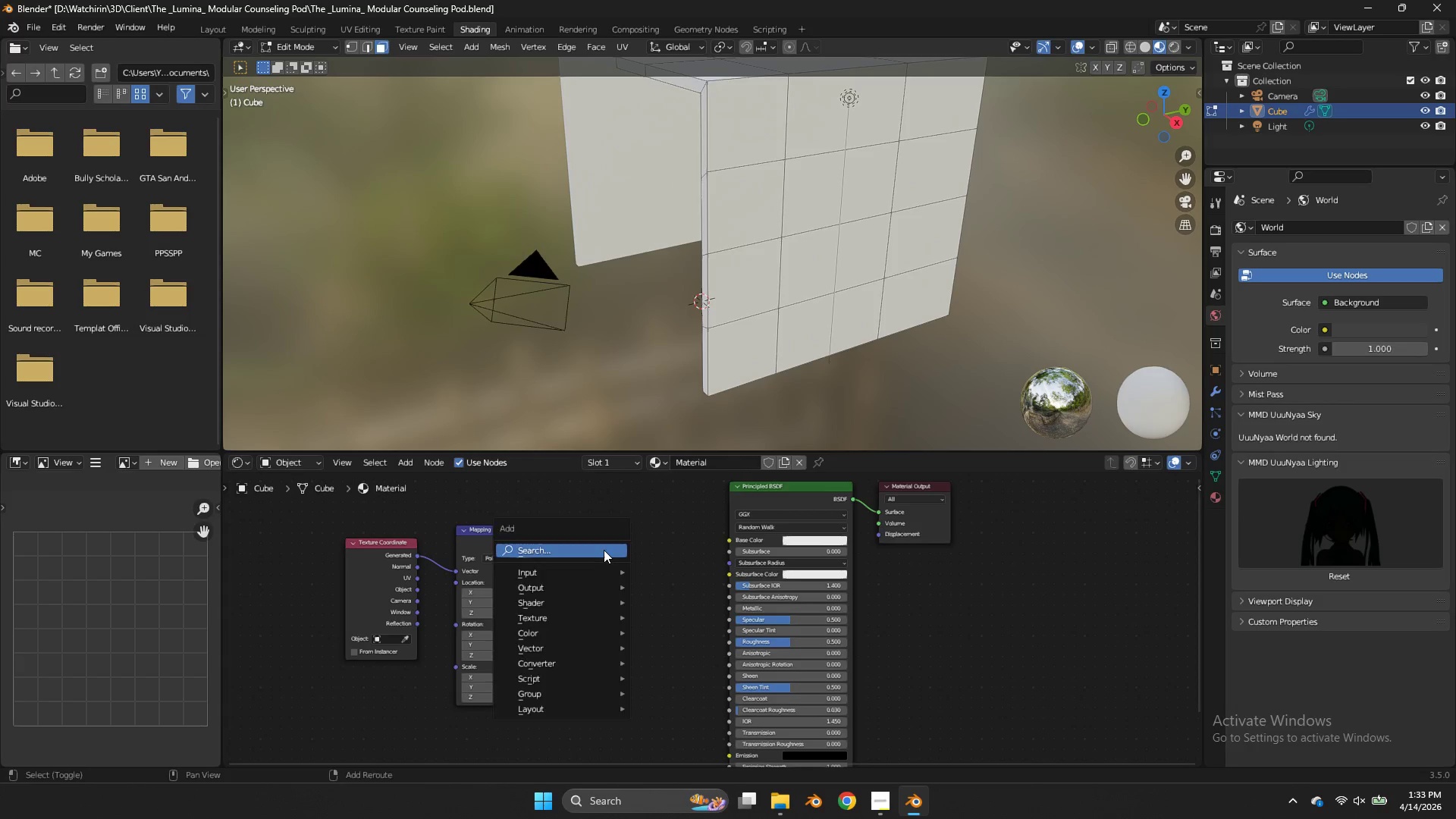 
key(Shift+A)
 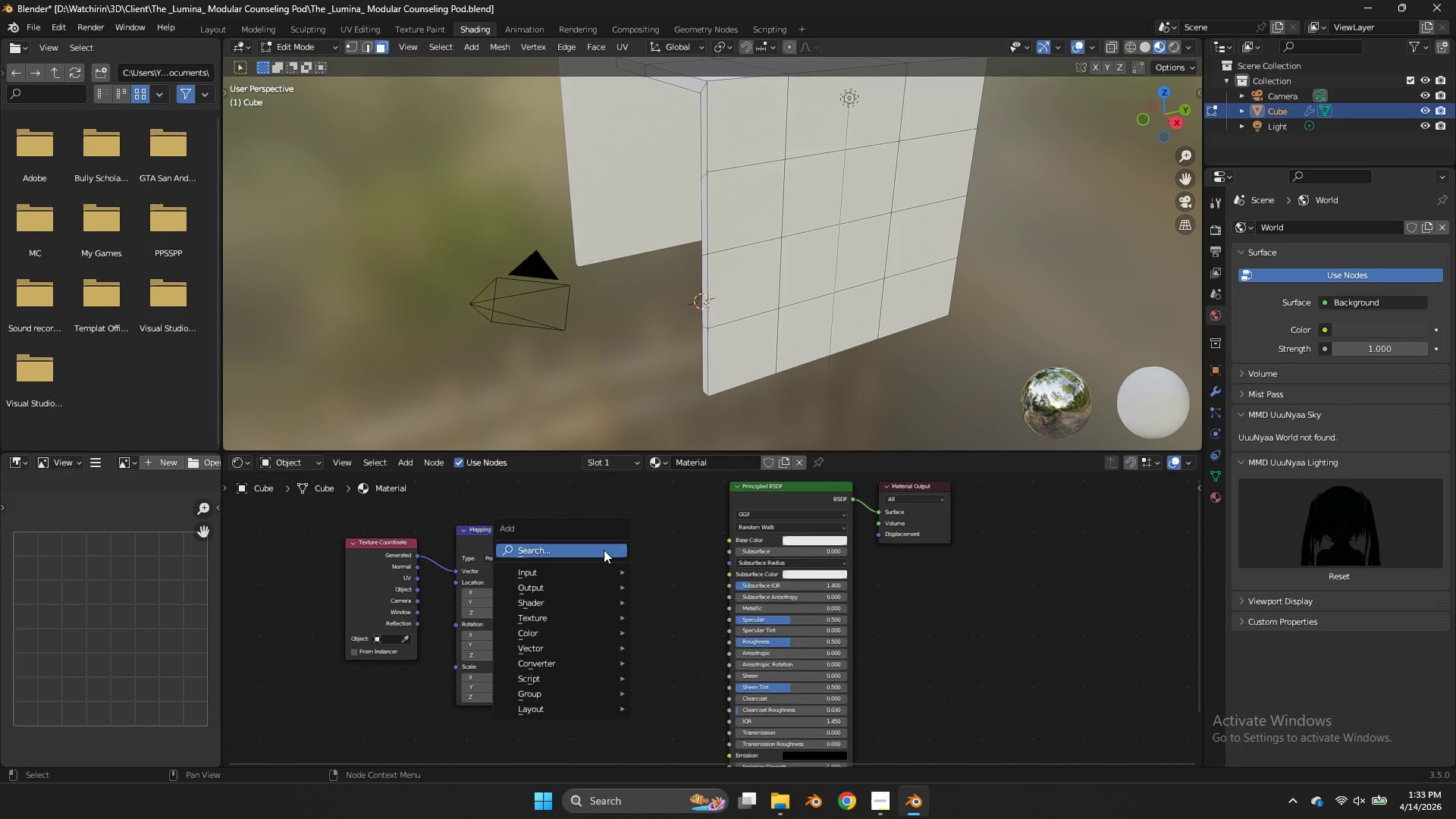 
double_click([604, 550])
 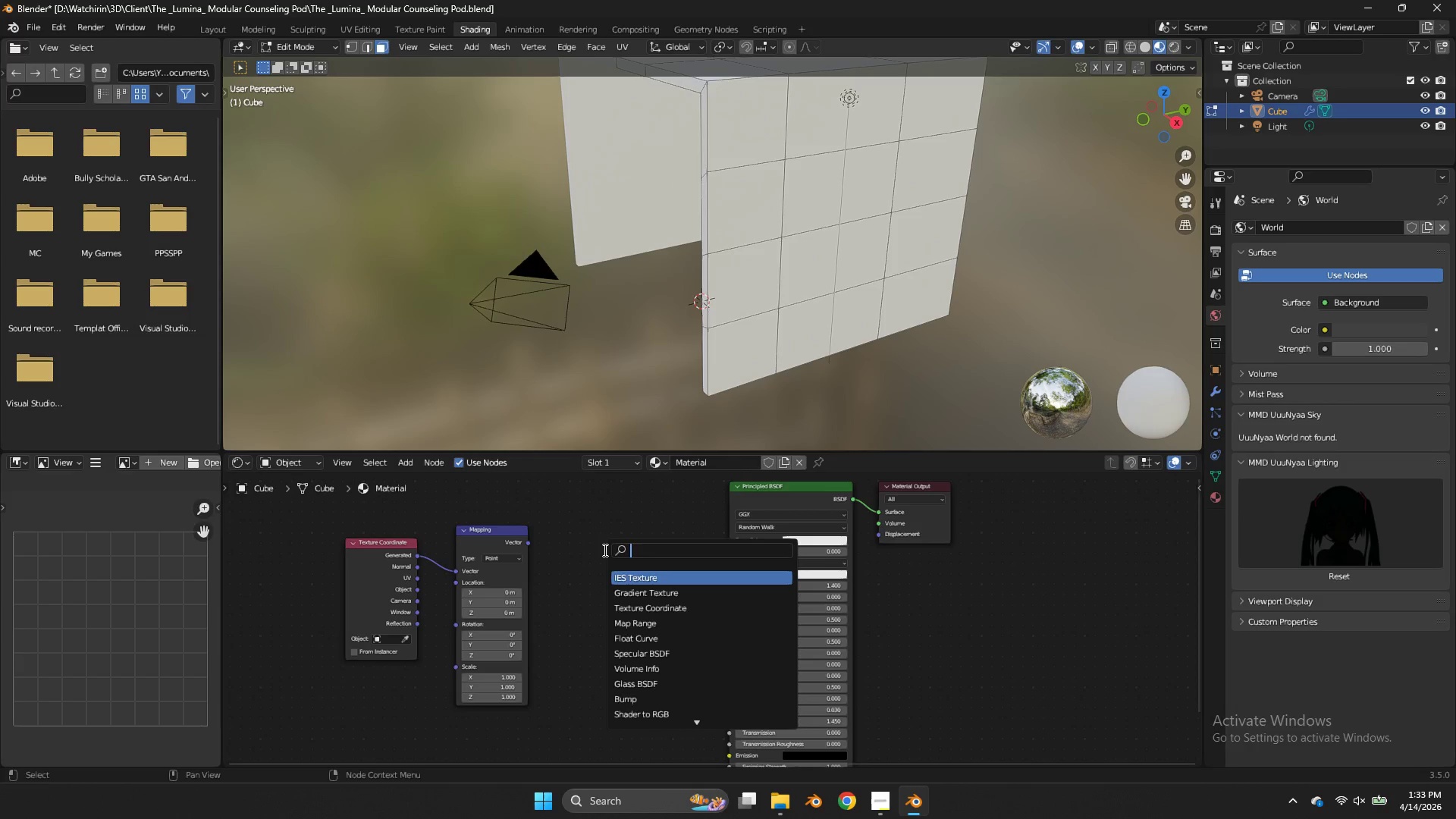 
type(noise)
 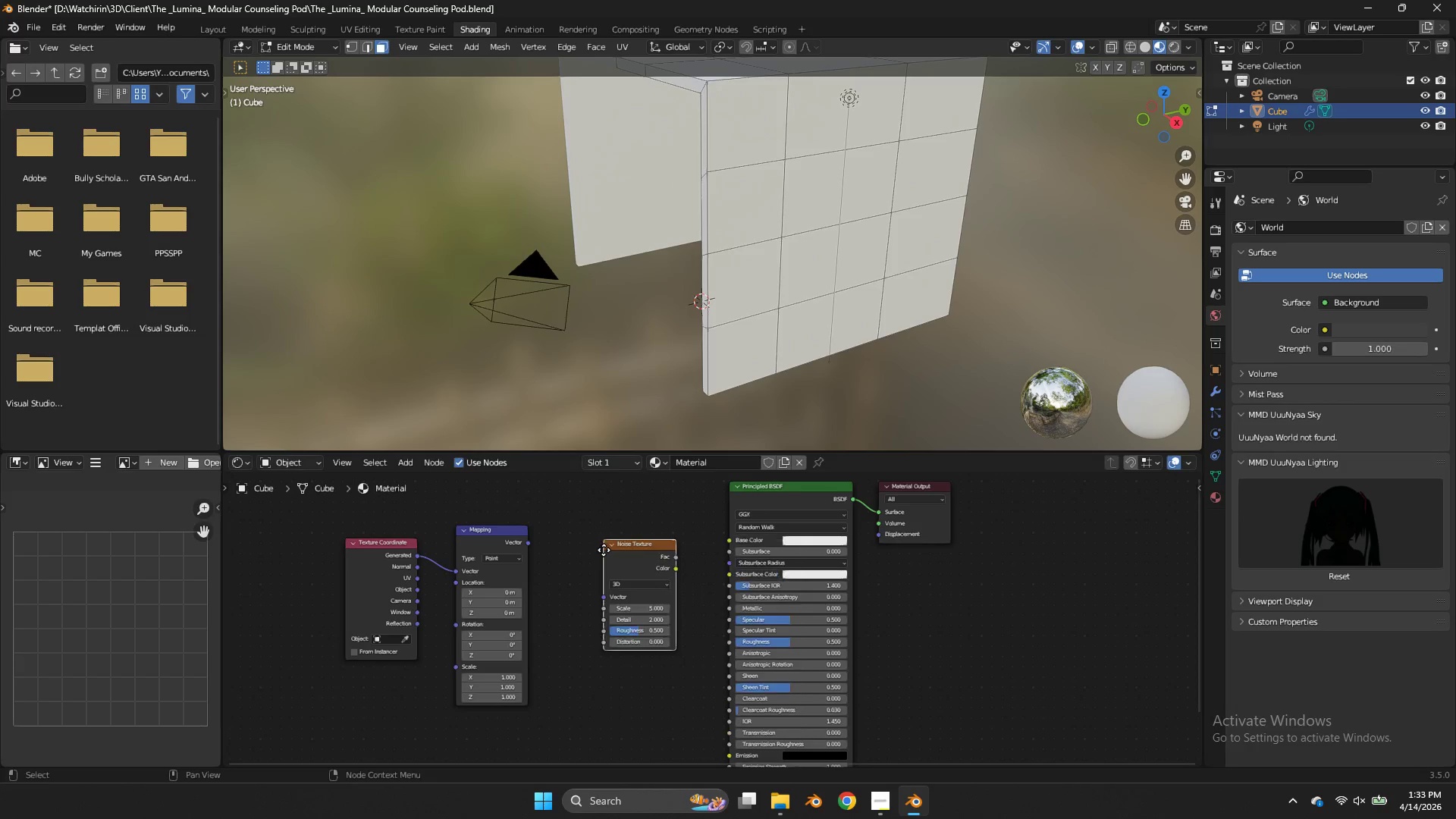 
key(Enter)
 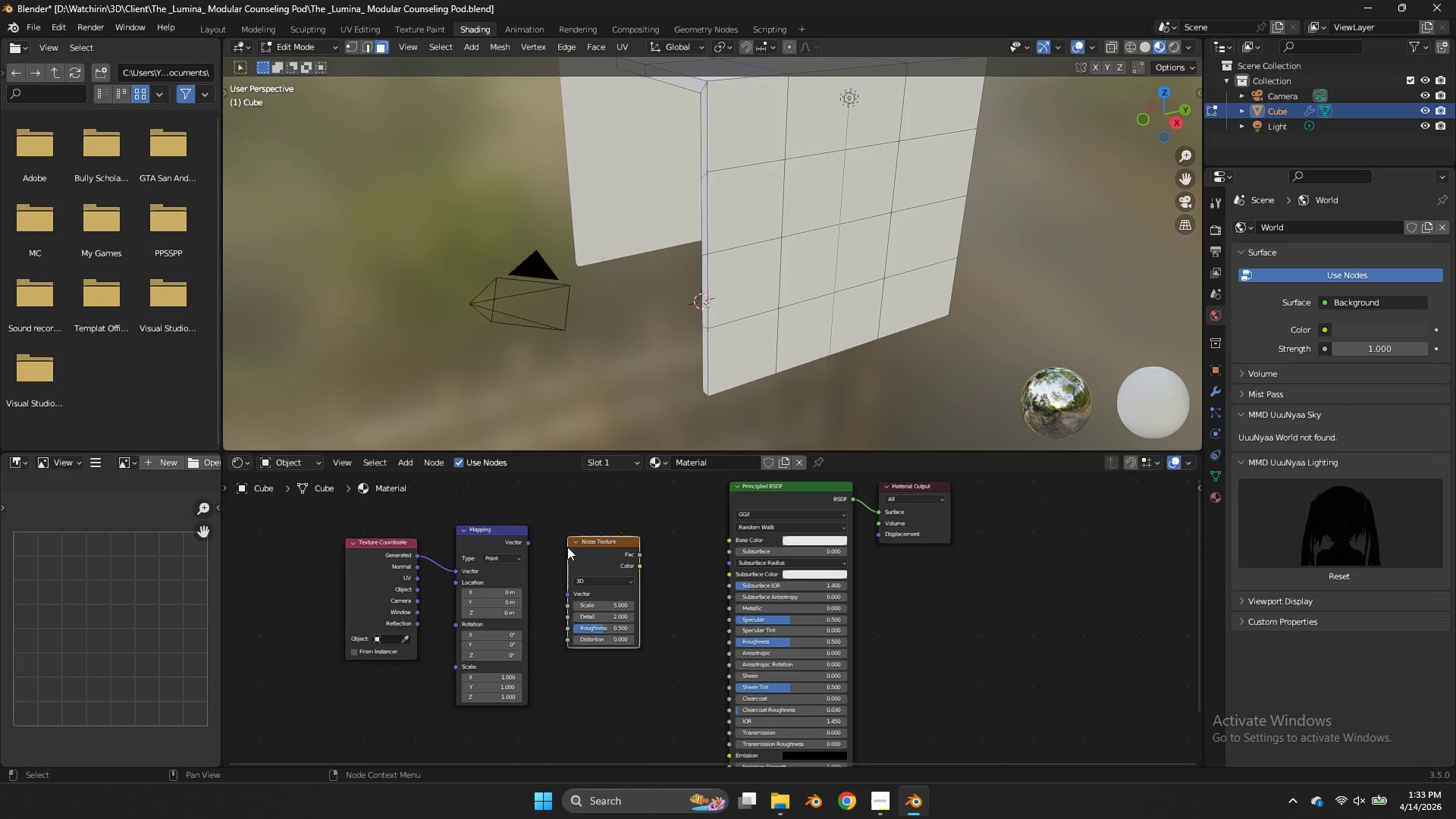 
double_click([713, 495])
 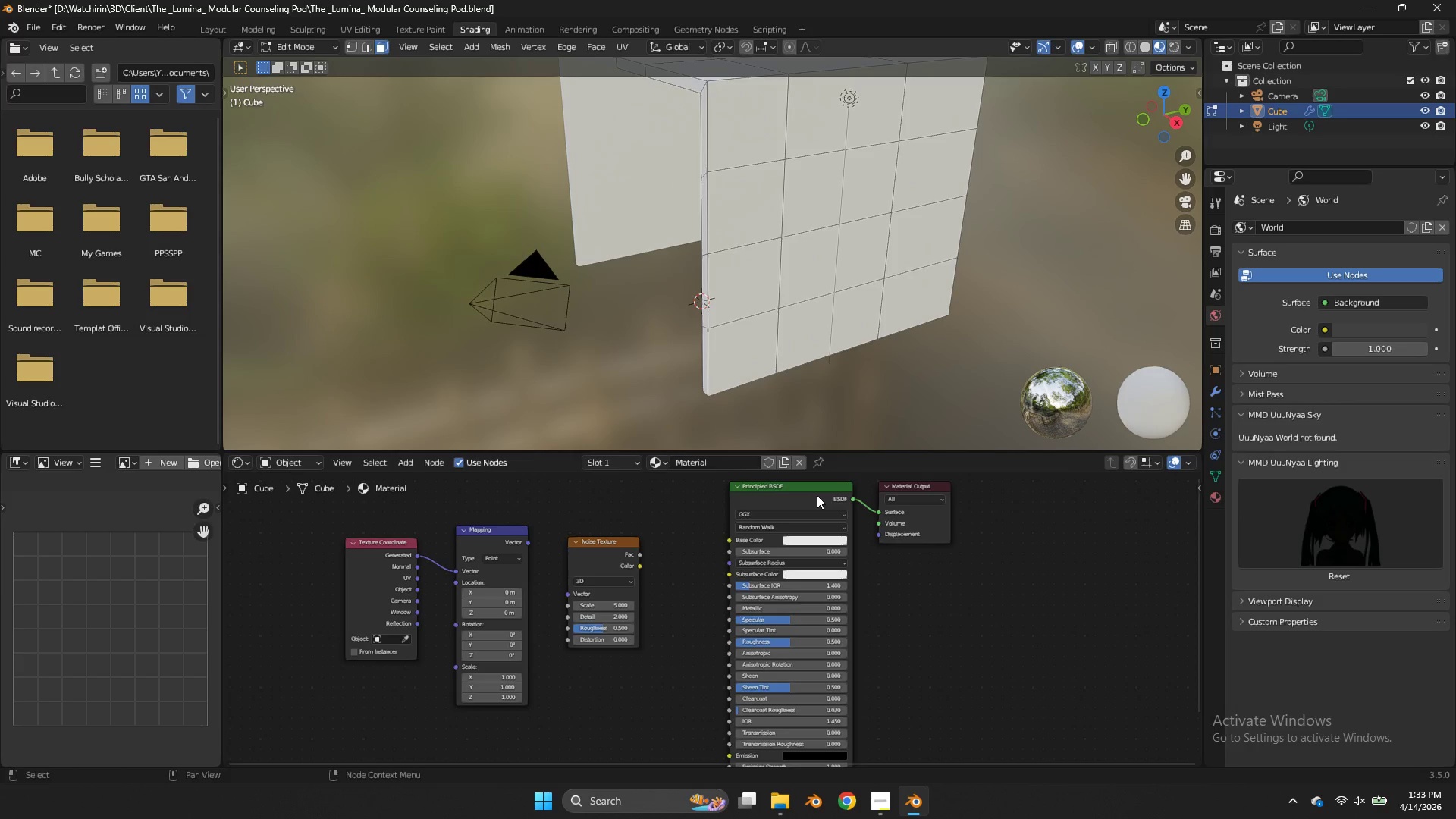 
triple_click([817, 495])
 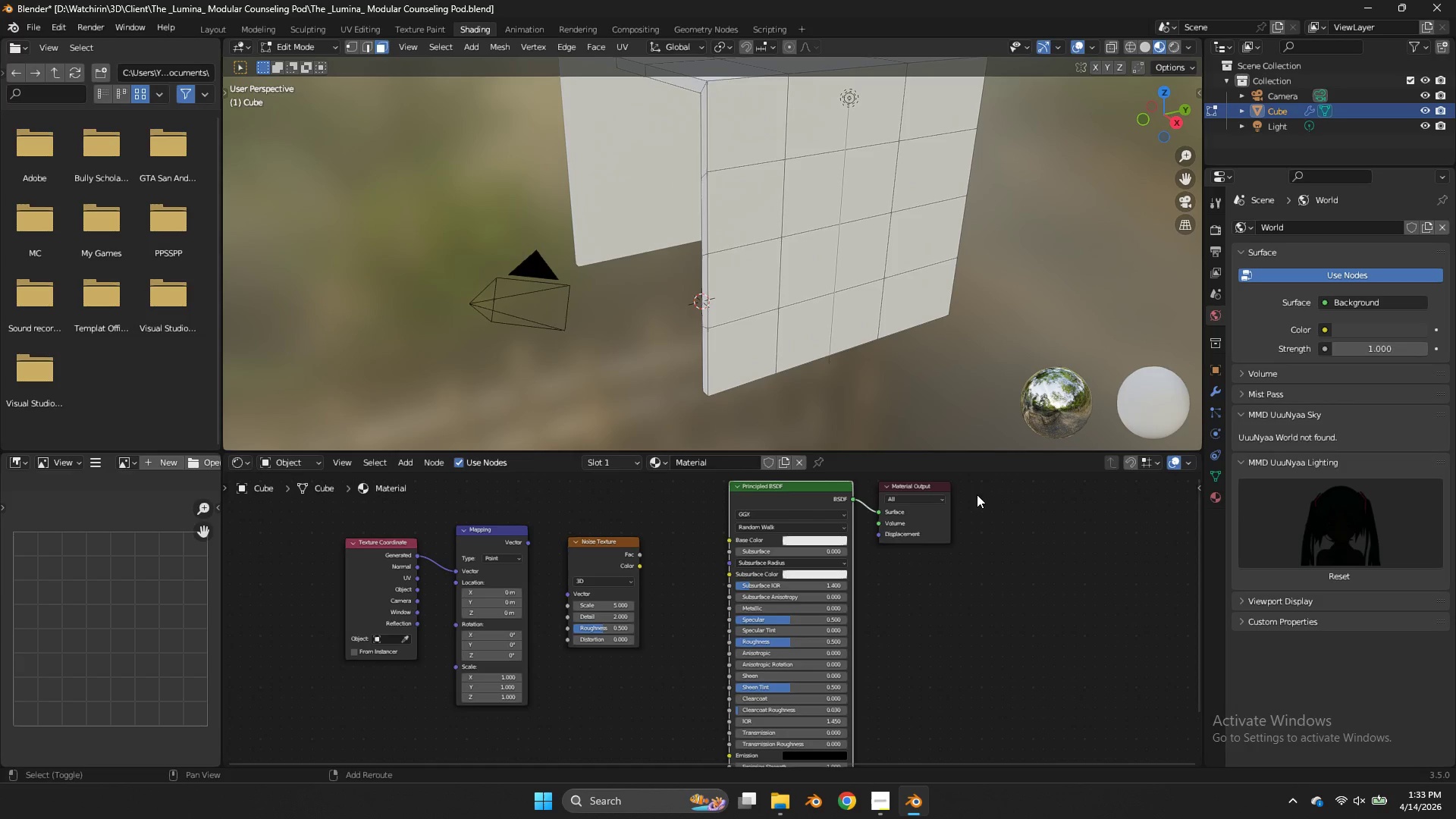 
hold_key(key=ShiftLeft, duration=0.81)
left_click([929, 488])
 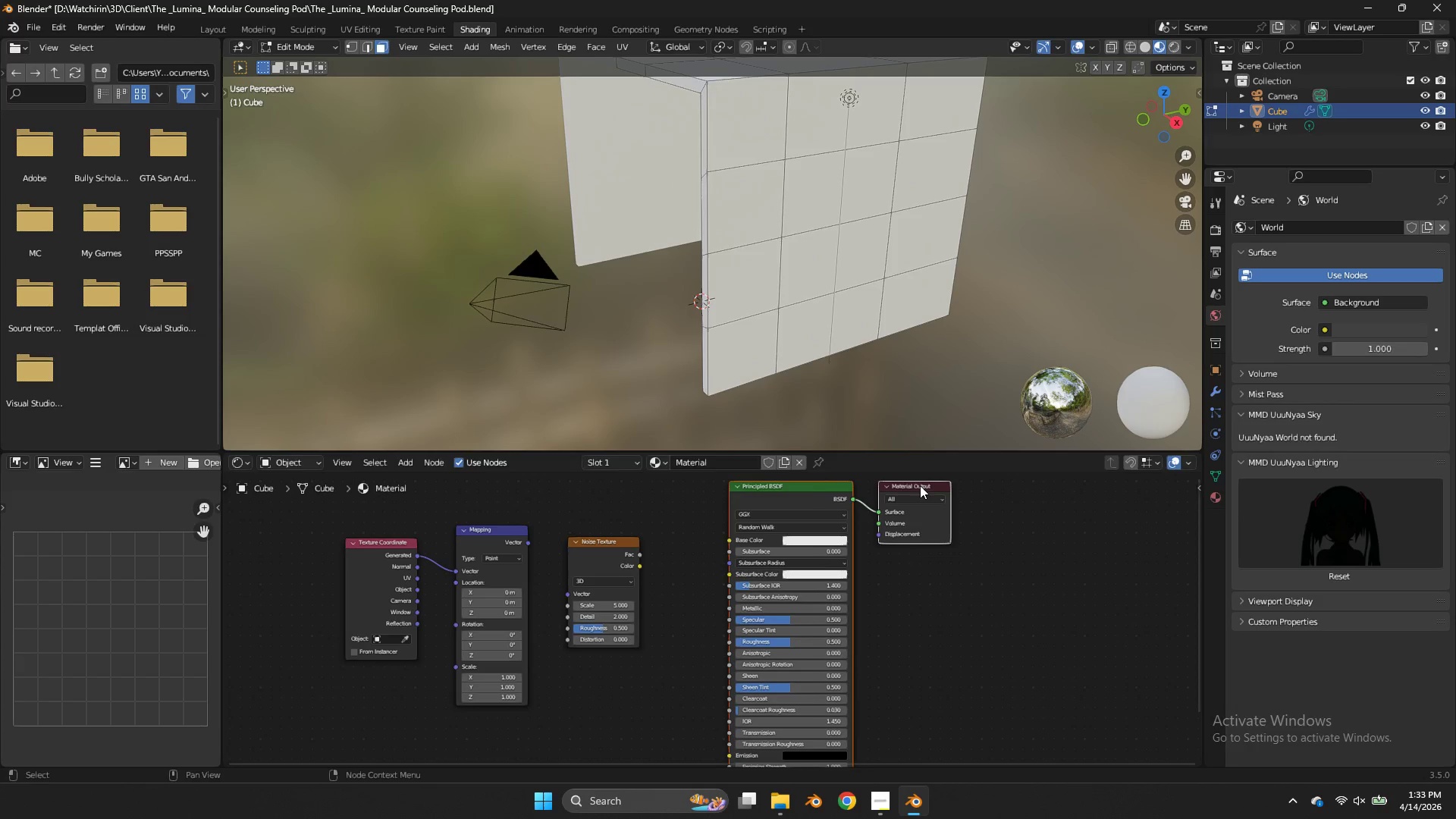 
left_click_drag(start_coordinate=[920, 485], to_coordinate=[1066, 484])
 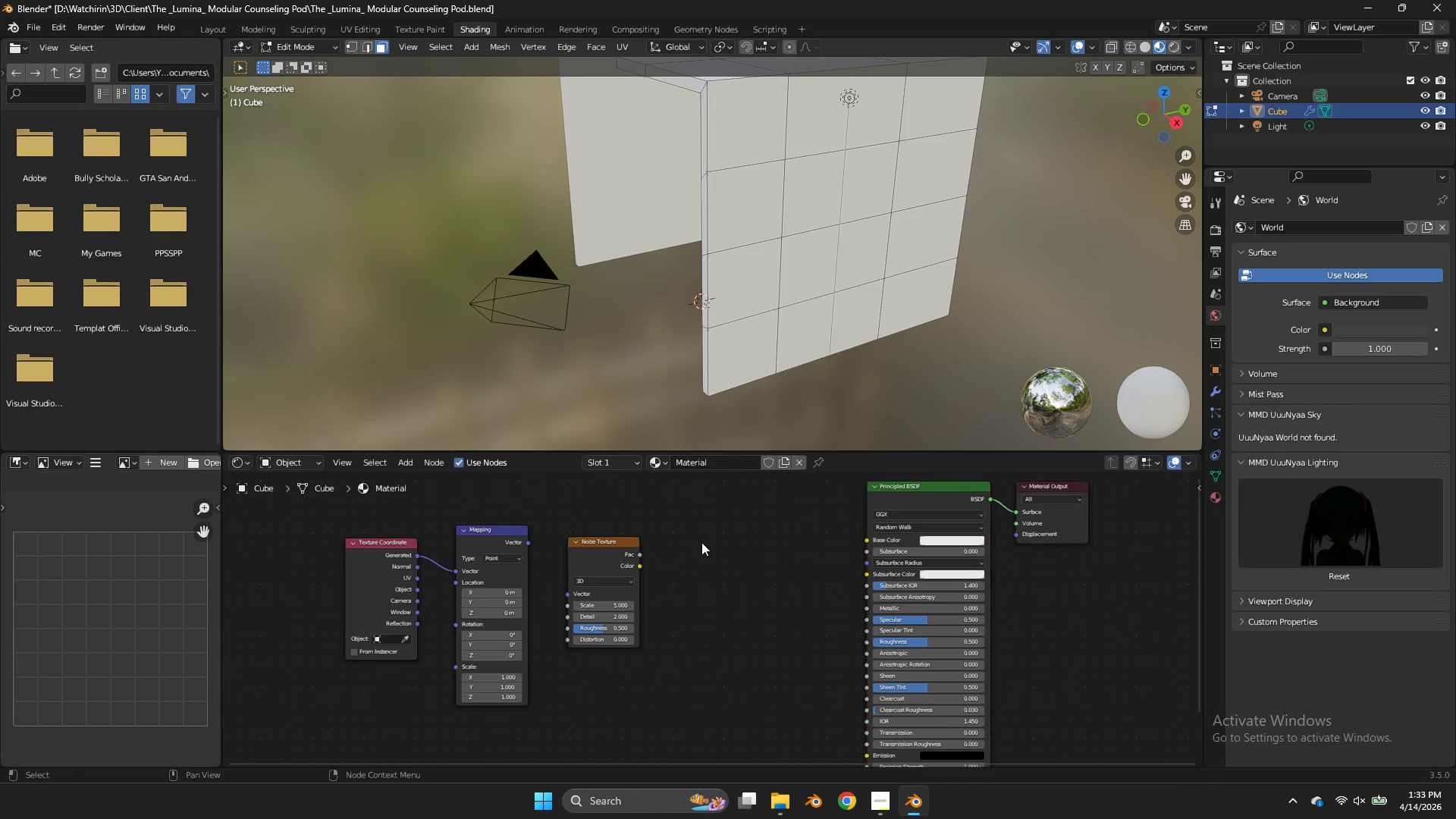 
left_click([701, 542])
 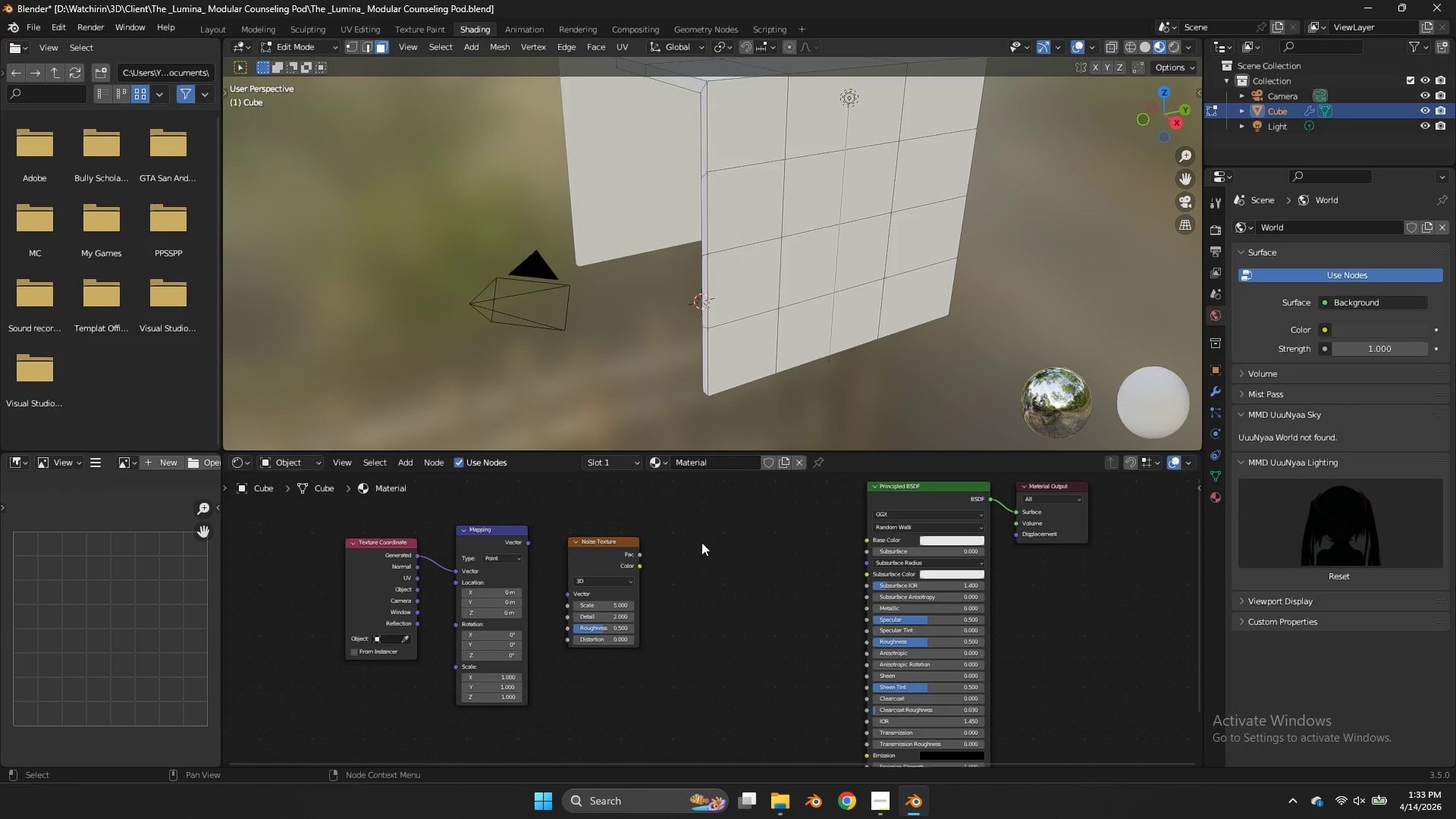 
key(Shift+ShiftLeft)
 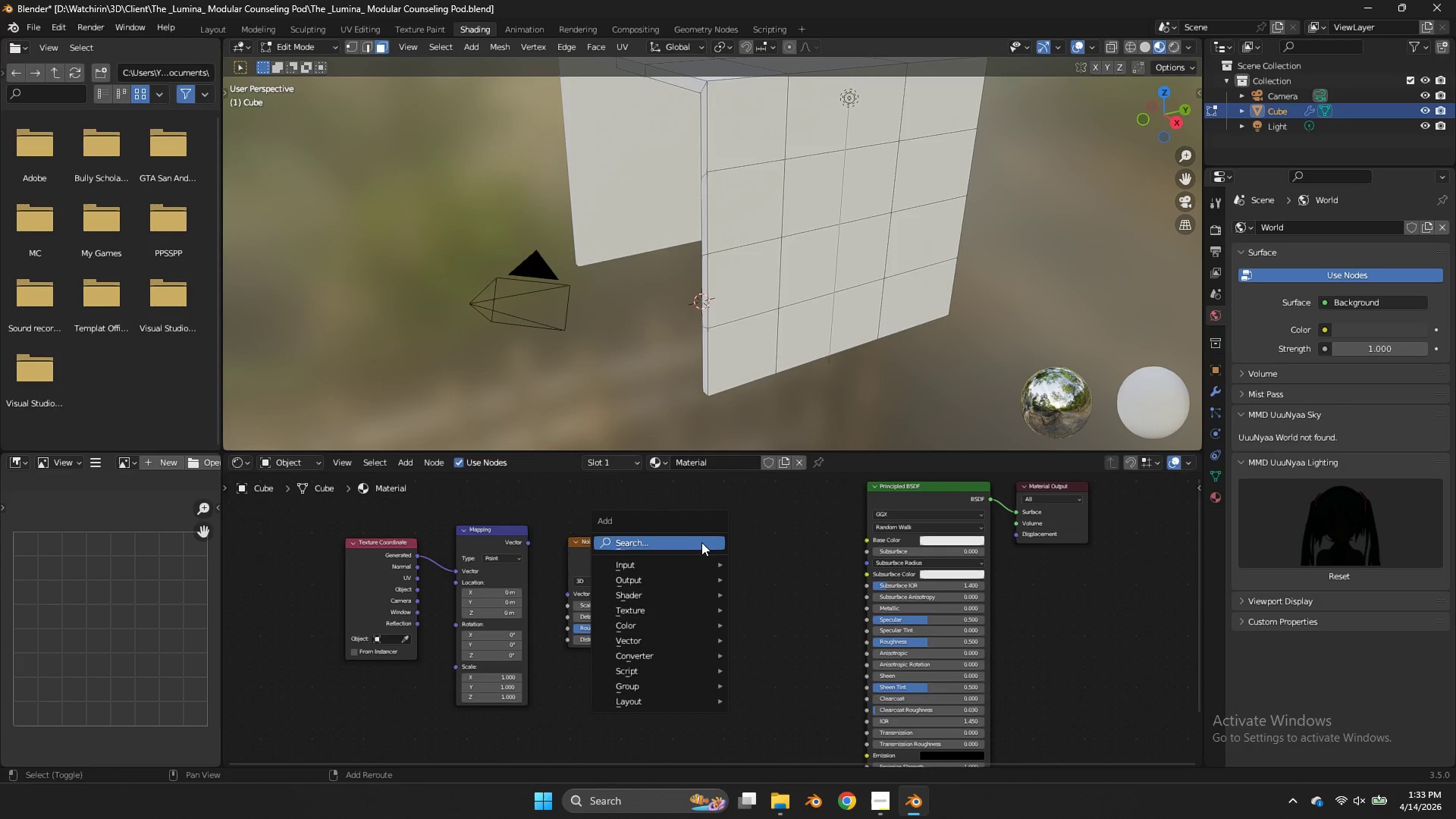 
key(Shift+A)
 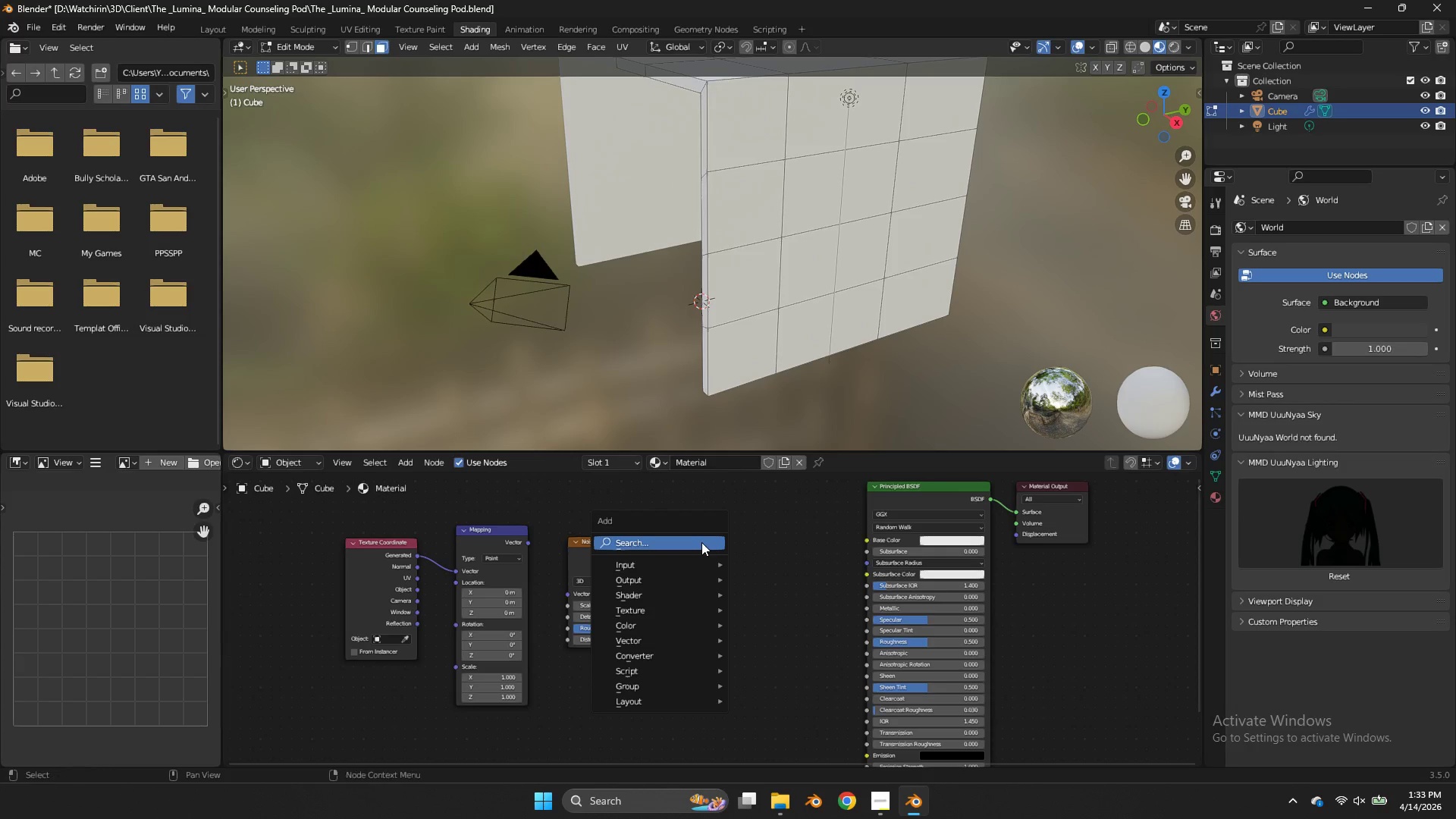 
double_click([701, 542])
 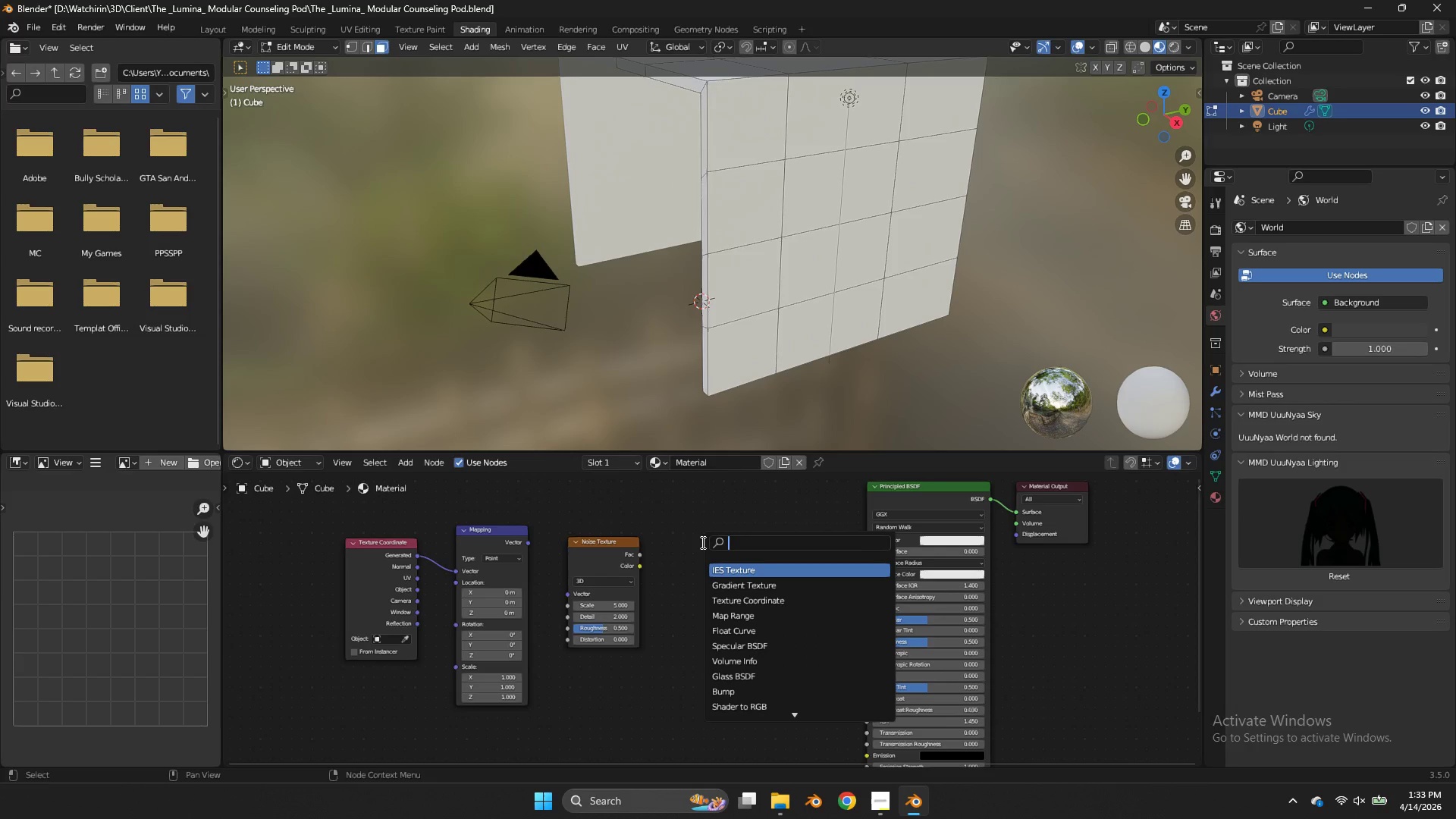 
type(color)
 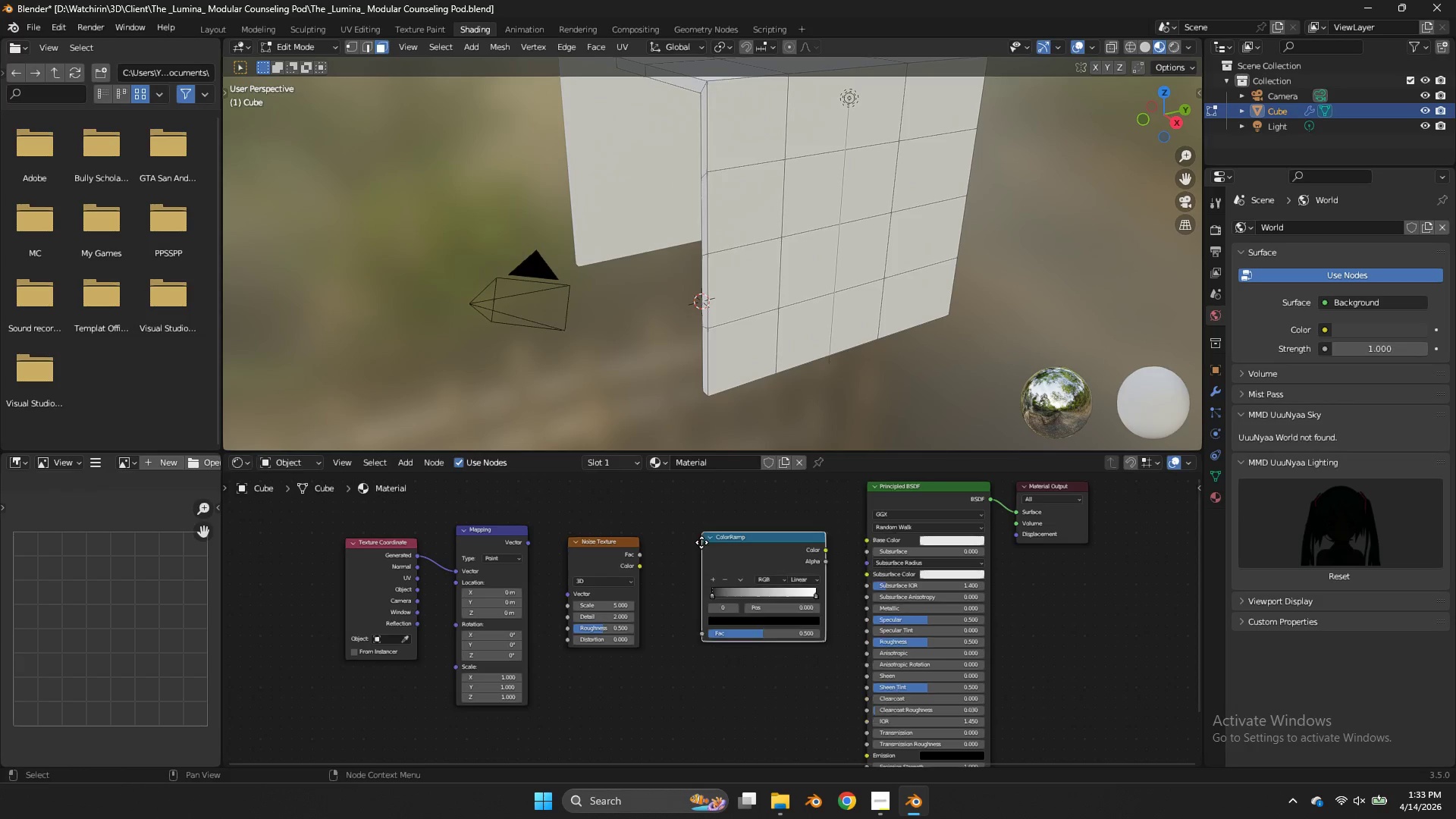 
key(Enter)
 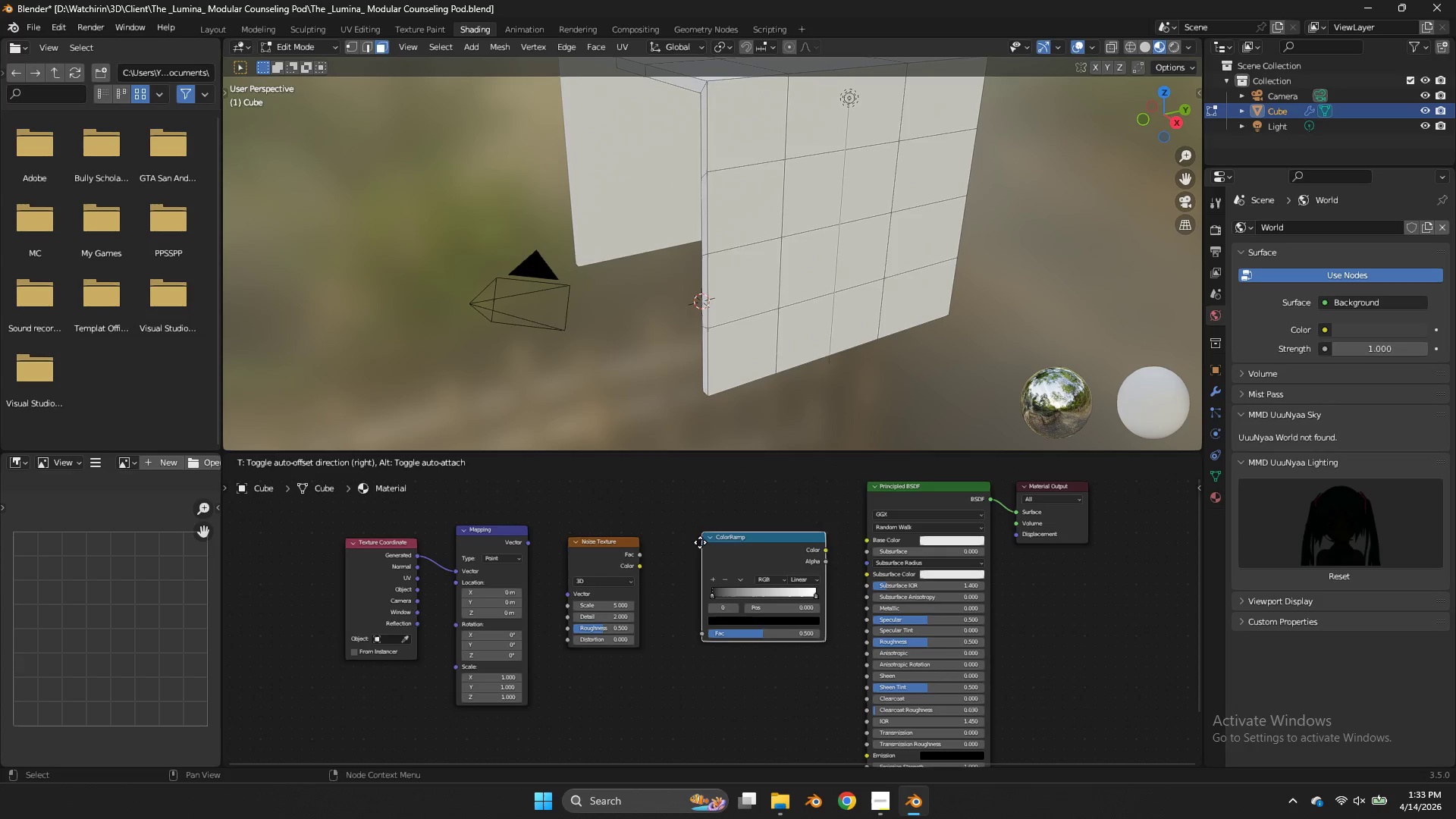 
left_click([684, 543])
 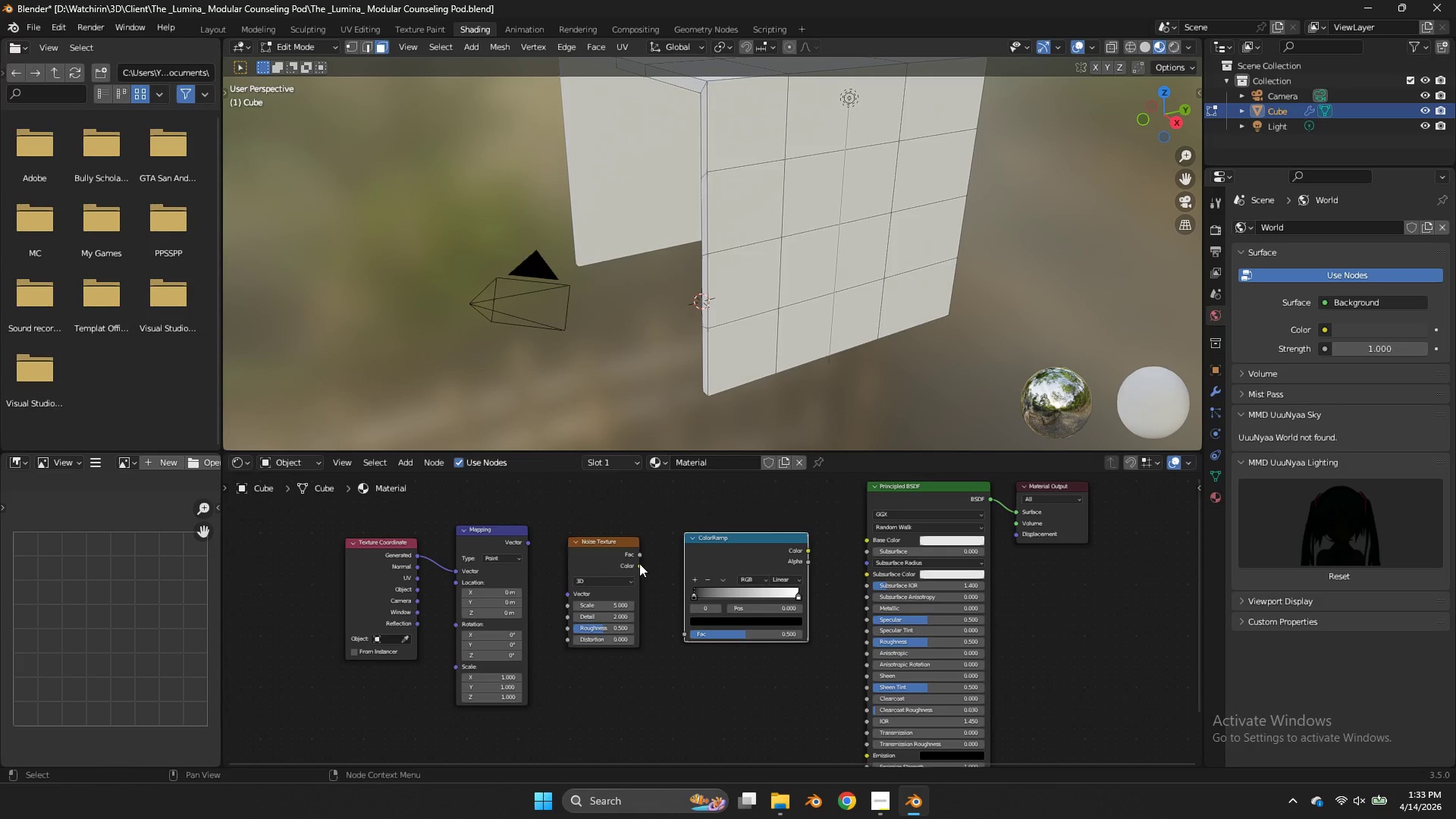 
left_click_drag(start_coordinate=[639, 563], to_coordinate=[688, 631])
 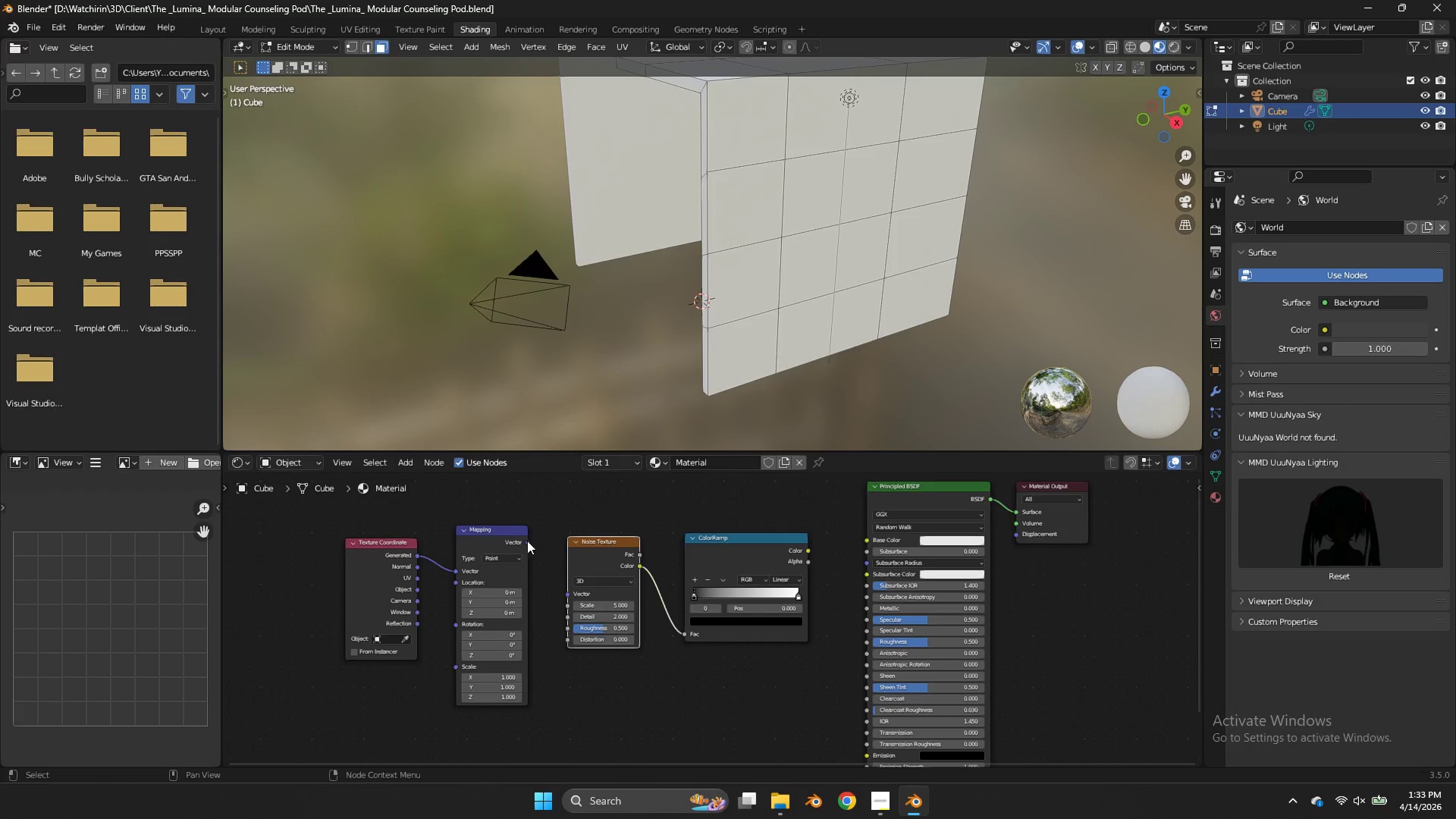 
left_click_drag(start_coordinate=[527, 541], to_coordinate=[573, 596])
 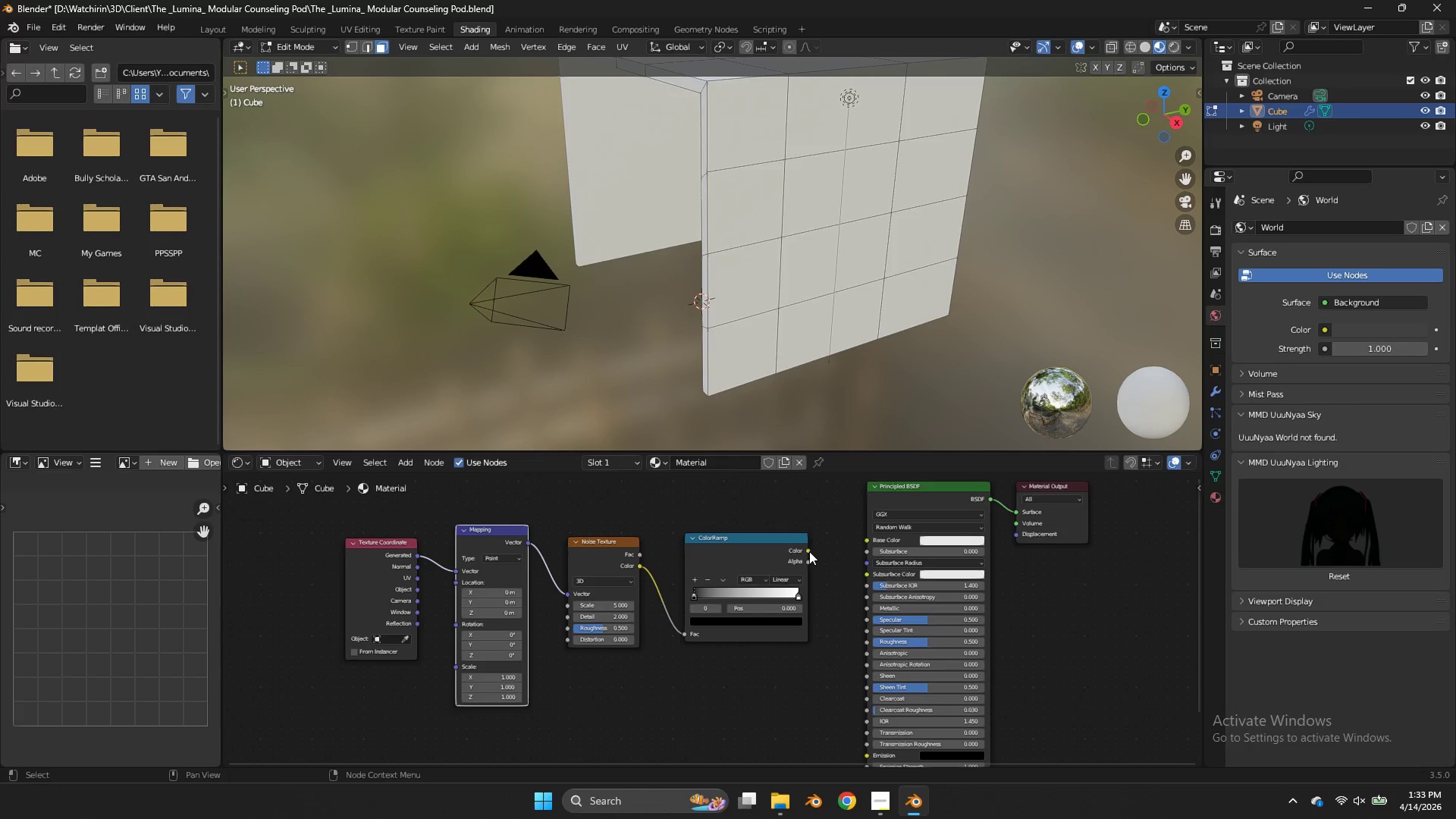 
left_click_drag(start_coordinate=[808, 551], to_coordinate=[864, 538])
 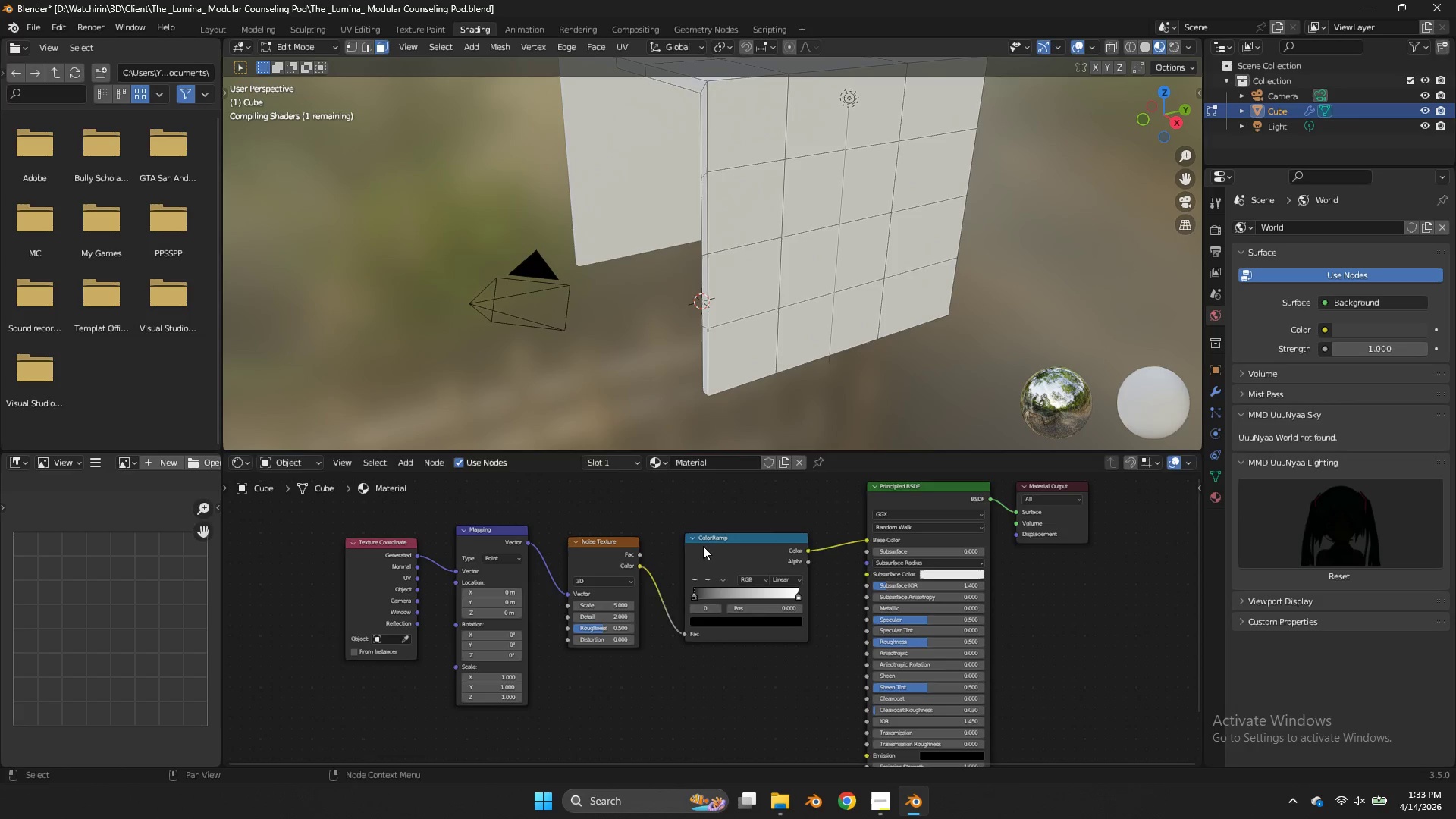 
left_click_drag(start_coordinate=[704, 546], to_coordinate=[686, 550])
 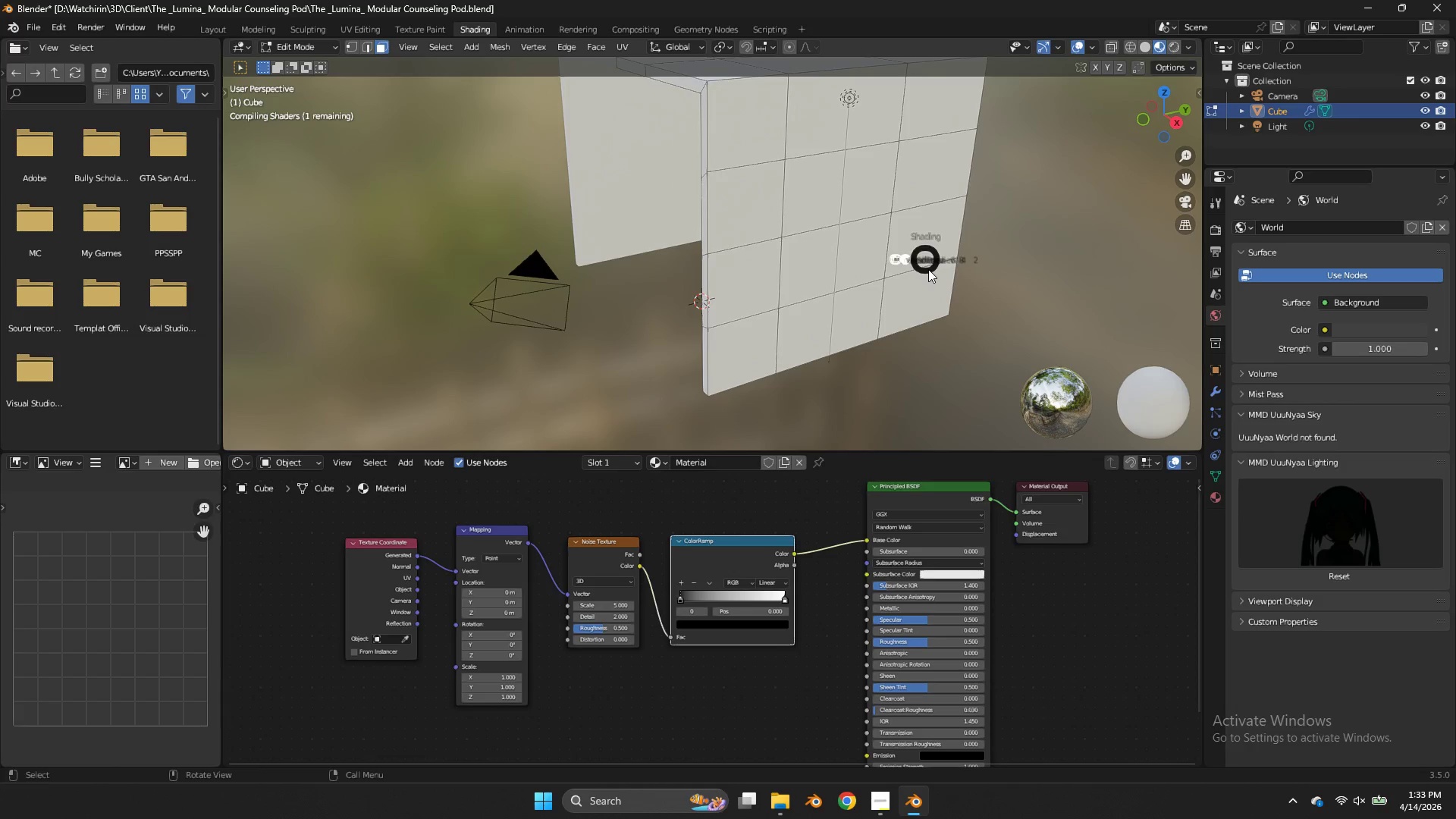 
type(zz)
 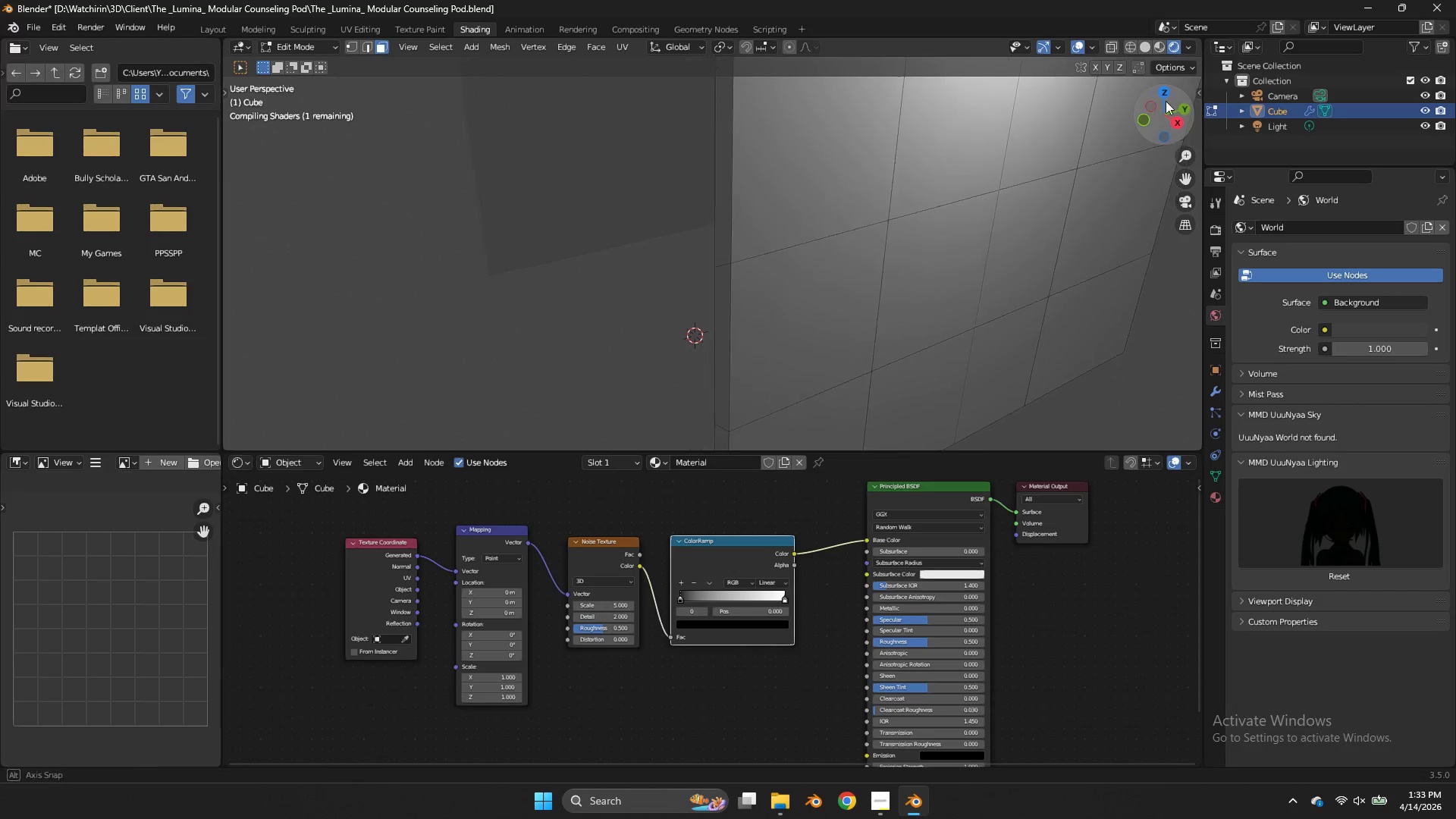 
scroll: coordinate [1085, 111], scroll_direction: up, amount: 3.0
 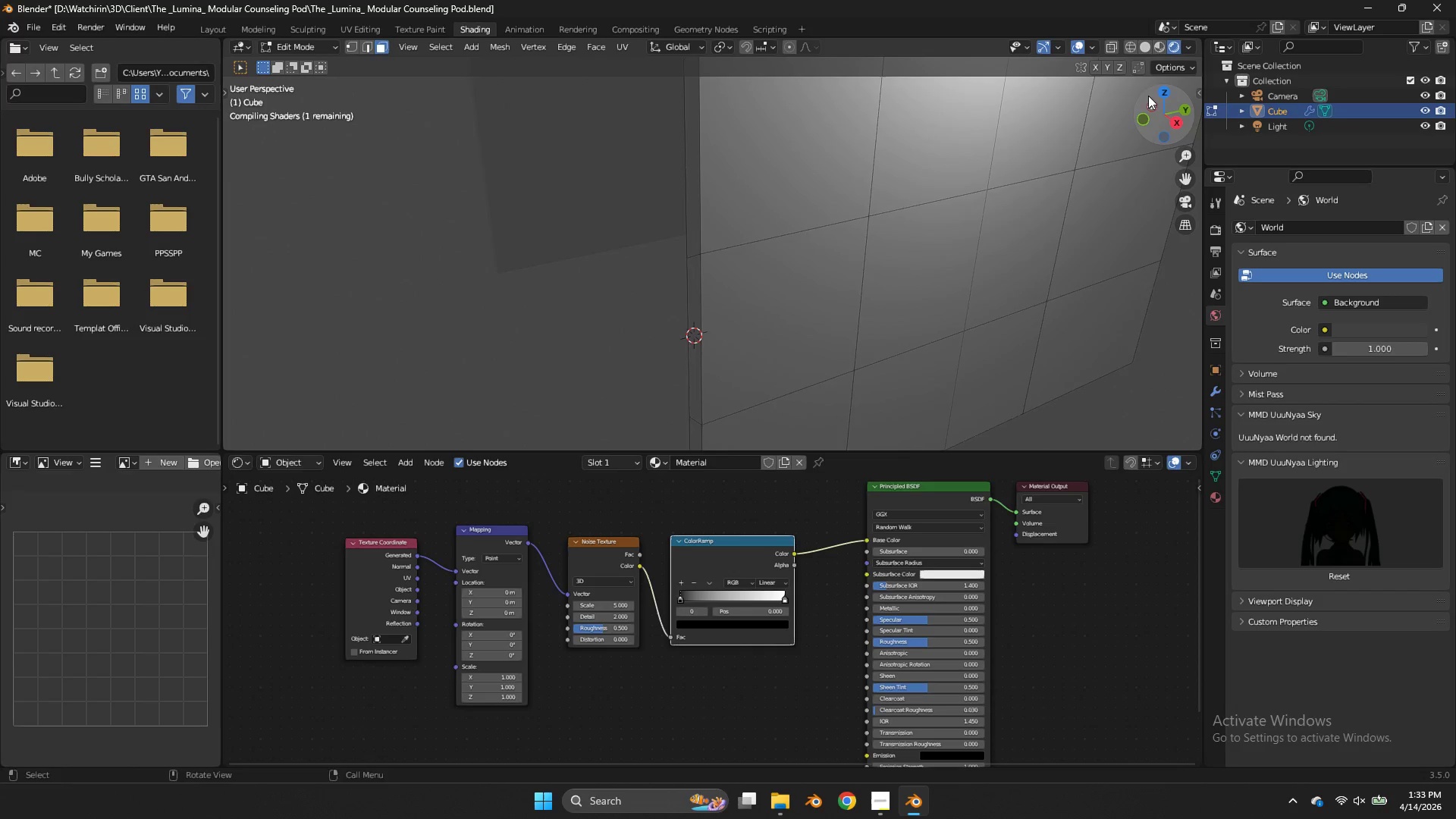 
left_click_drag(start_coordinate=[1147, 94], to_coordinate=[286, 77])
 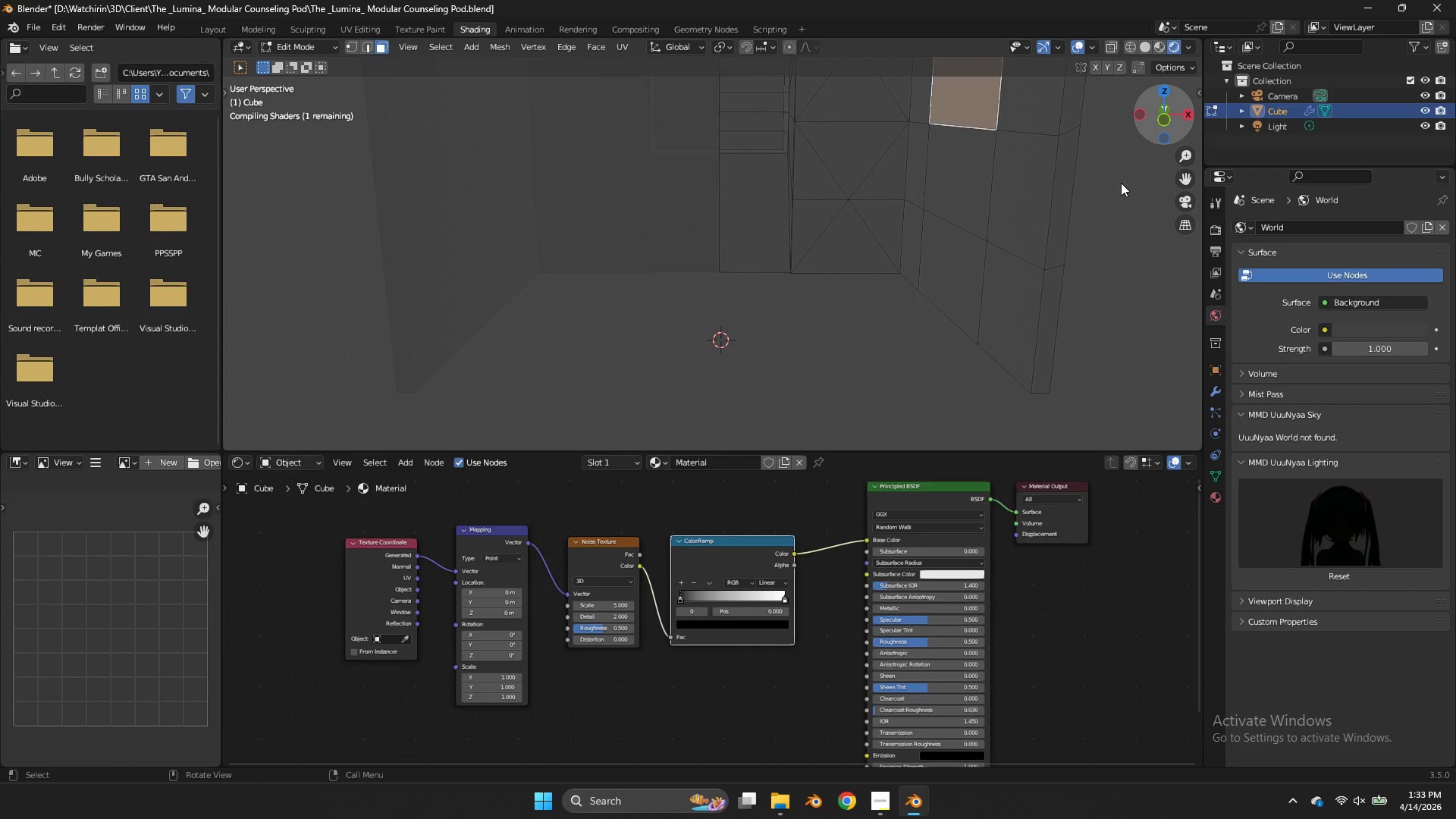 
key(Z)
 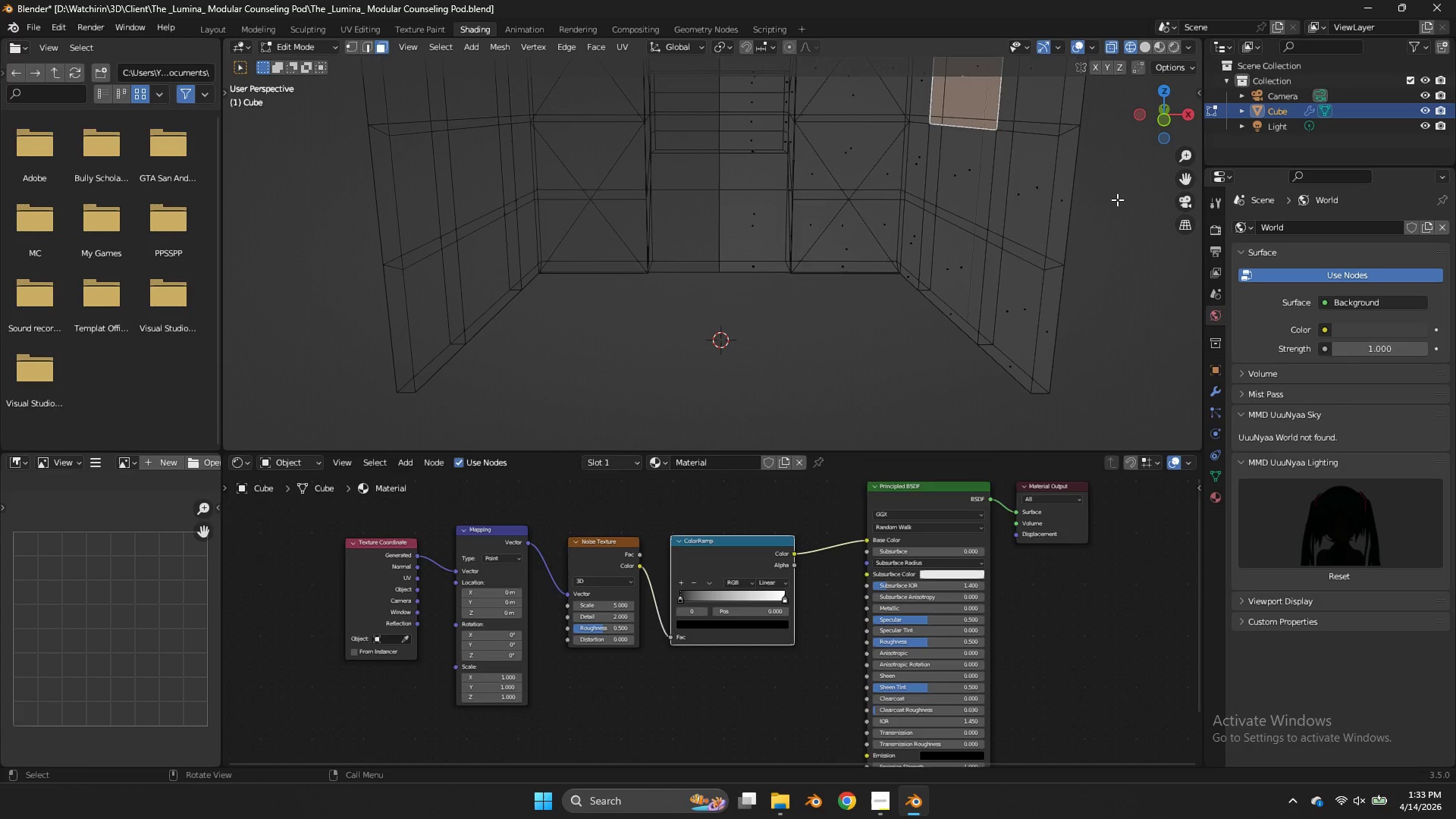 
wait(10.91)
 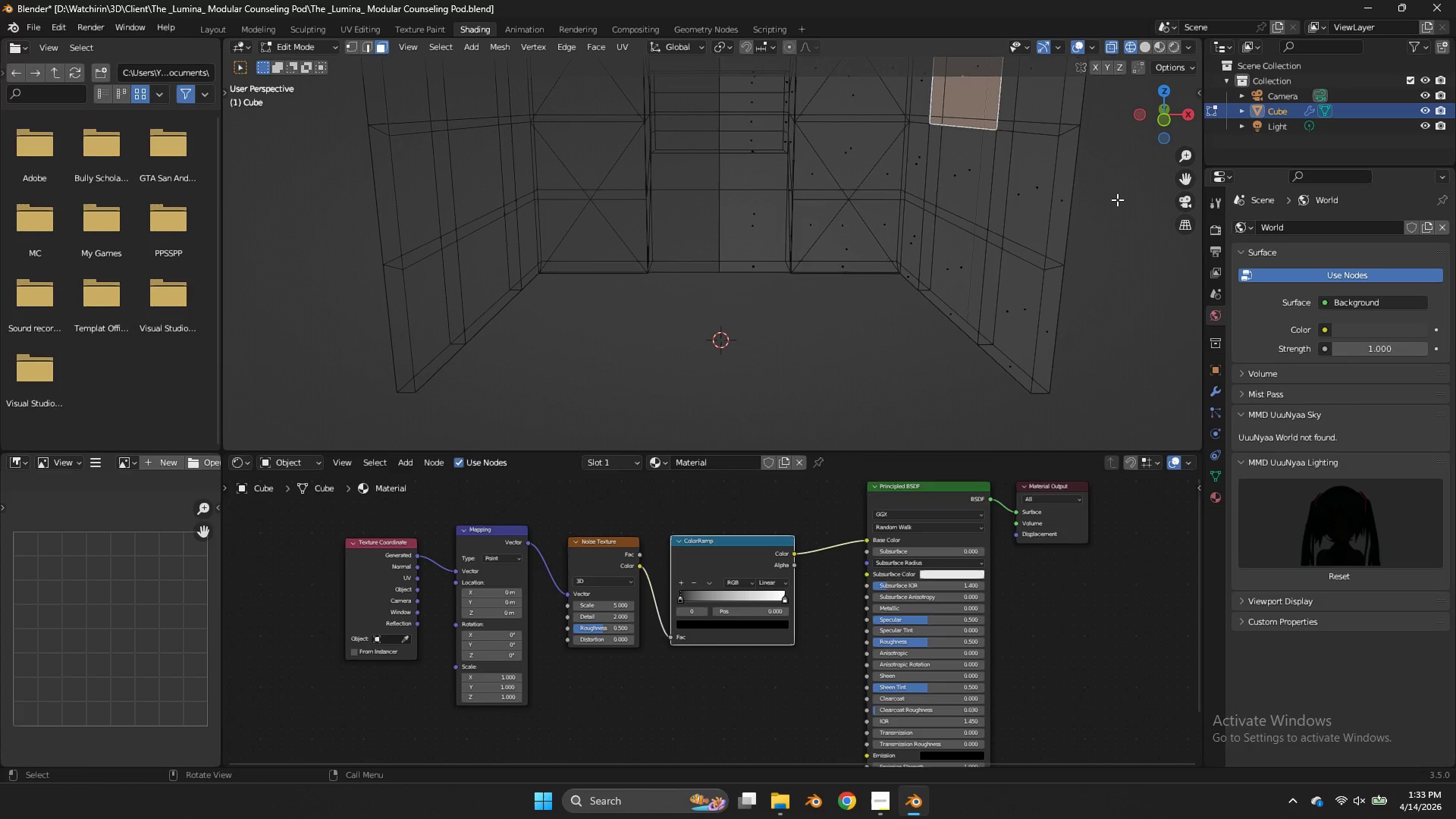 
type(zz)
 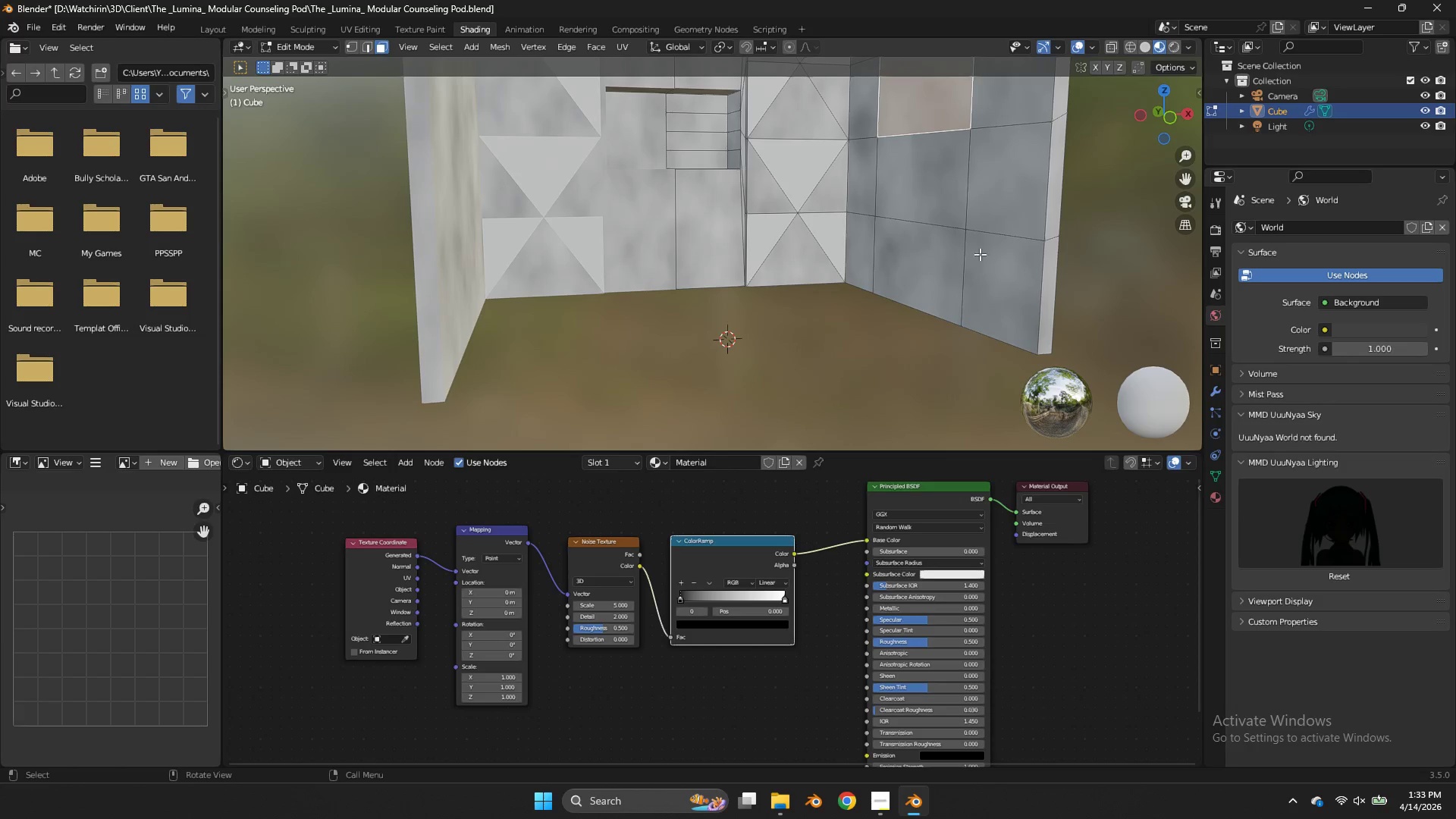 
left_click_drag(start_coordinate=[1163, 113], to_coordinate=[1194, 103])
 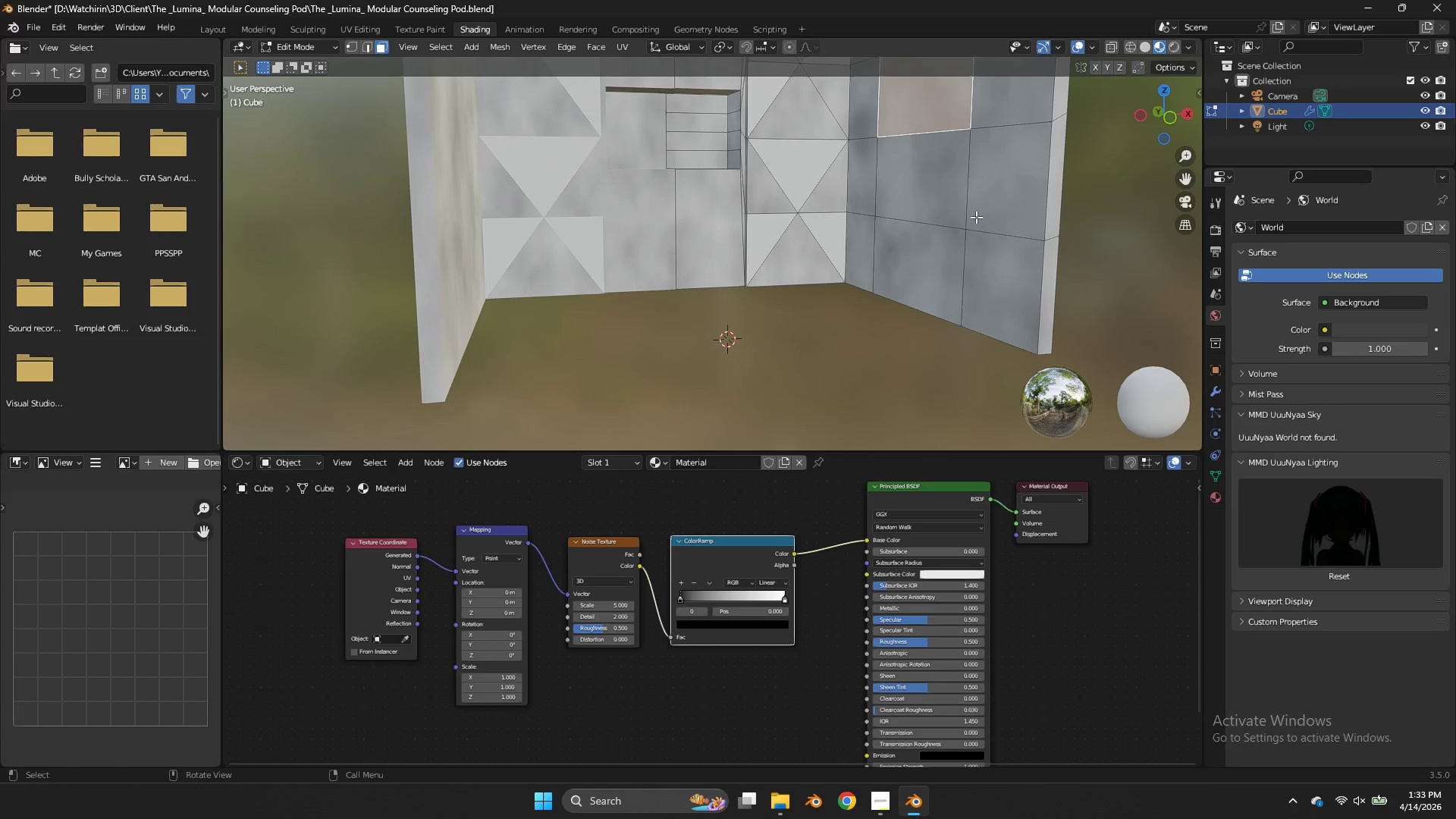 
scroll: coordinate [979, 206], scroll_direction: down, amount: 2.0
 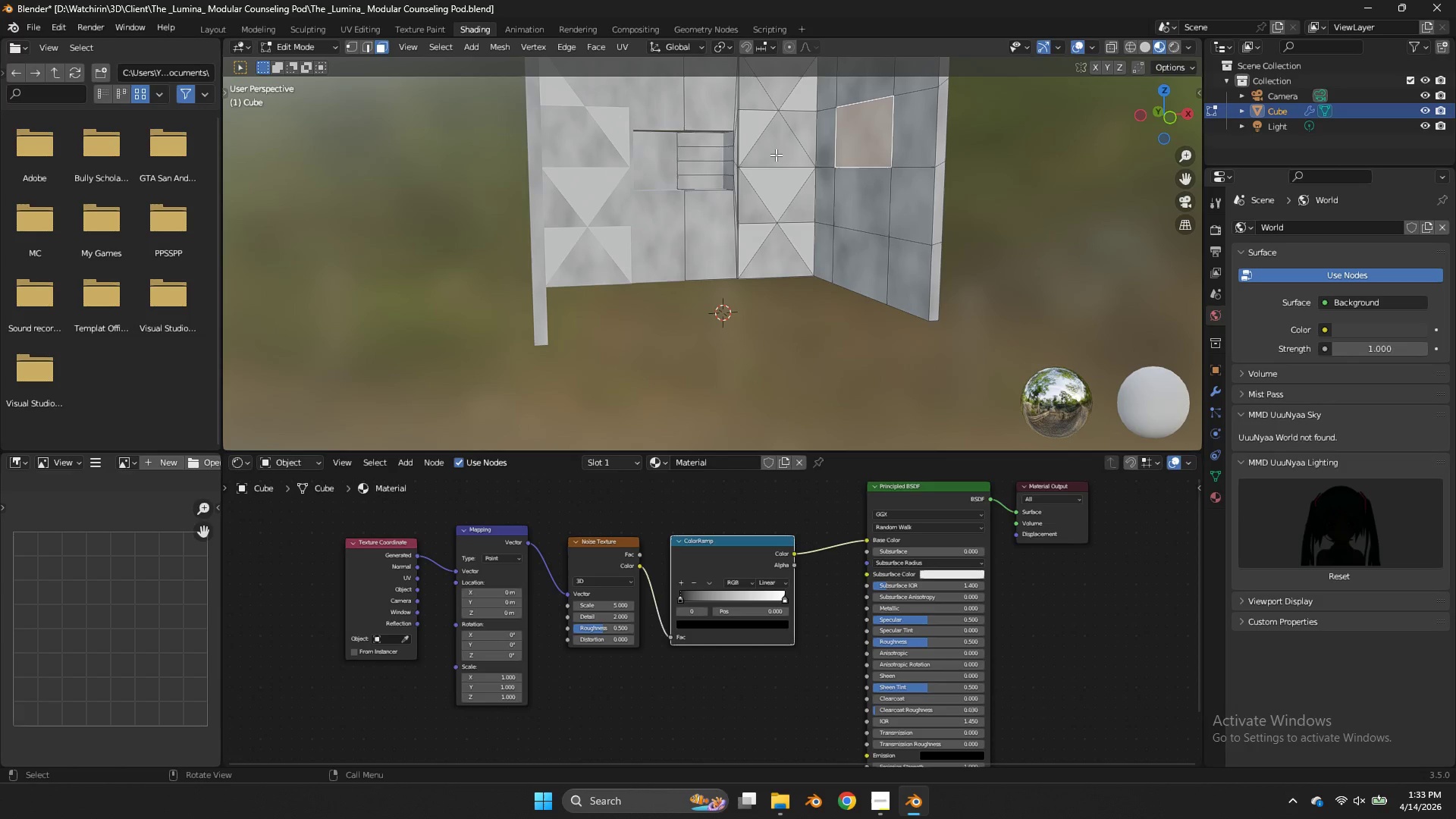 
left_click([776, 155])
 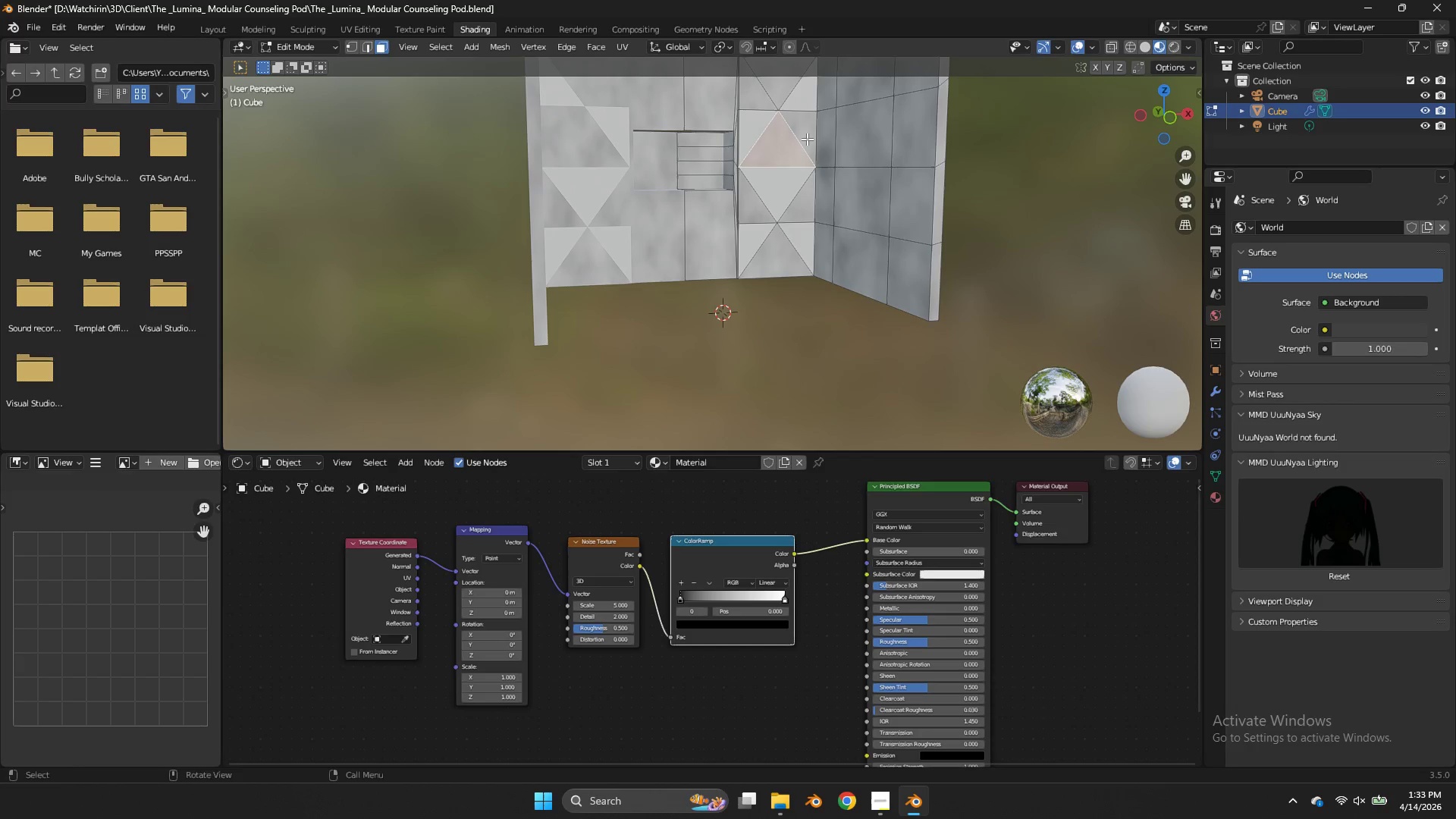 
hold_key(key=ShiftLeft, duration=3.27)
double_click([768, 93])
 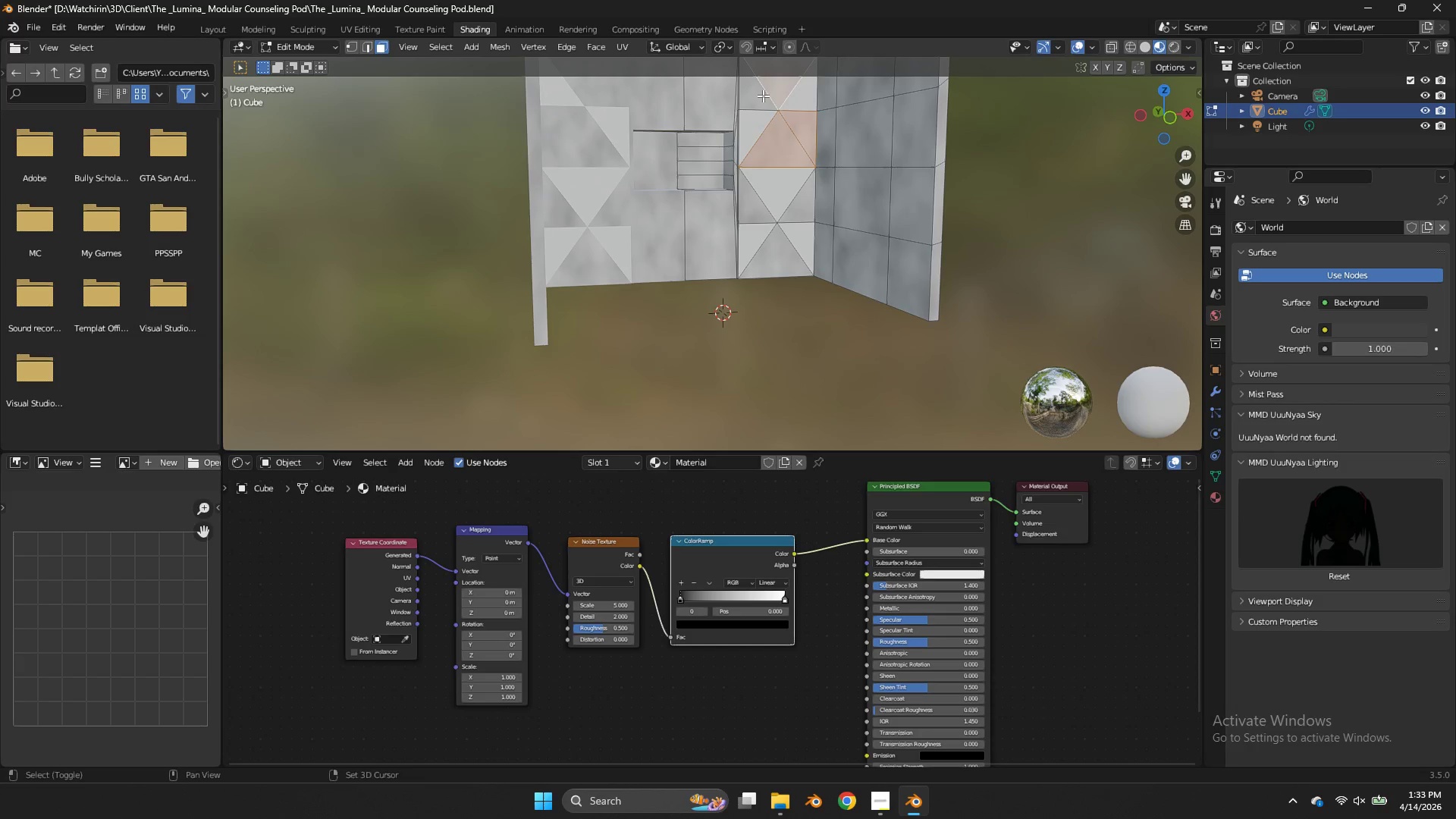 
triple_click([763, 96])
 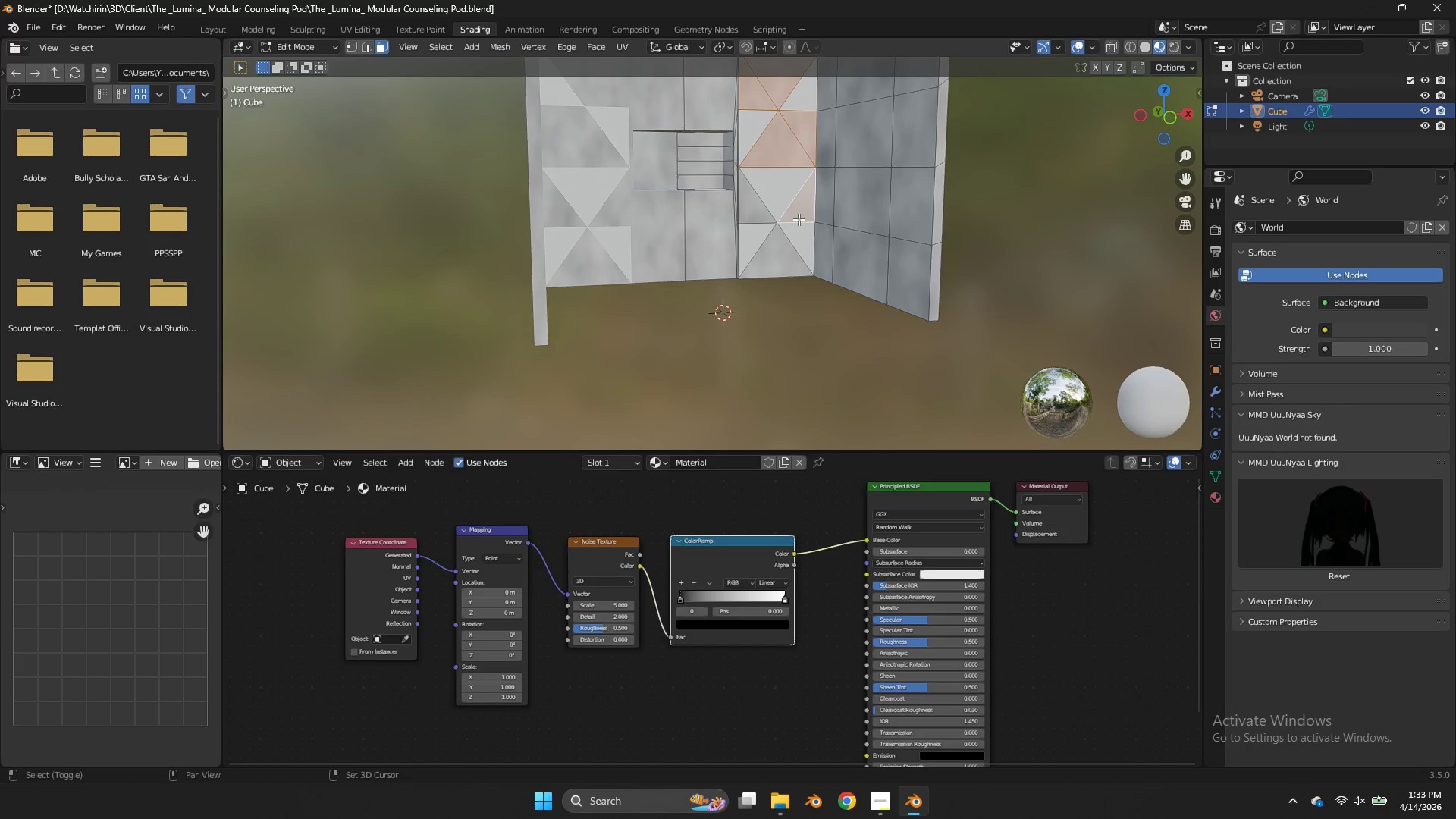 
double_click([784, 234])
 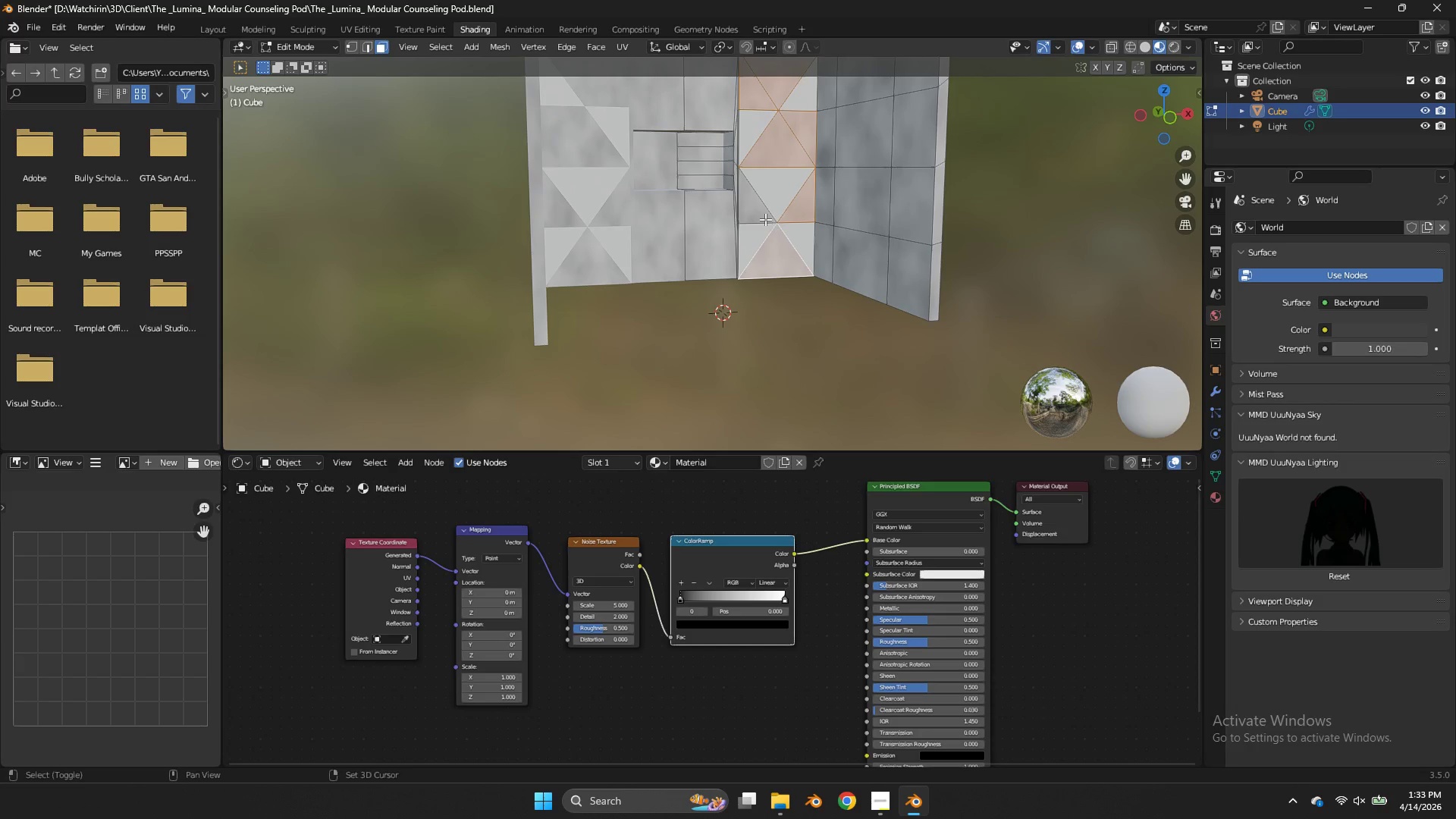 
triple_click([765, 219])
 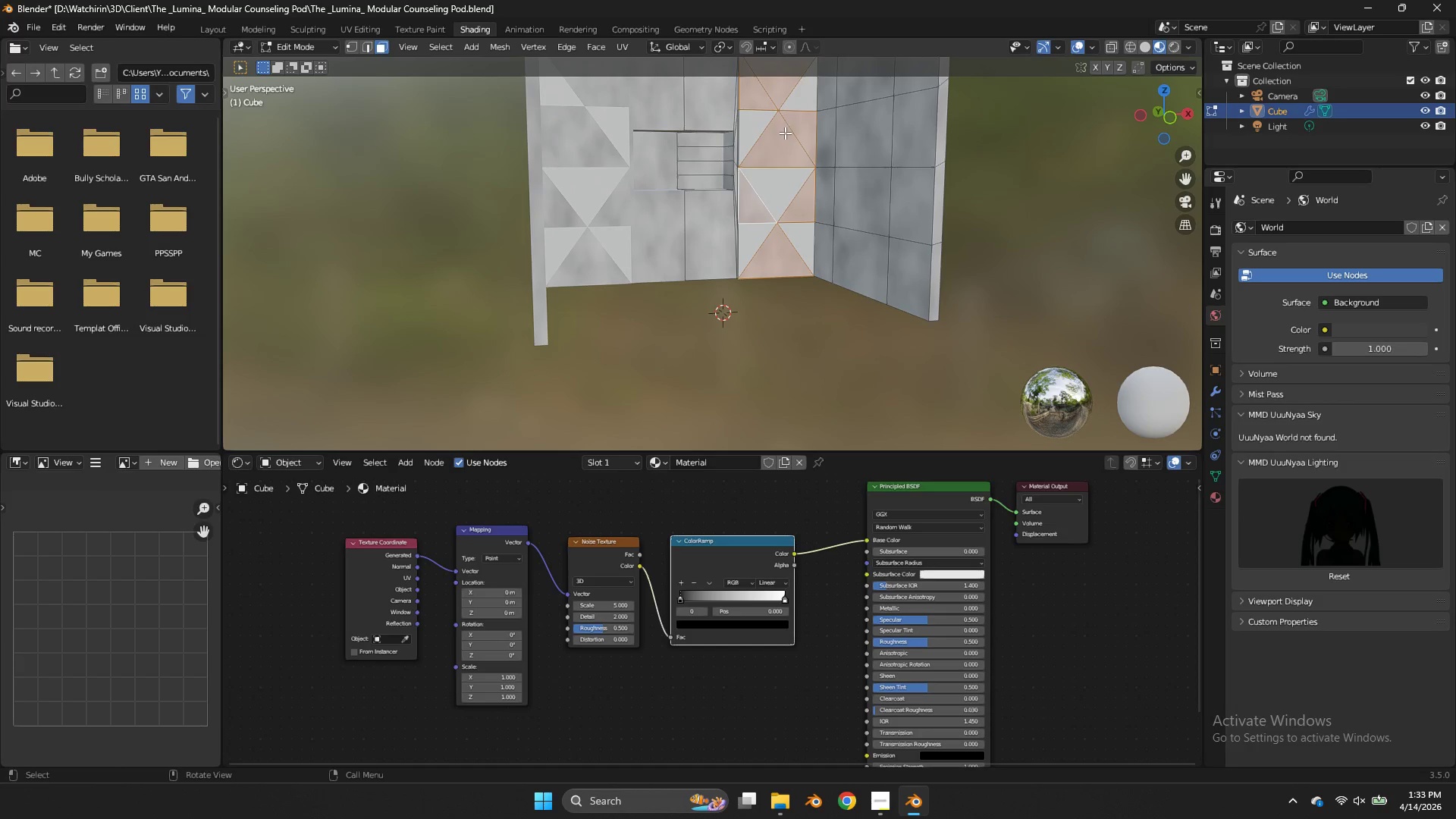 
left_click([783, 133])
 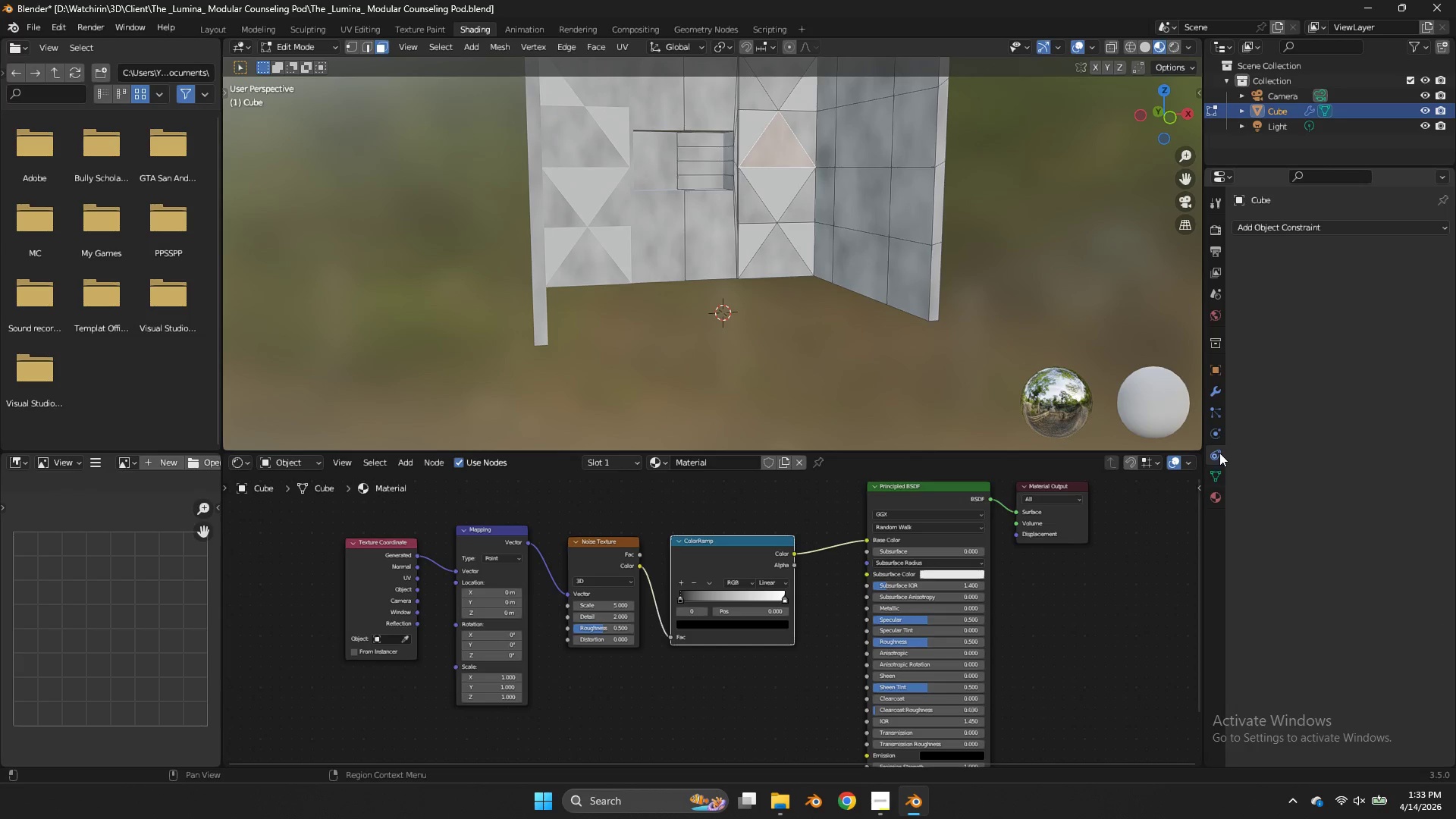 
left_click([1216, 490])
 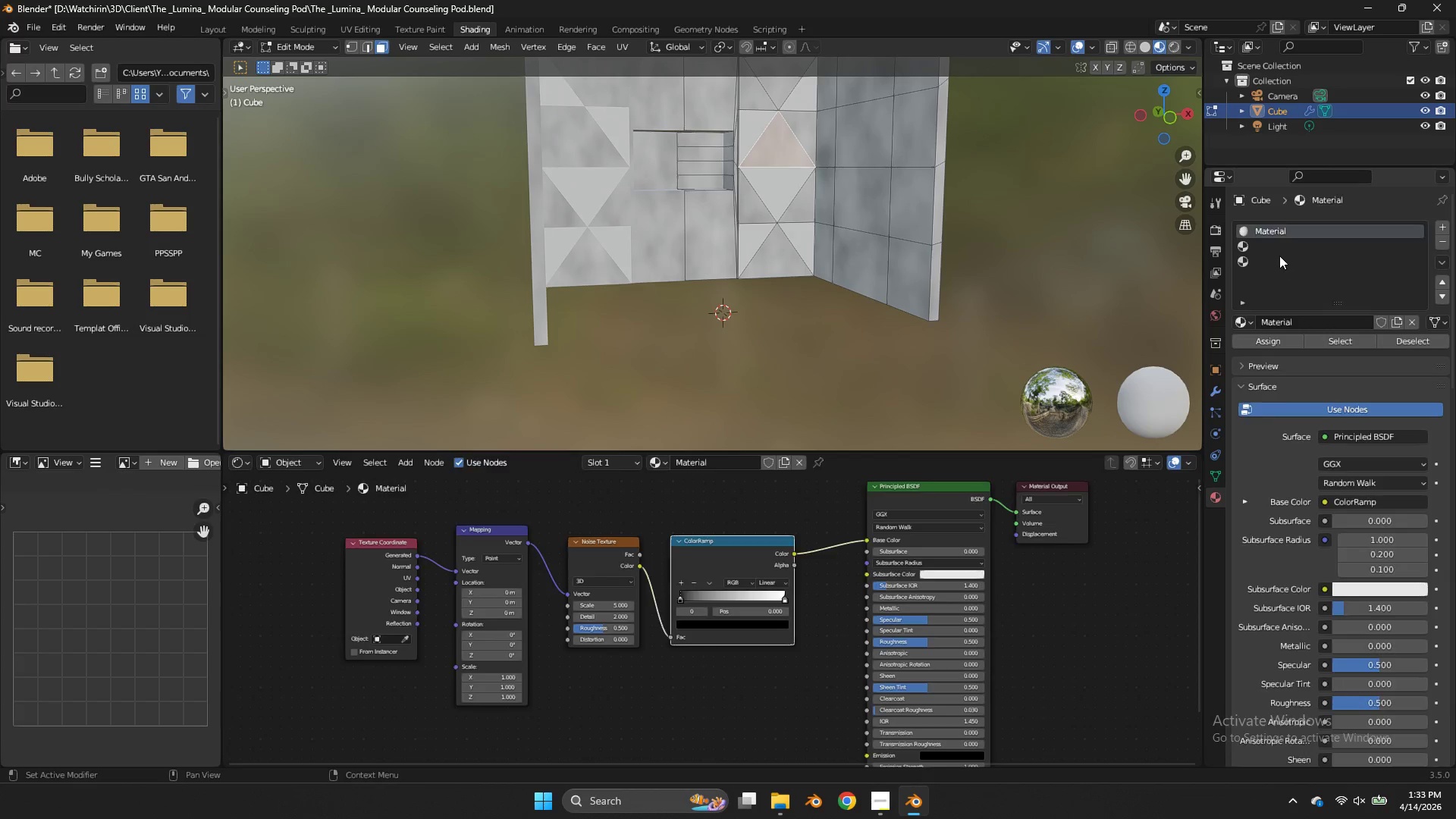 
left_click([1279, 256])
 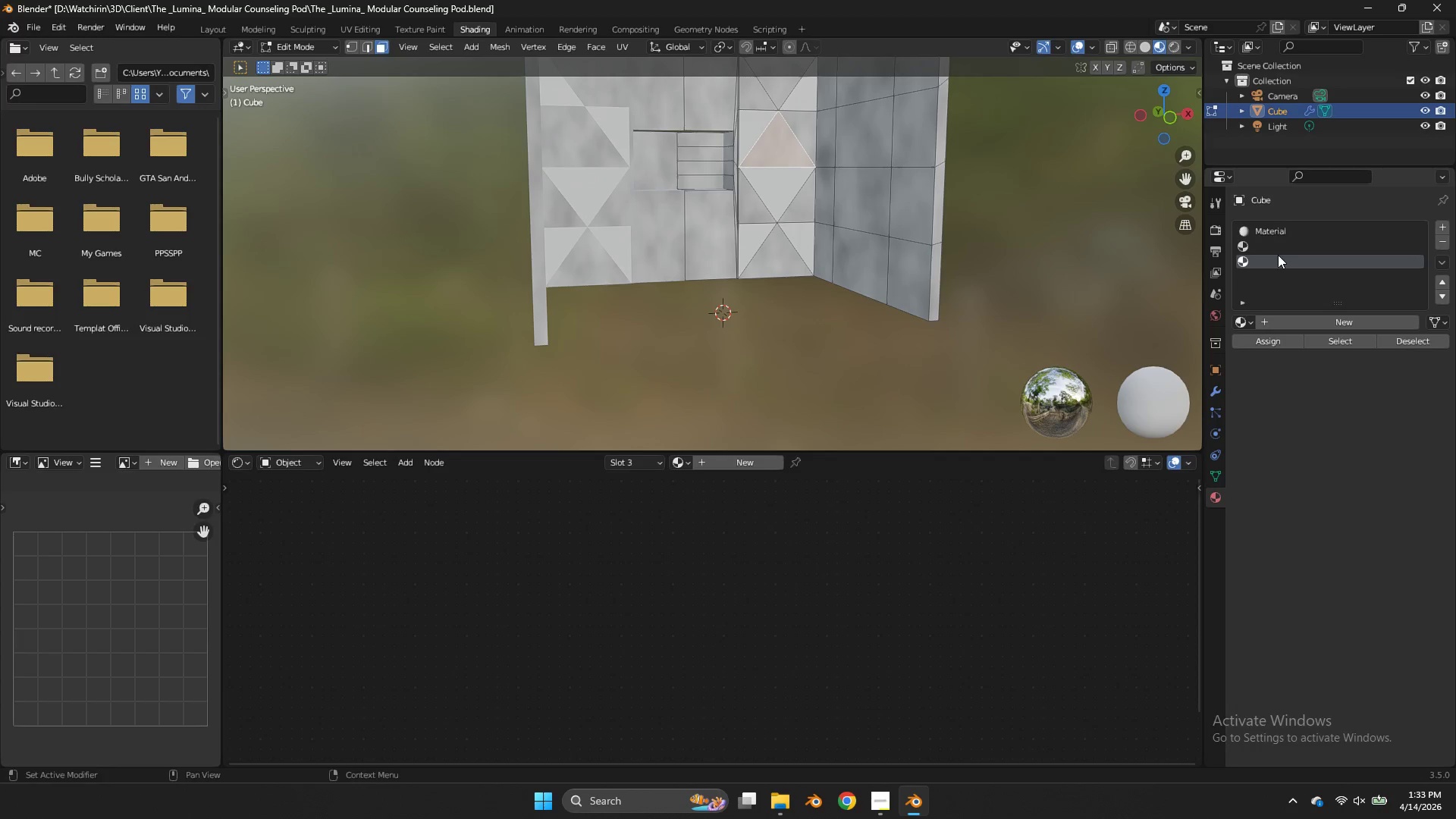 
left_click([1278, 250])
 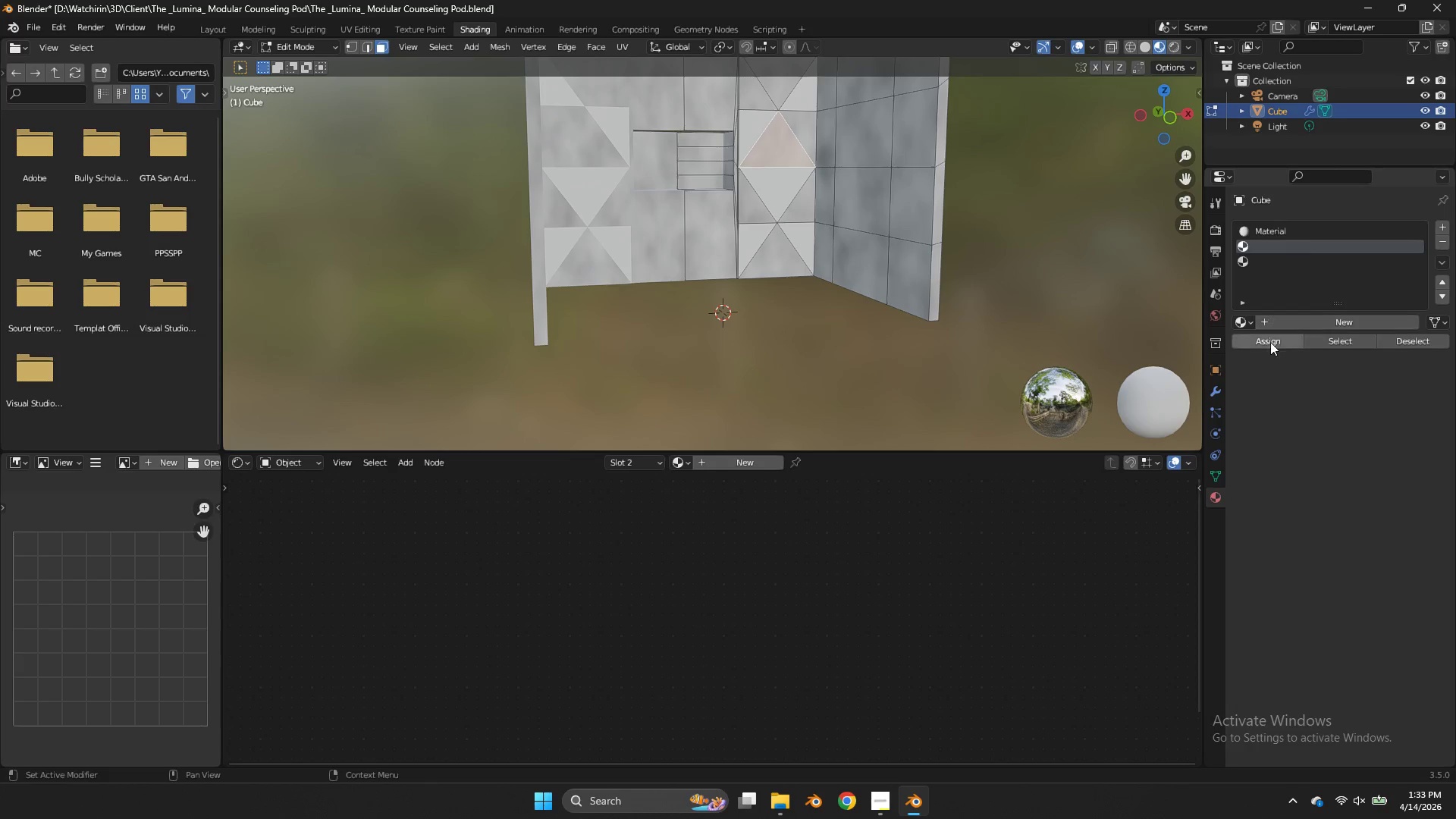 
left_click([1270, 344])
 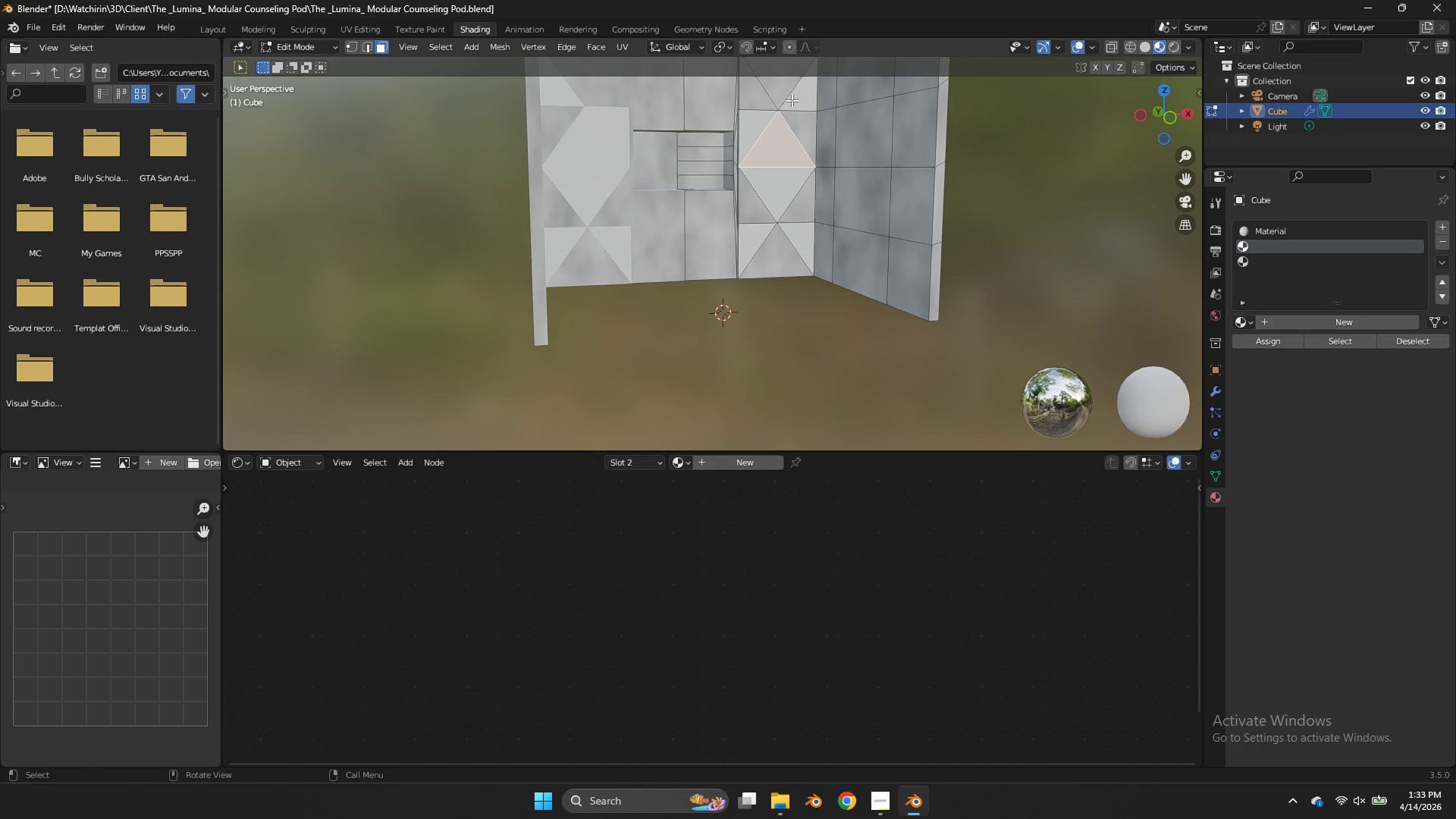 
left_click([782, 81])
 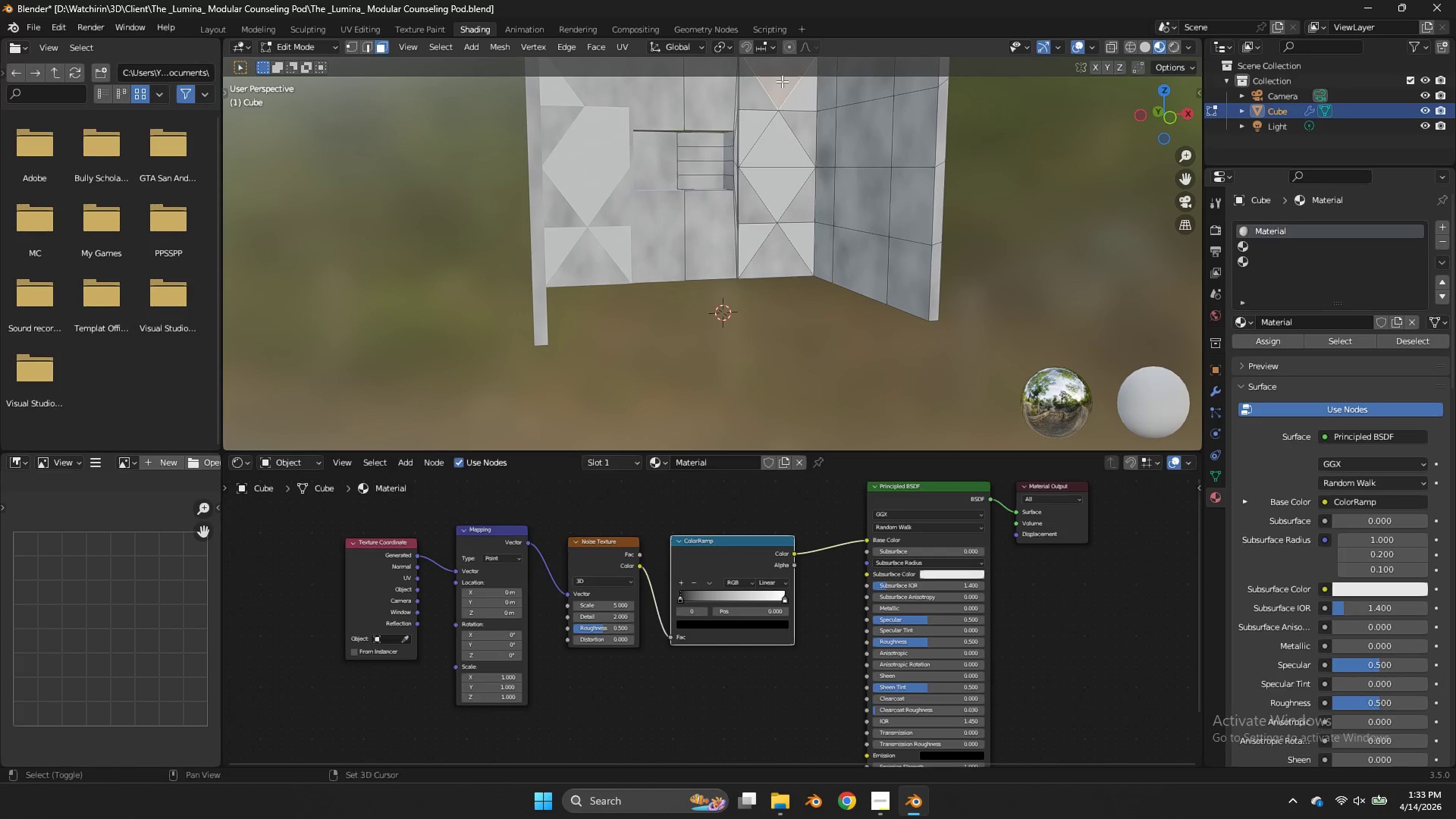 
hold_key(key=ShiftLeft, duration=2.36)
left_click([758, 88])
 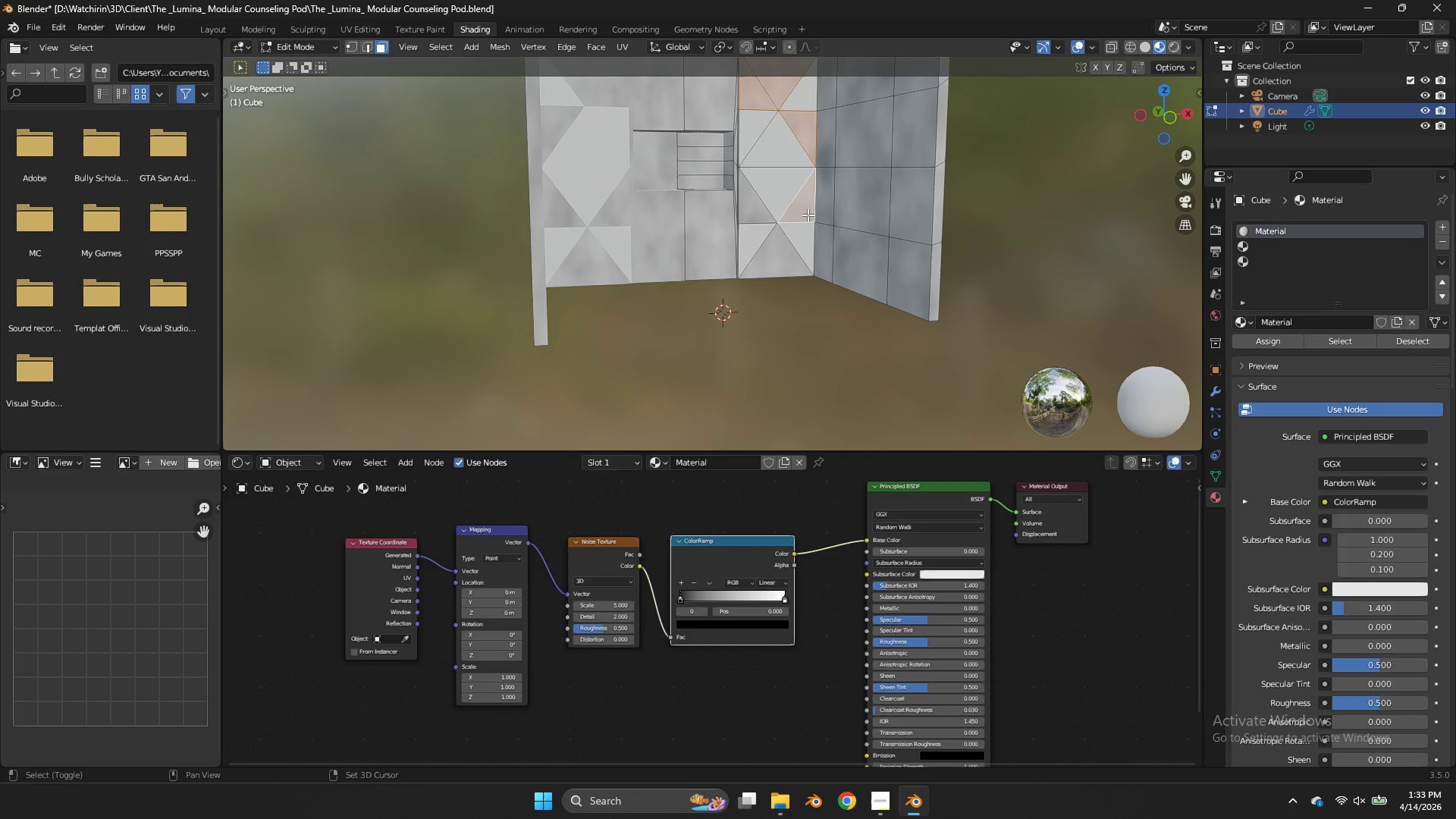 
double_click([750, 215])
 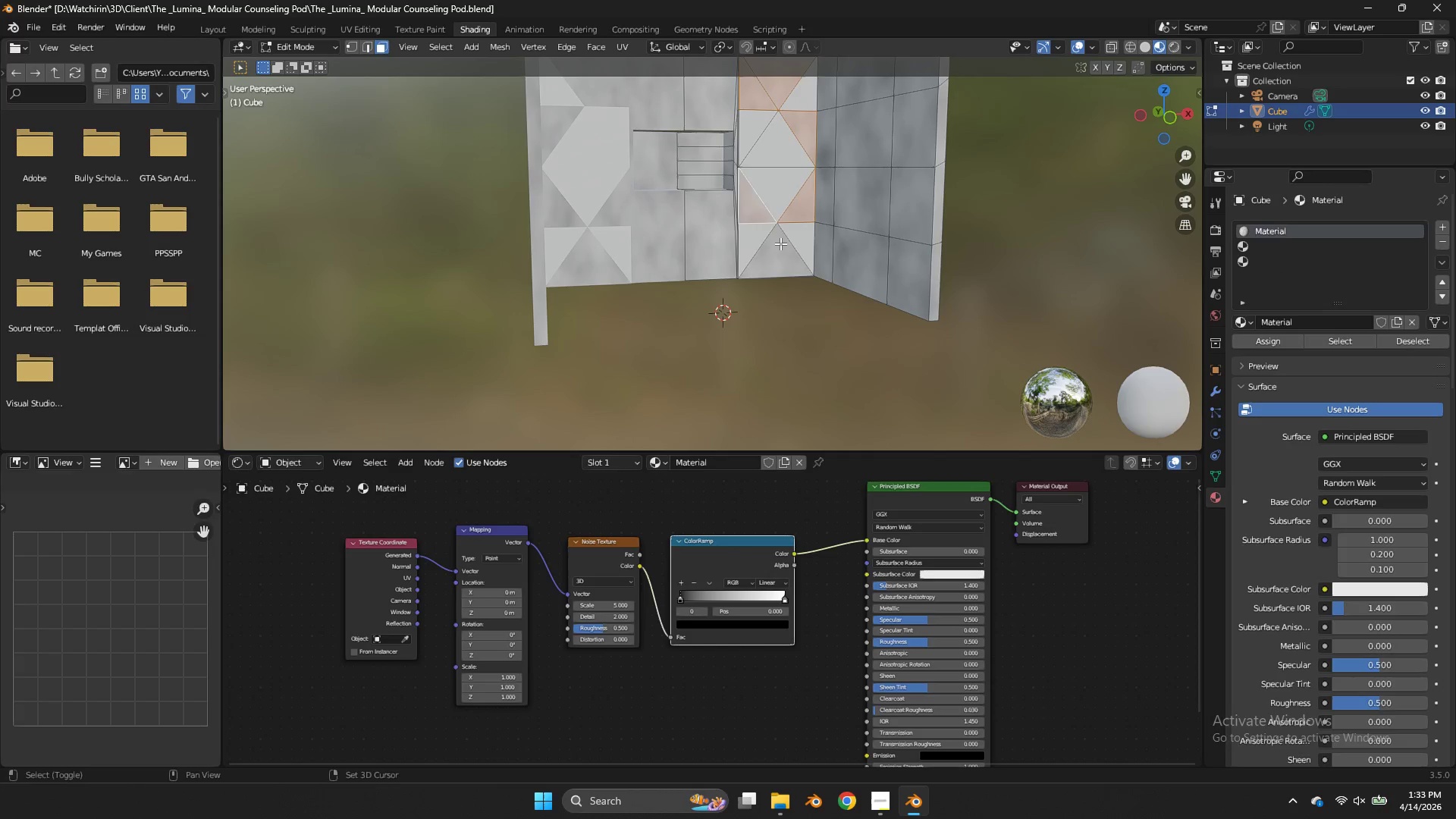 
triple_click([780, 243])
 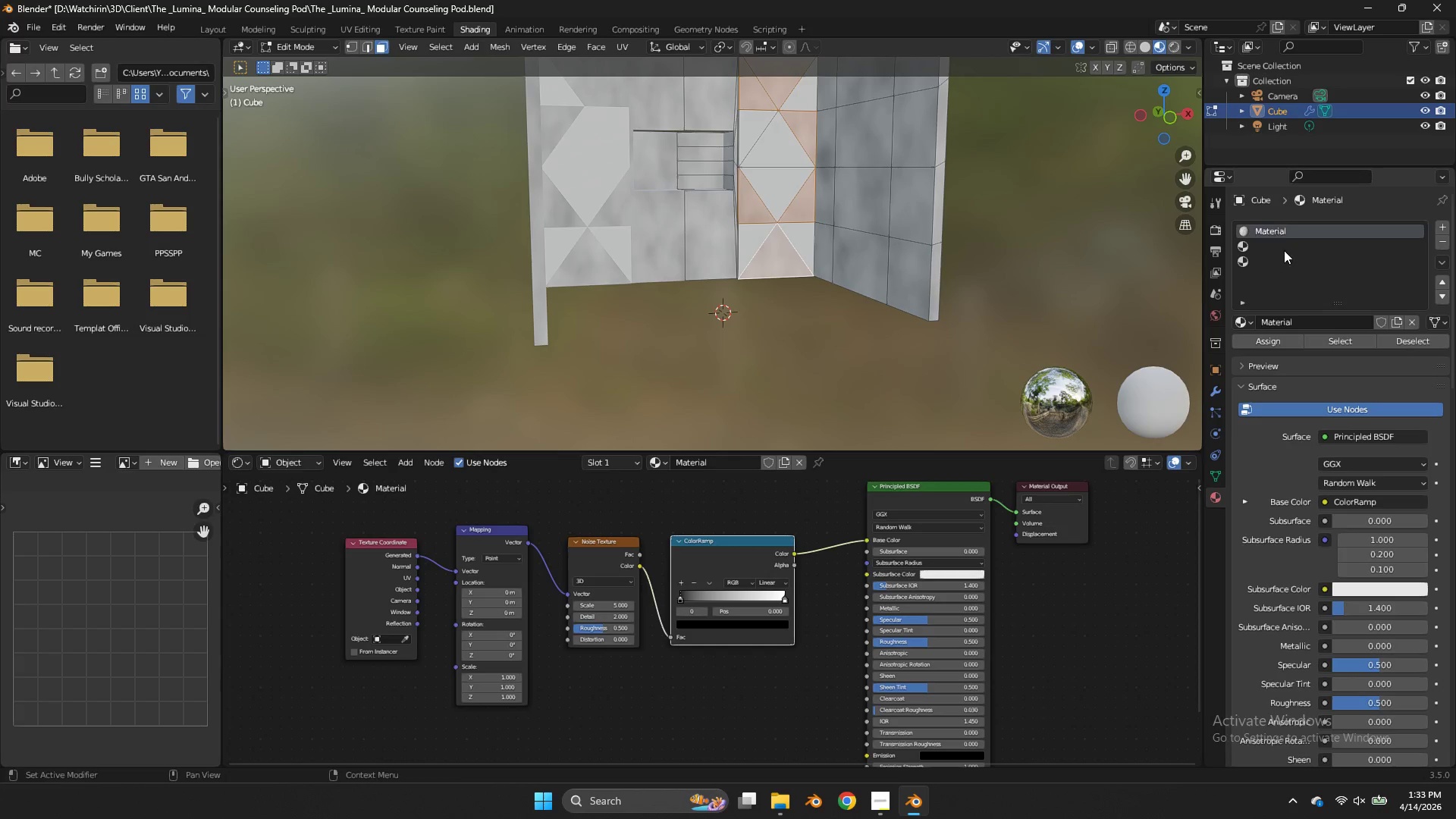 
left_click([1284, 250])
 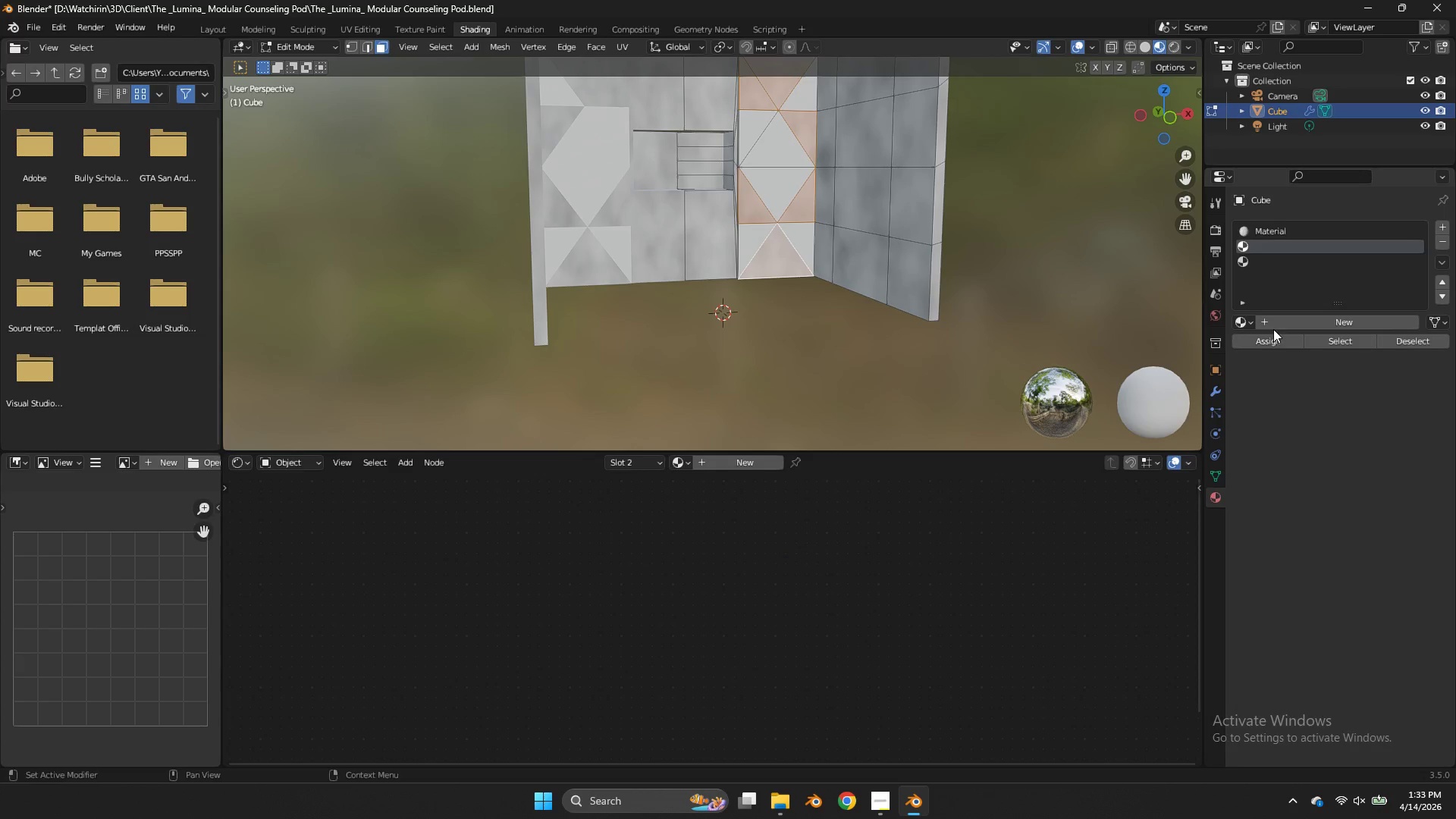 
left_click([1272, 334])
 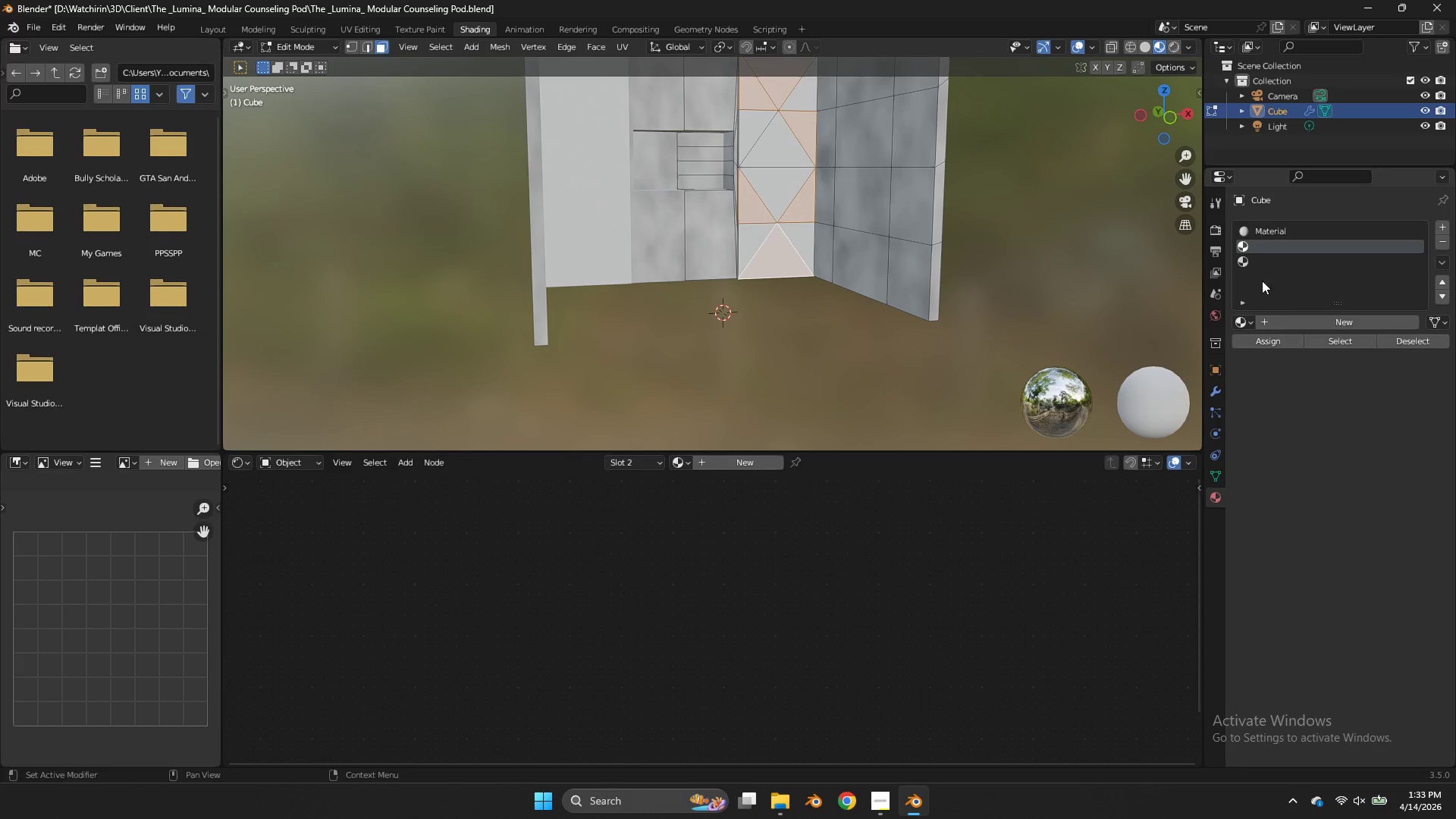 
left_click([1250, 246])
 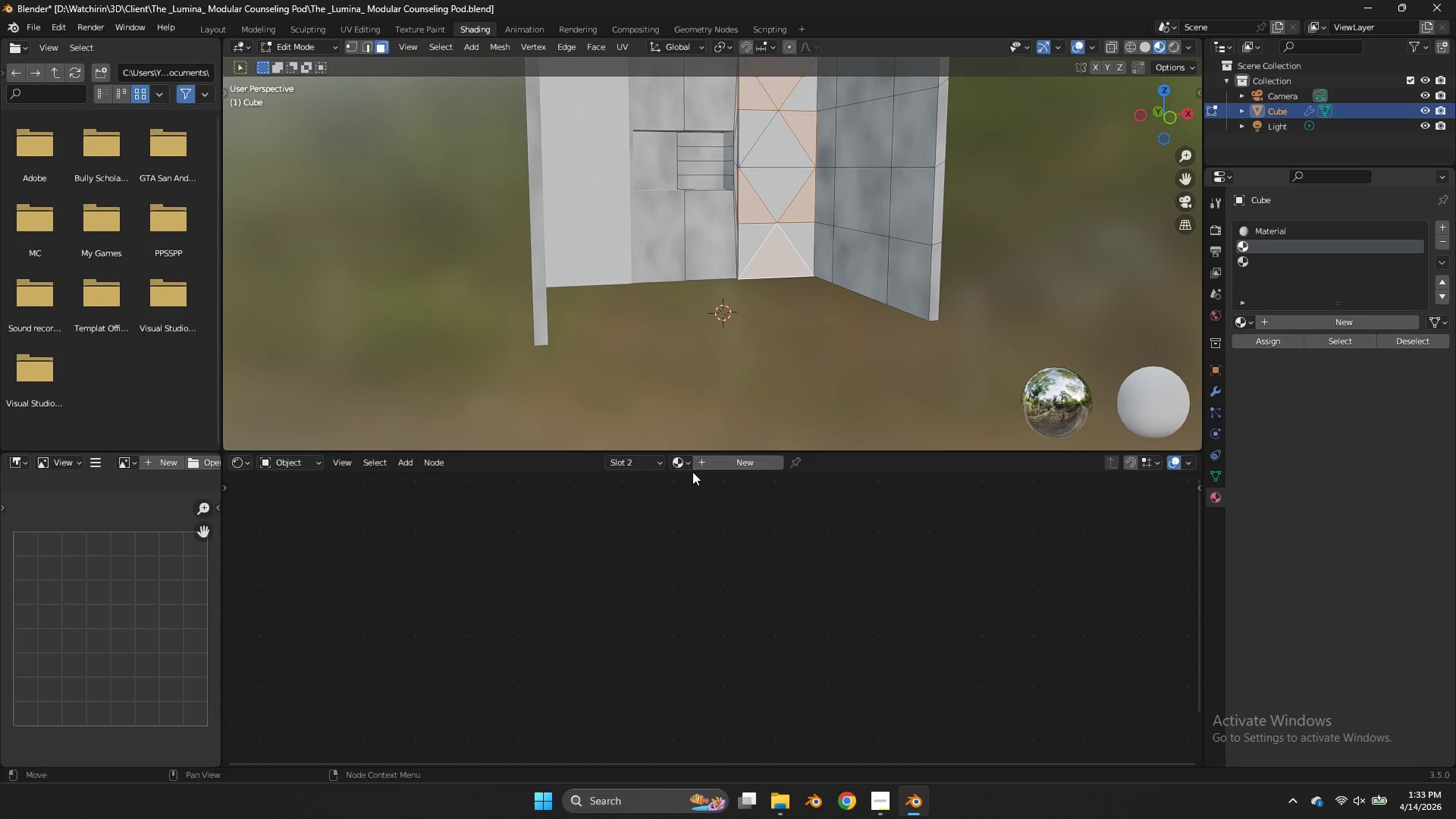 
mouse_move([711, 453])
 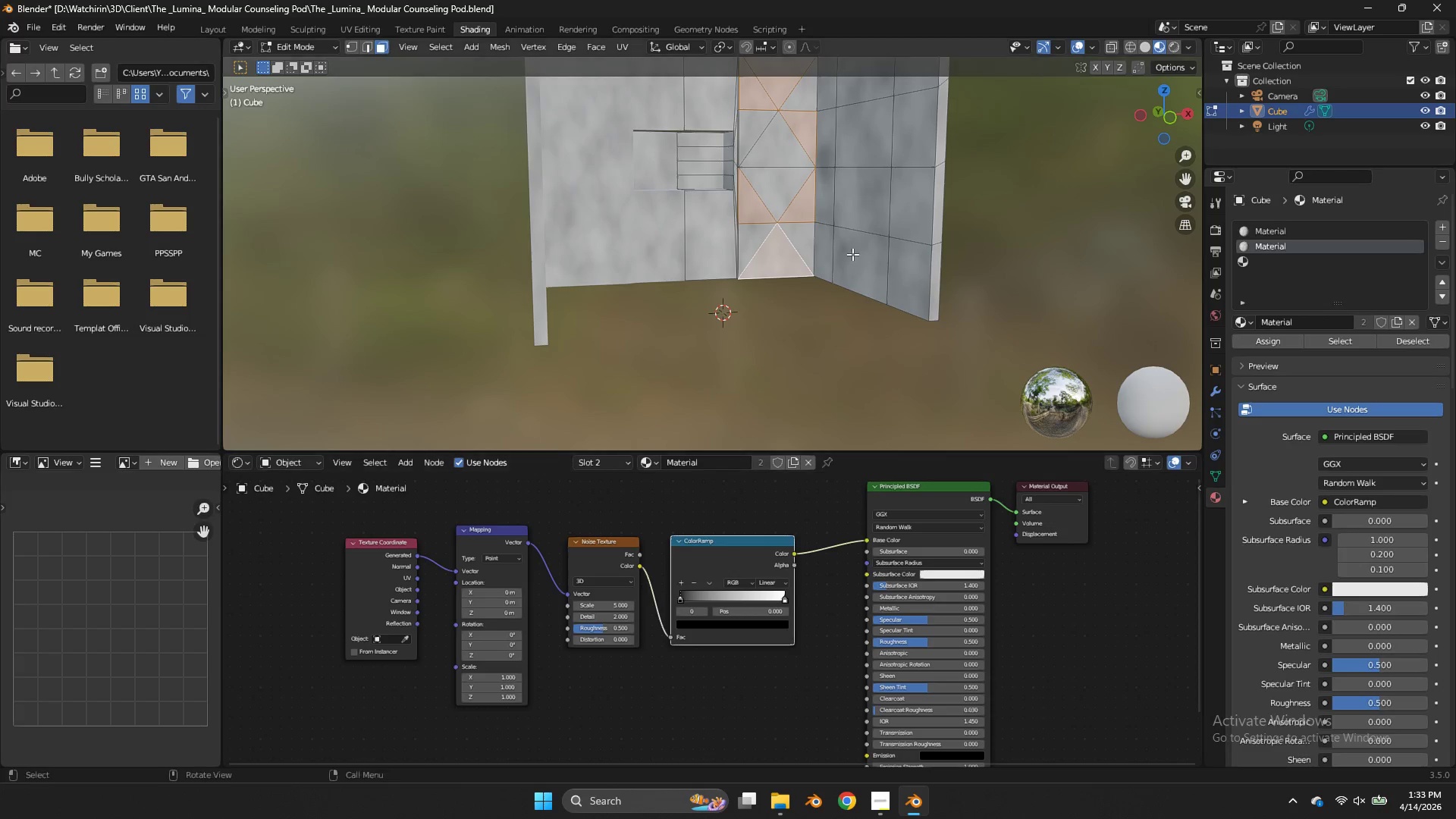 
left_click([852, 254])
 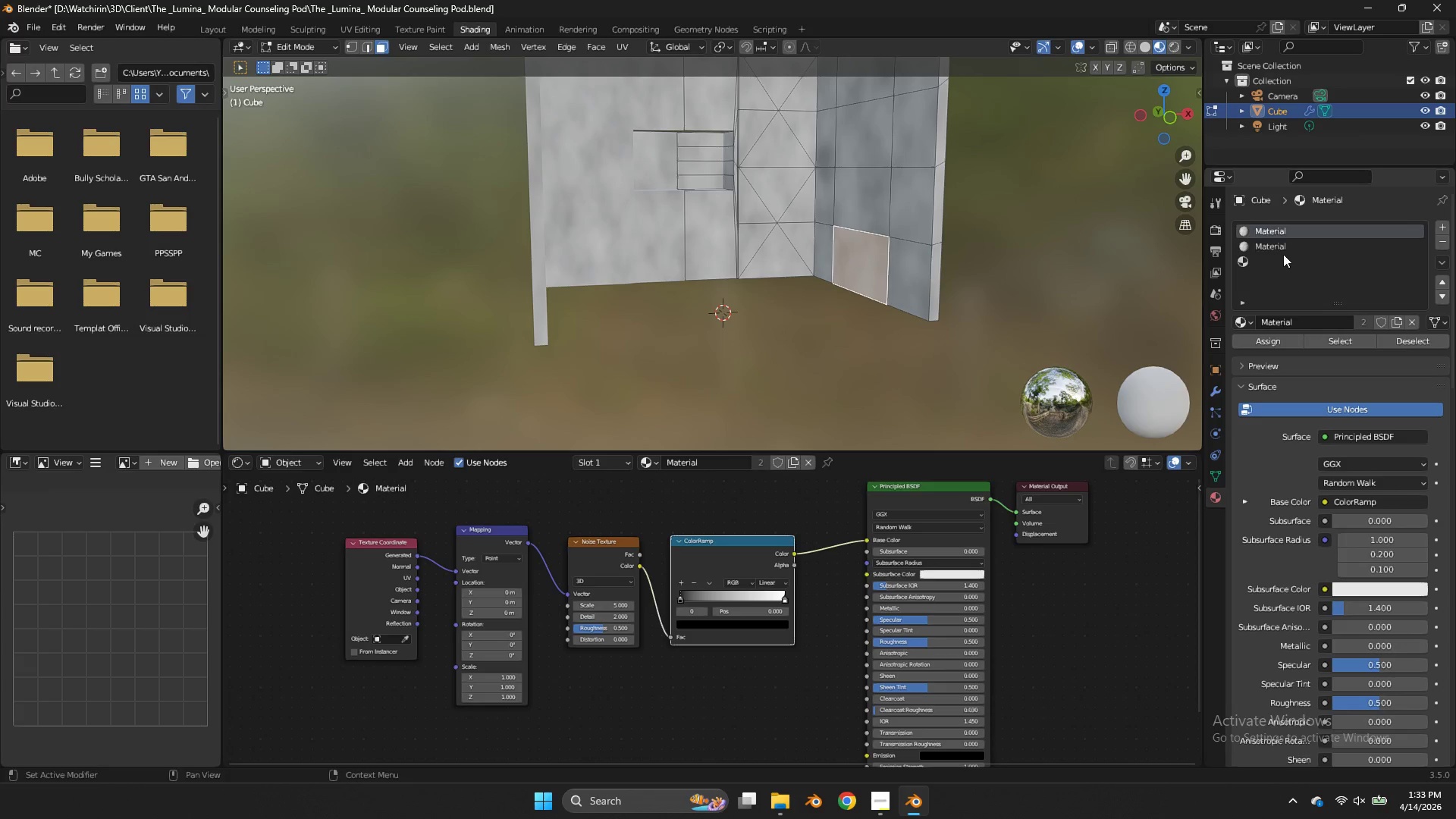 
left_click([1283, 251])
 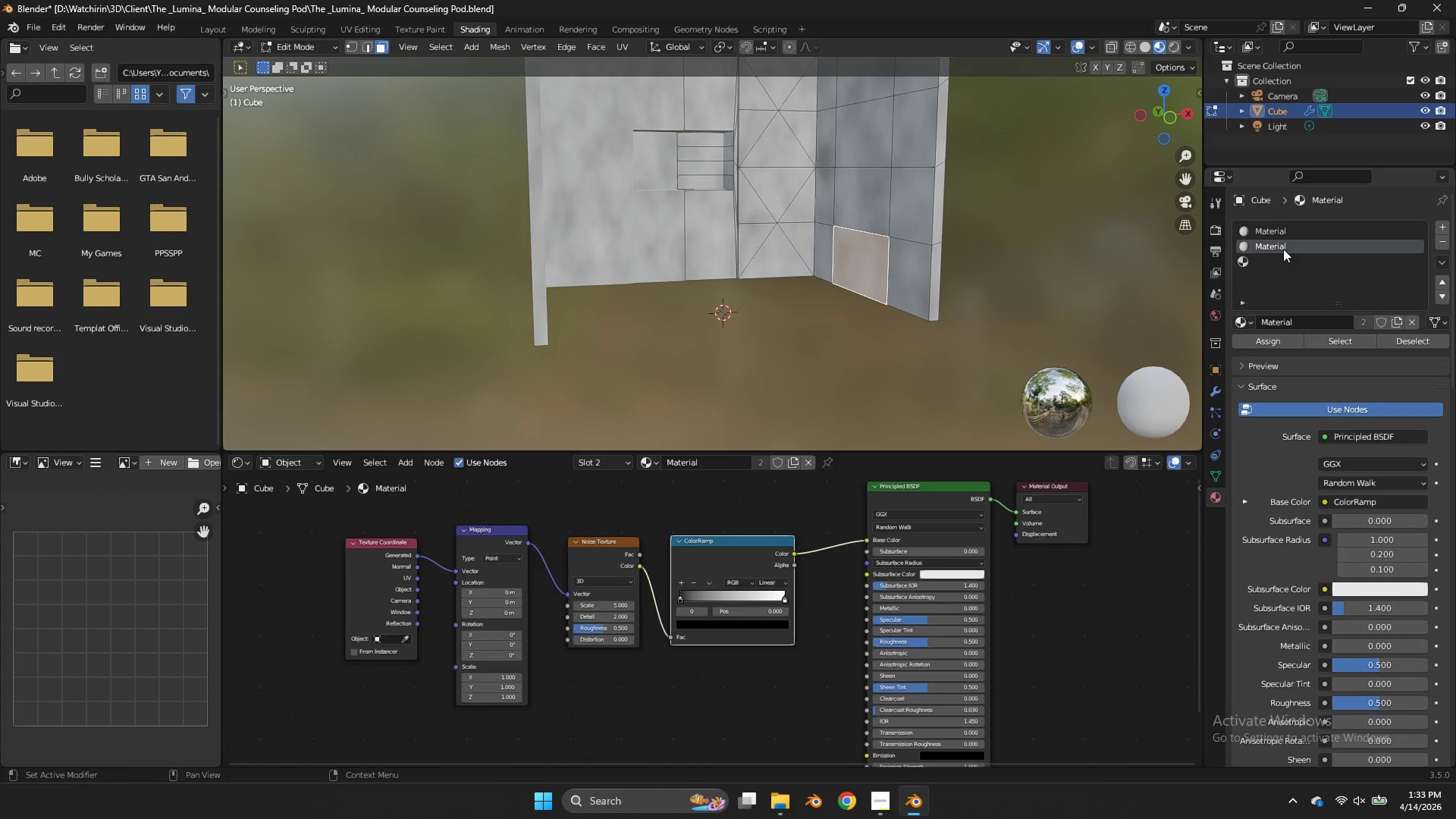 
hold_key(key=ControlLeft, duration=0.39)
 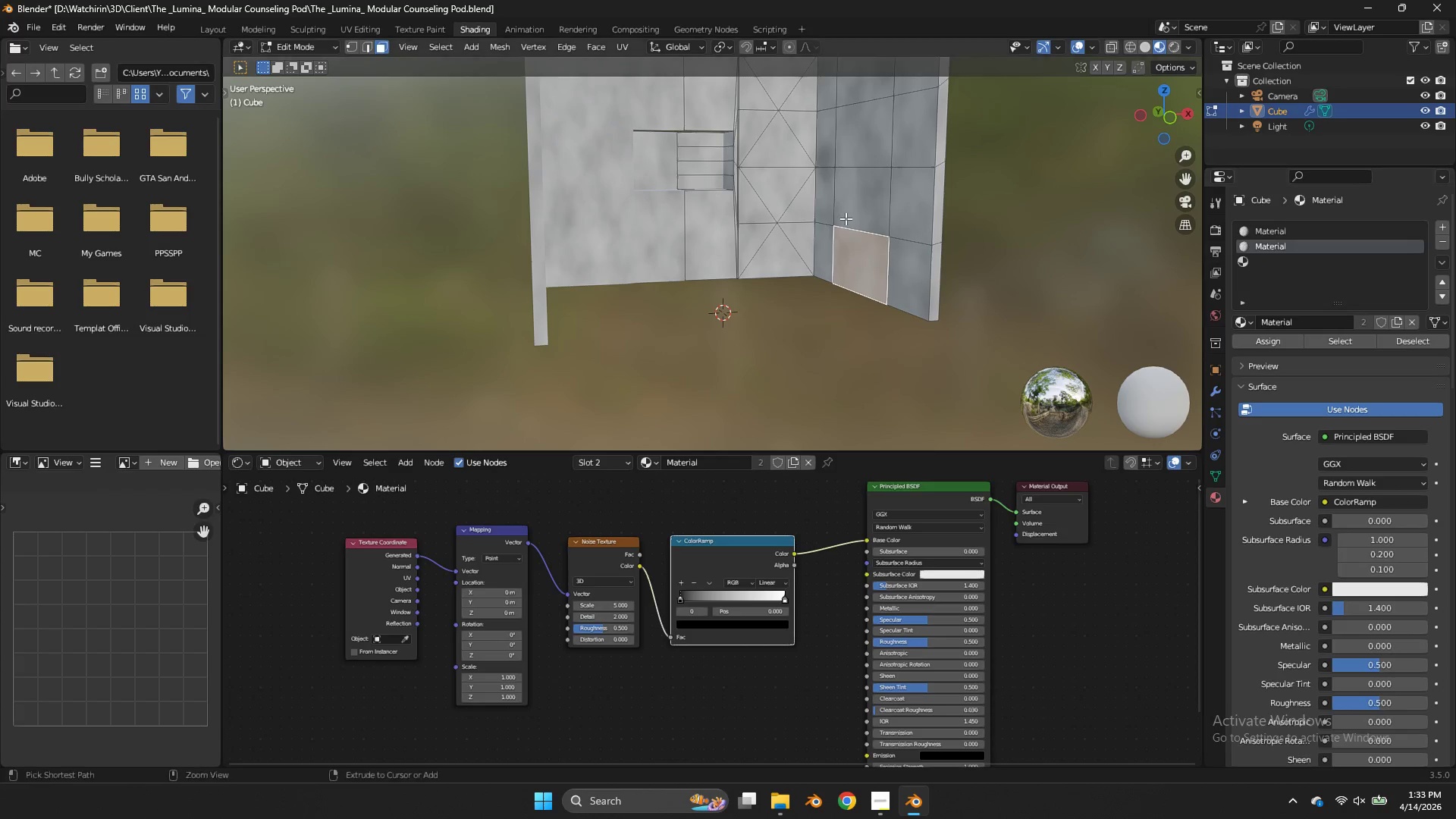 
key(Control+Z)
 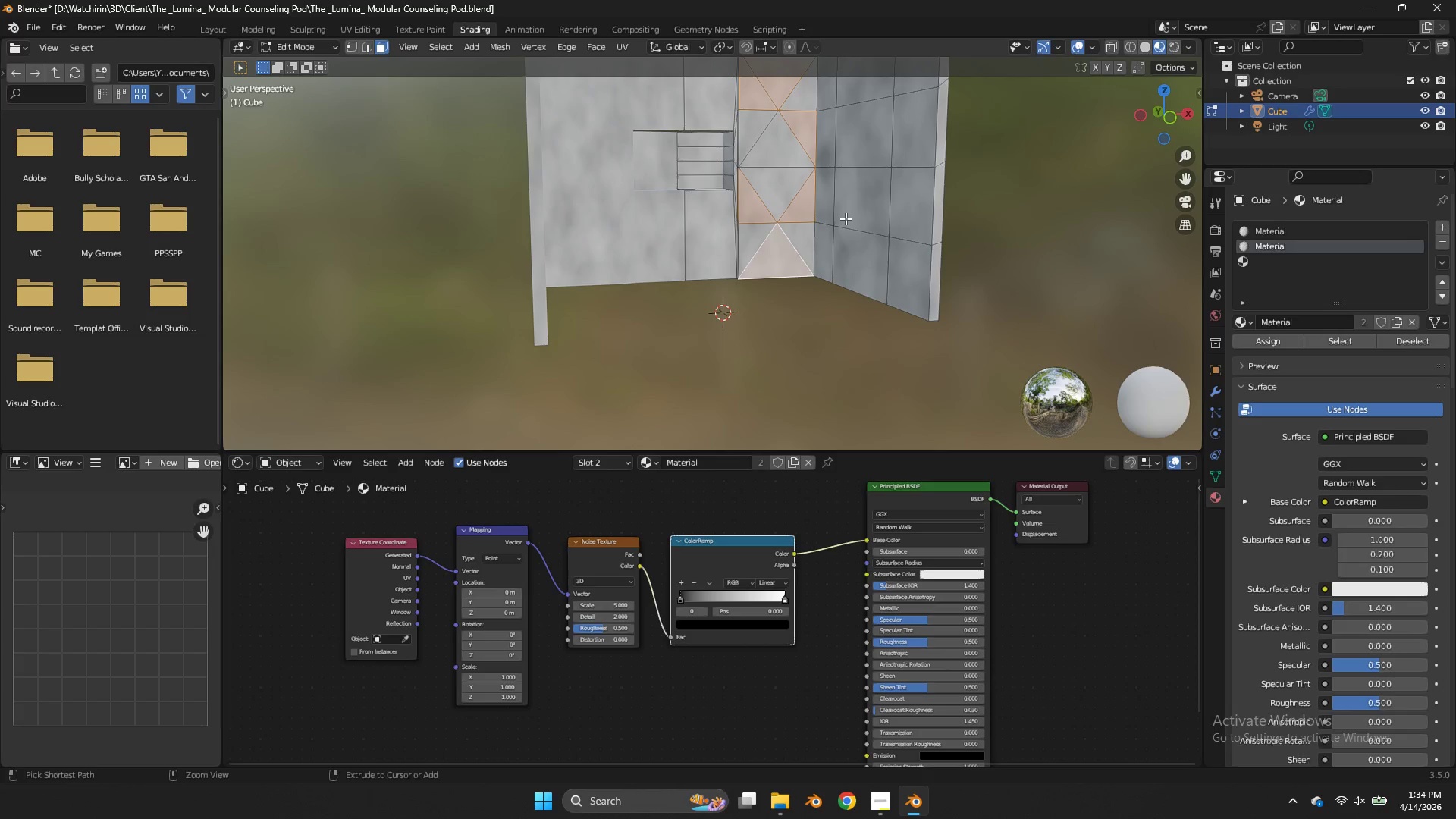 
key(Control+Z)
 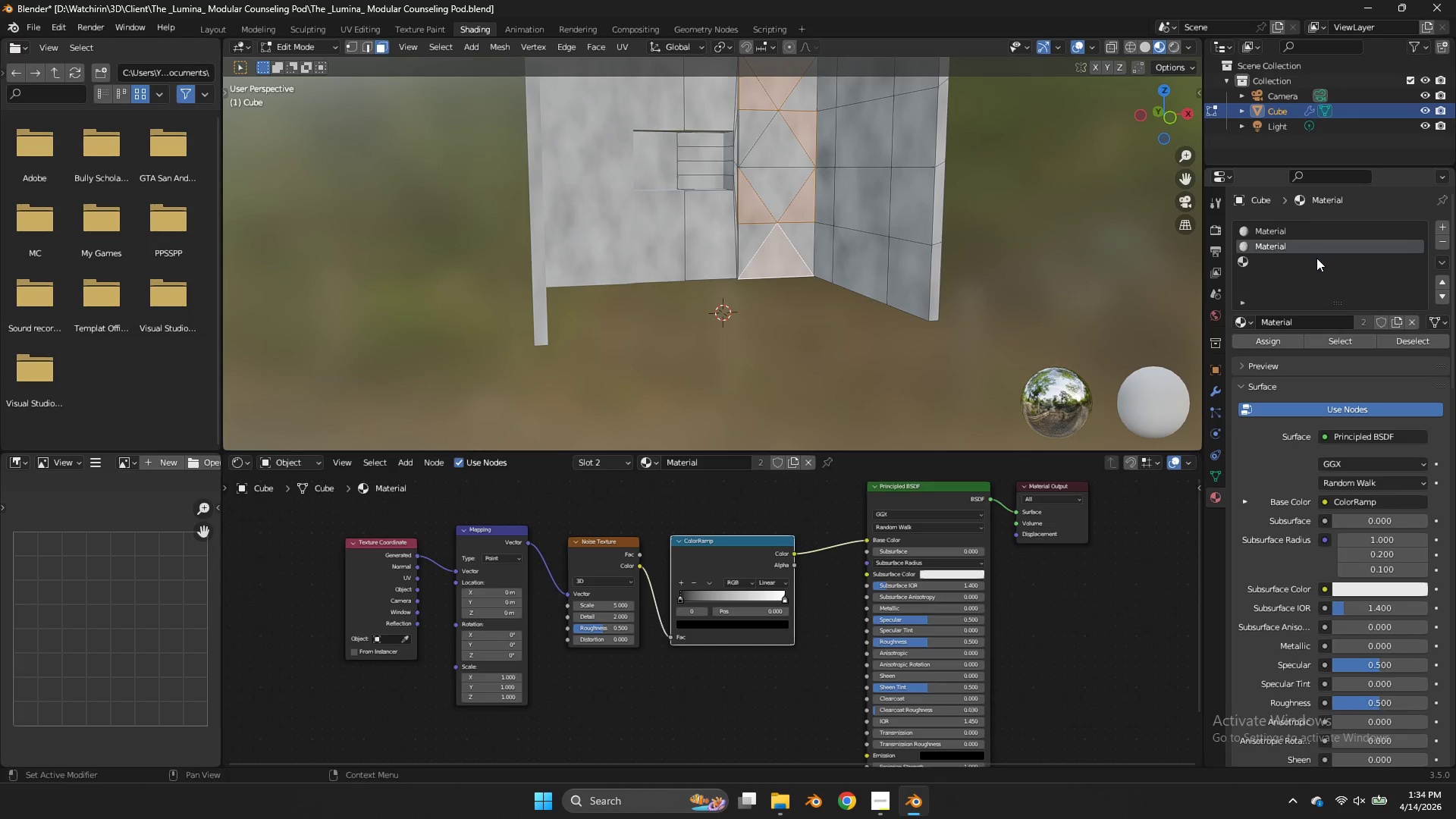 
left_click([1309, 259])
 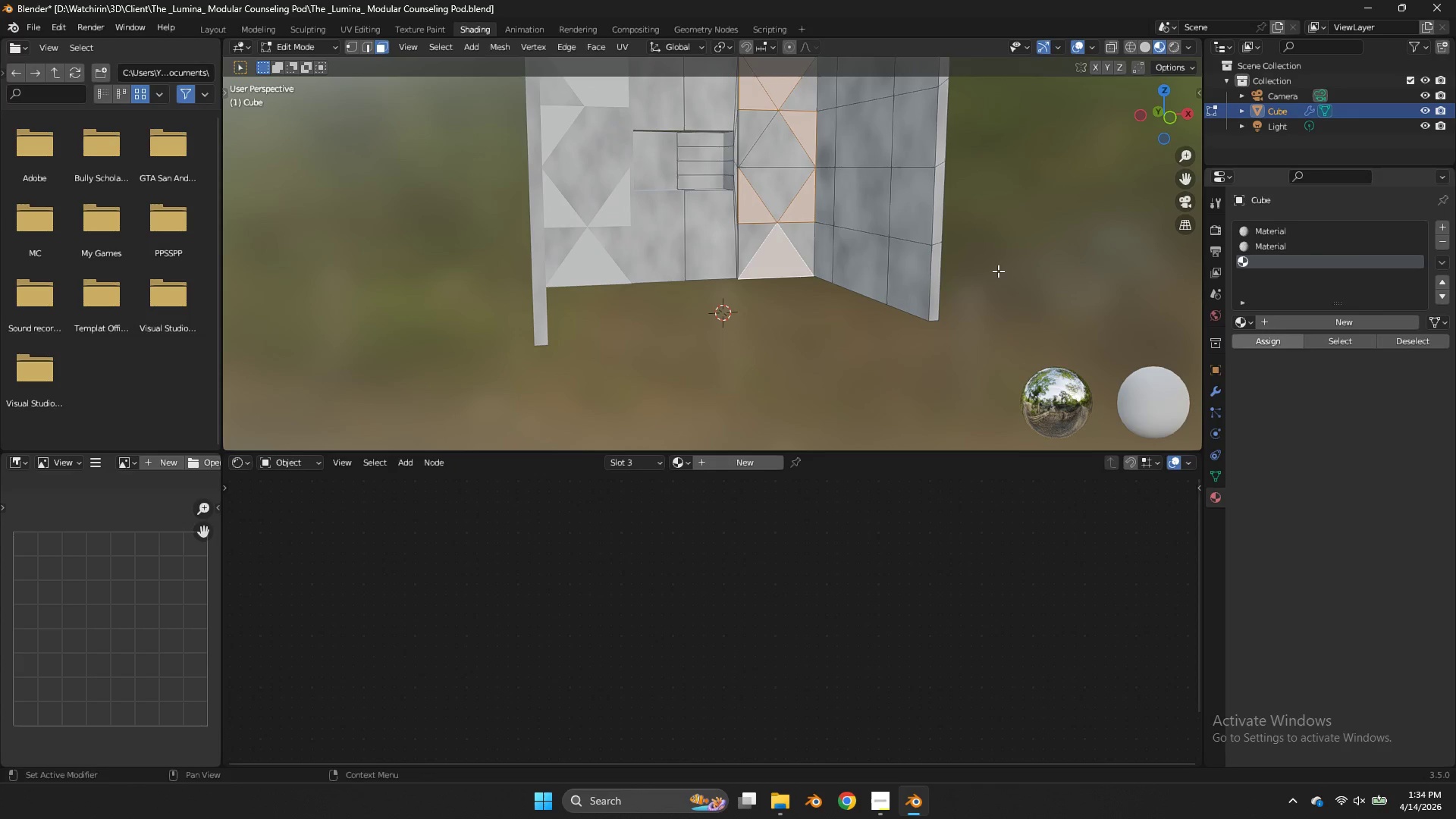 
double_click([777, 218])
 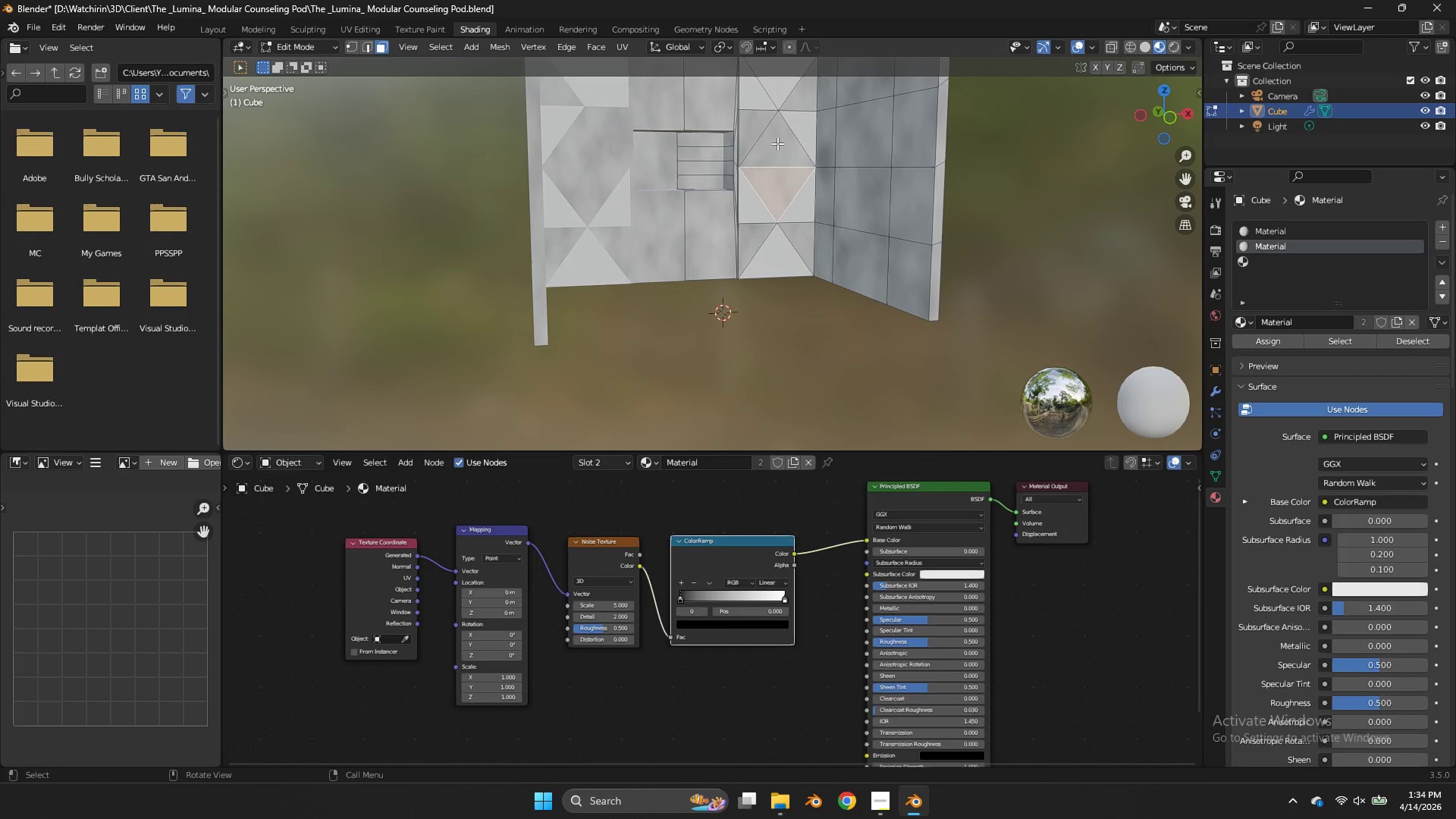 
left_click([777, 143])
 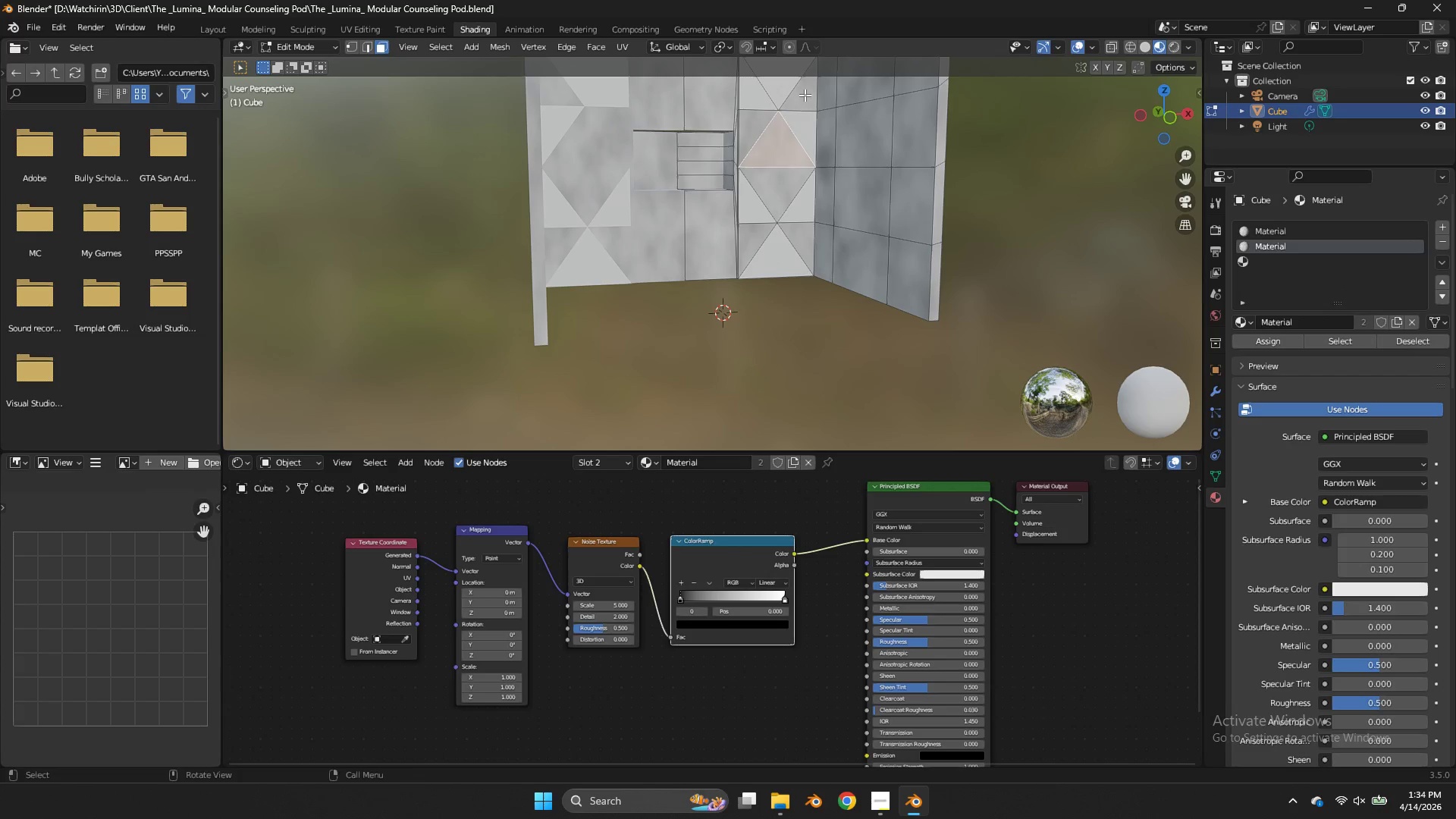 
hold_key(key=ShiftLeft, duration=2.05)
double_click([805, 95])
 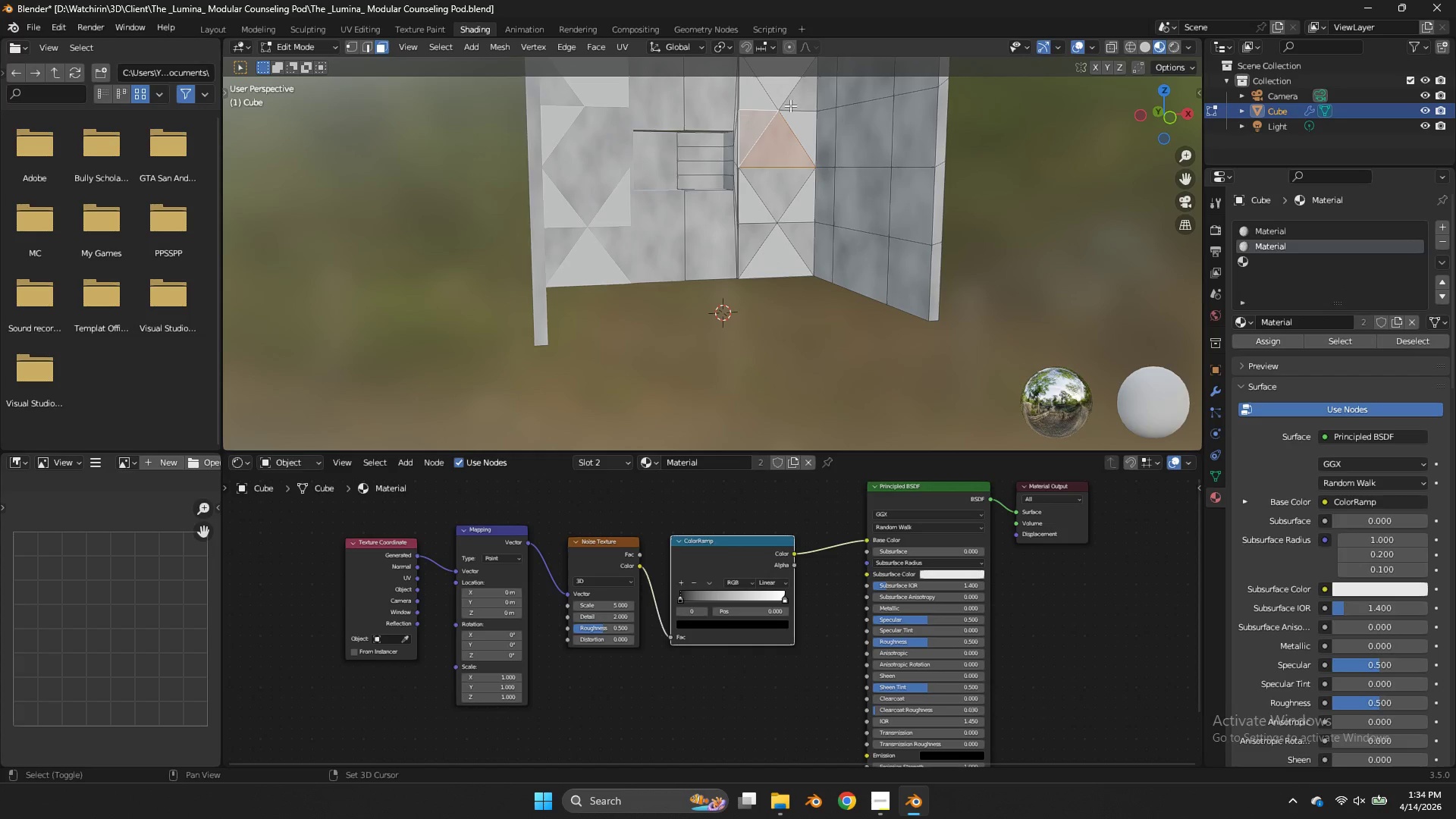 
double_click([799, 97])
 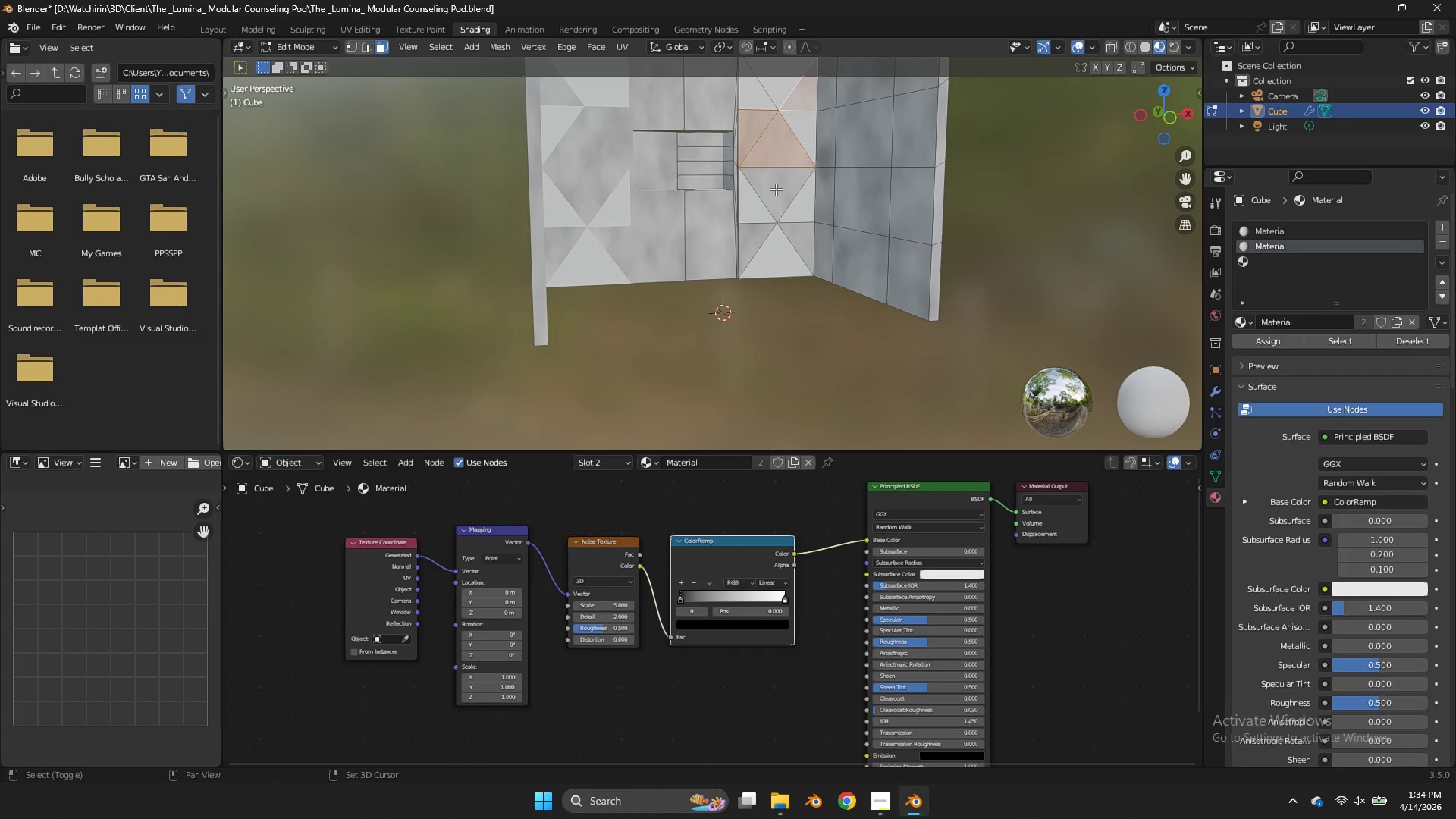 
left_click([774, 192])
 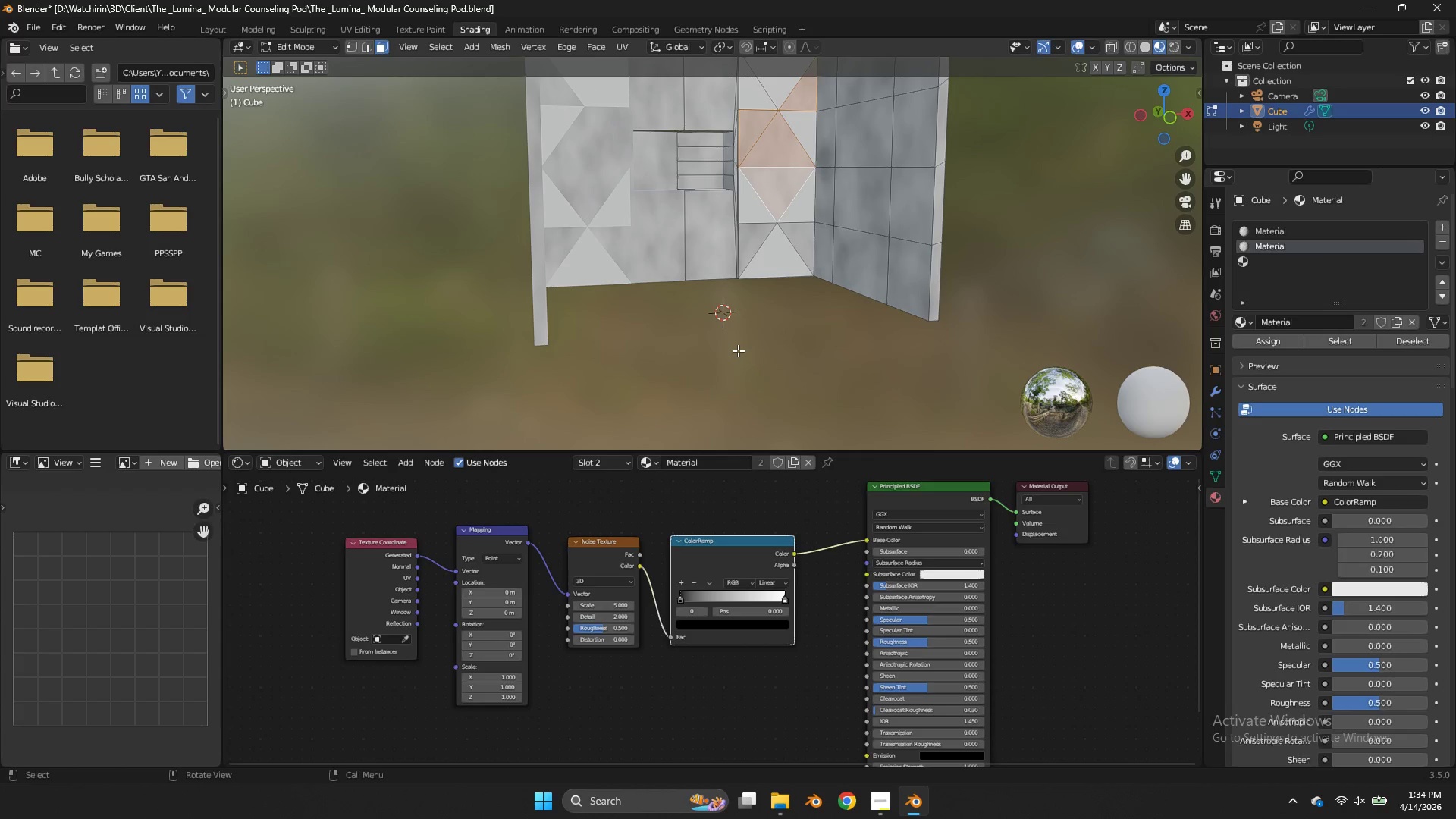 
scroll: coordinate [657, 632], scroll_direction: up, amount: 9.0
 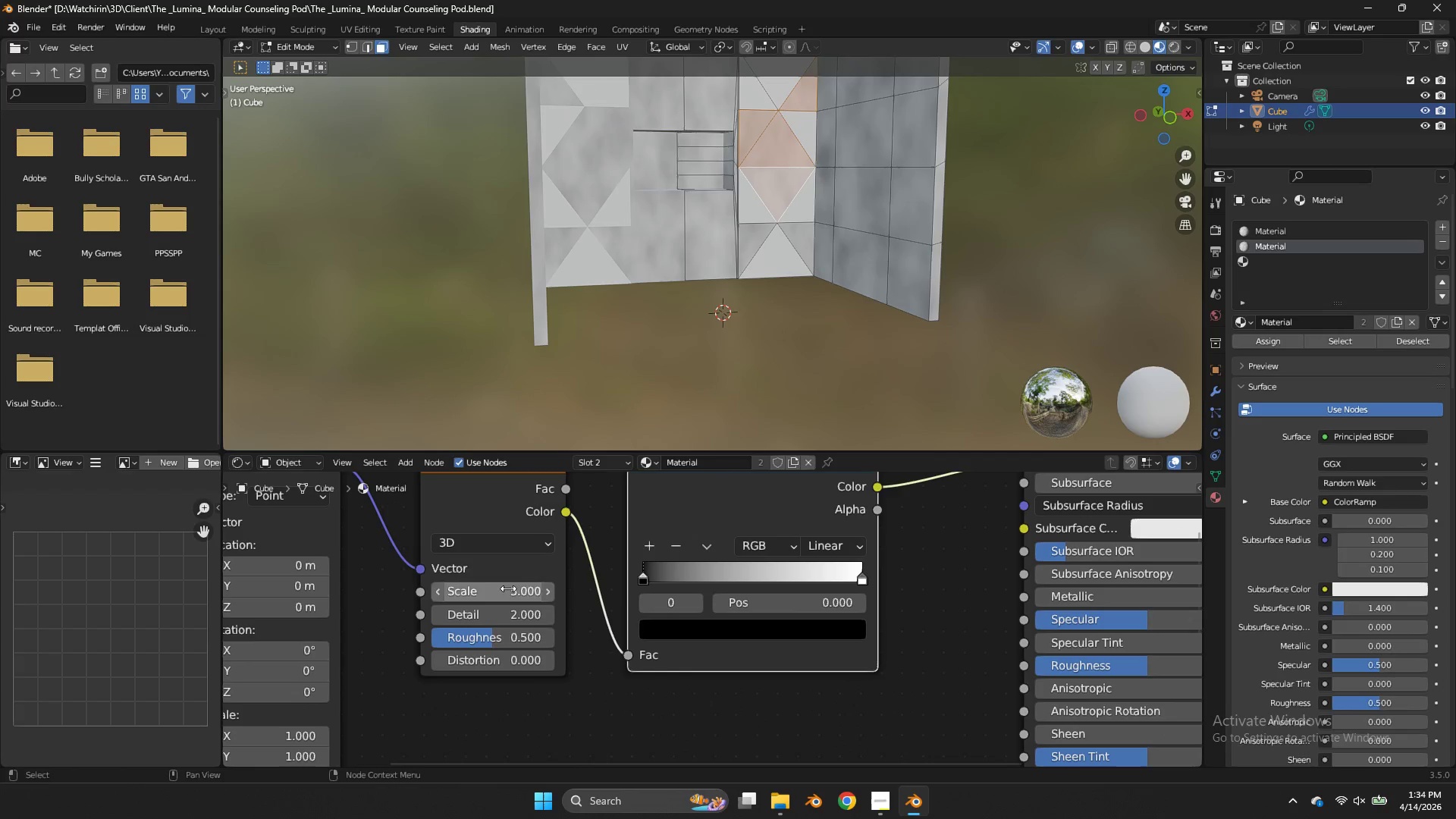 
left_click_drag(start_coordinate=[508, 588], to_coordinate=[738, 400])
 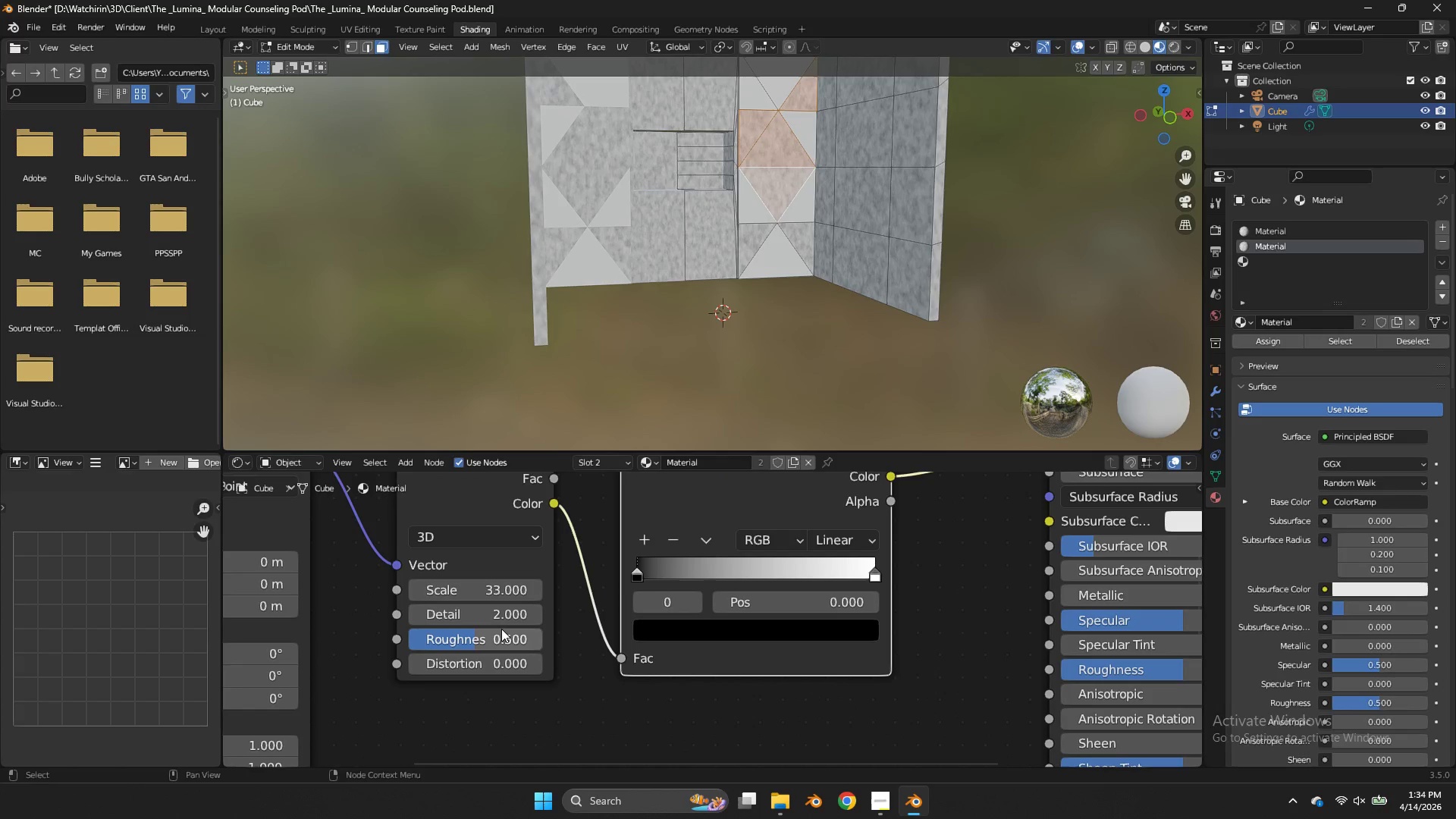 
left_click_drag(start_coordinate=[497, 637], to_coordinate=[557, 449])
 